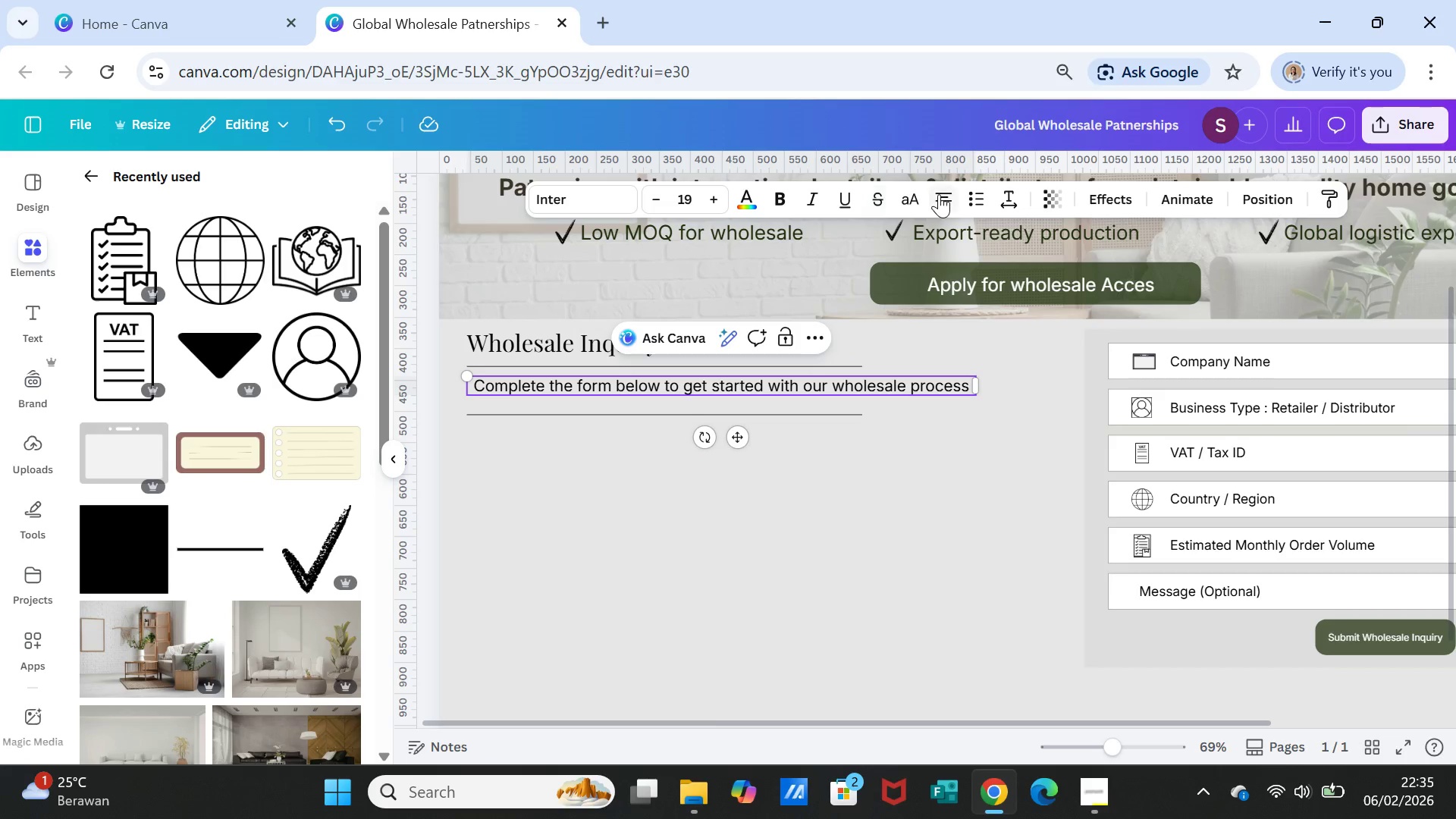 
left_click([939, 194])
 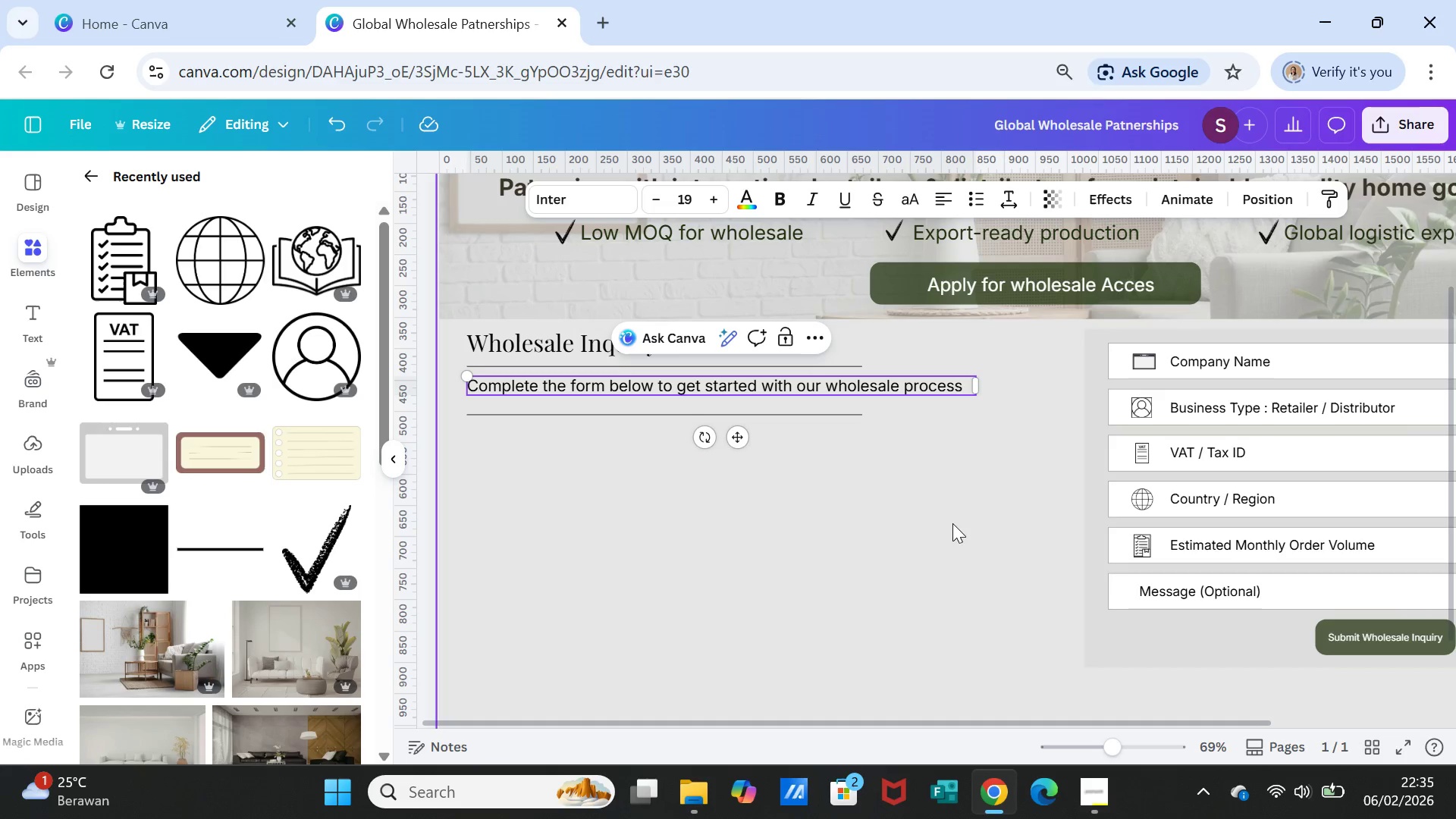 
left_click([952, 525])
 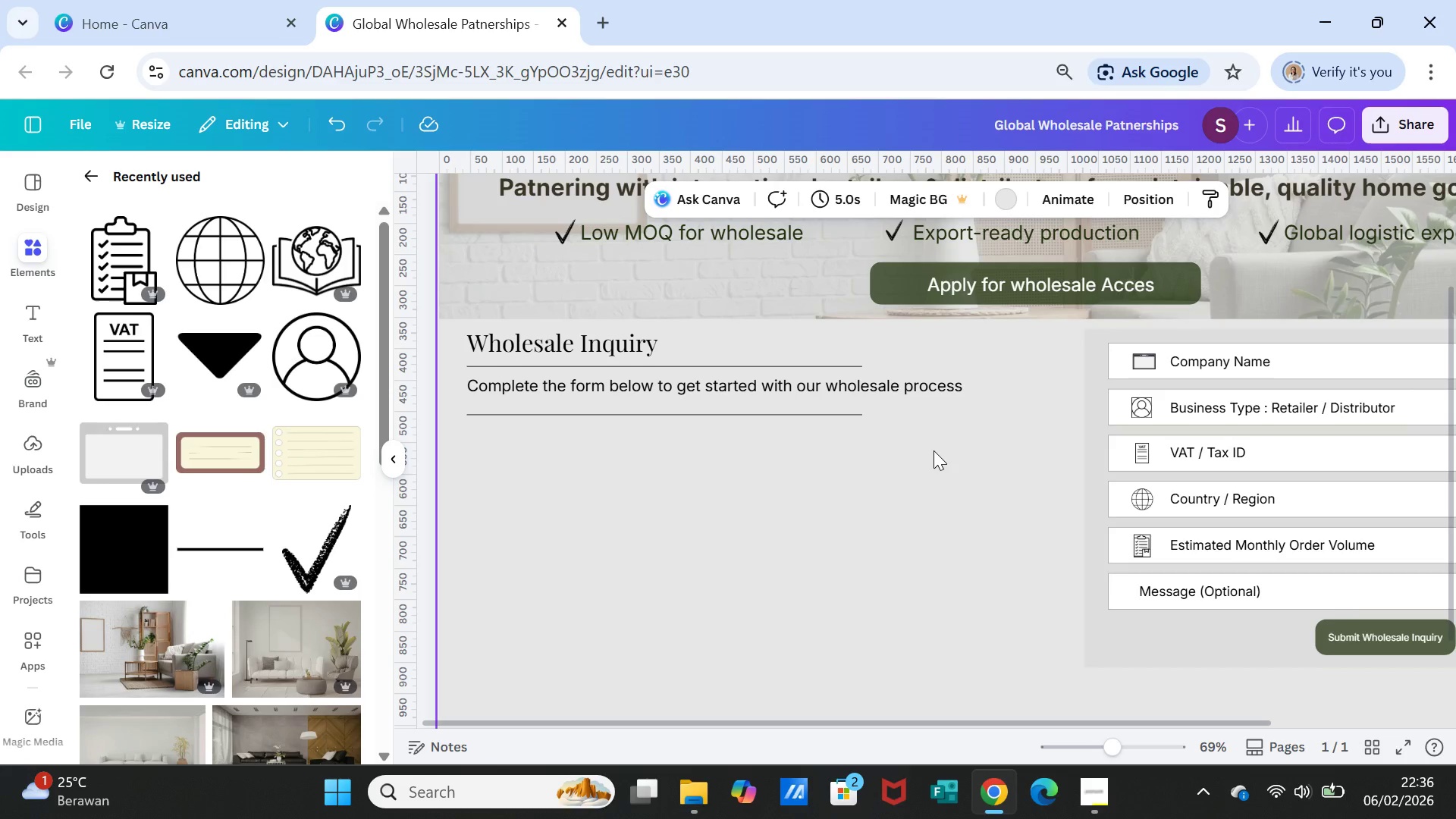 
wait(26.19)
 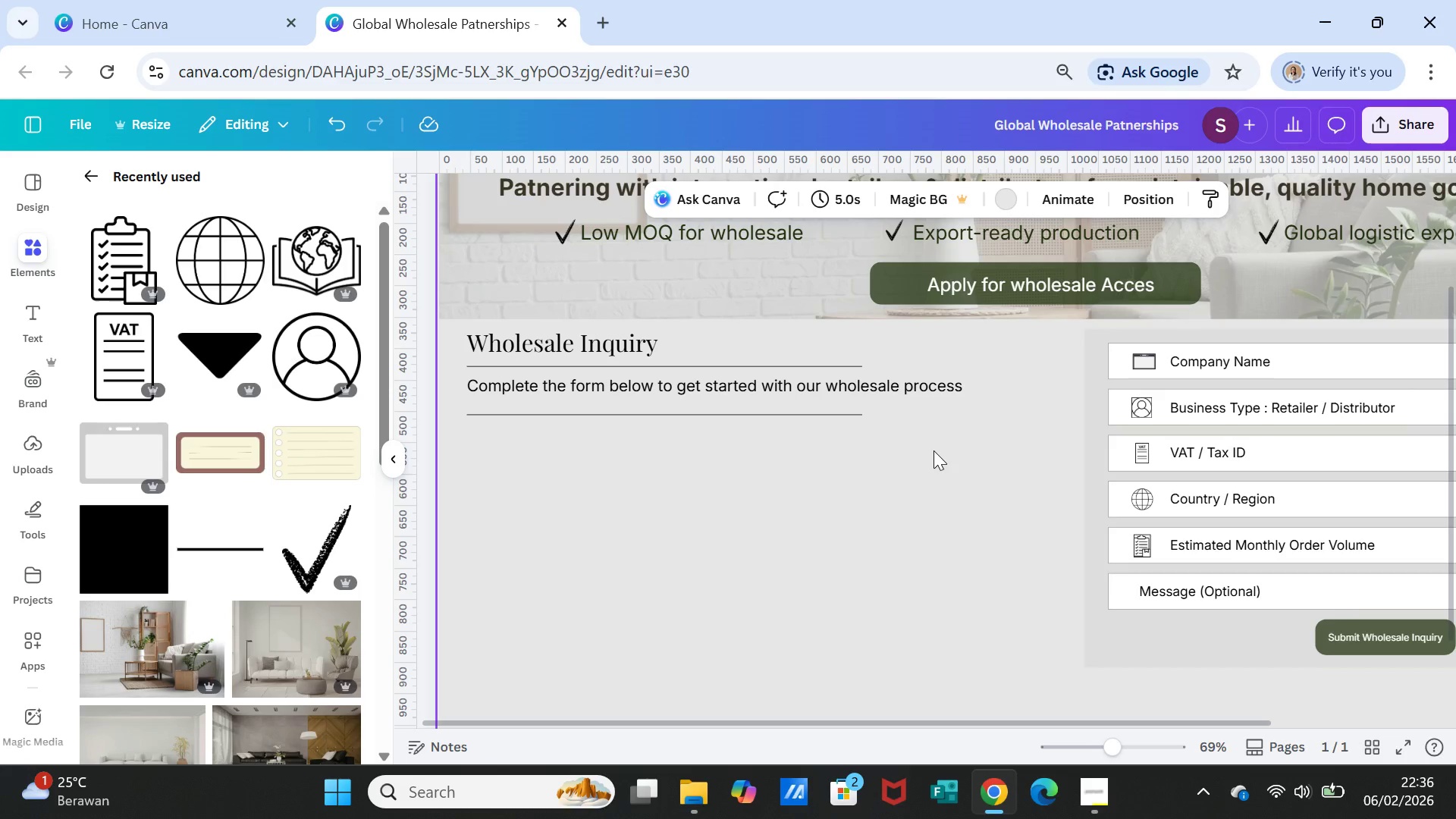 
left_click([94, 175])
 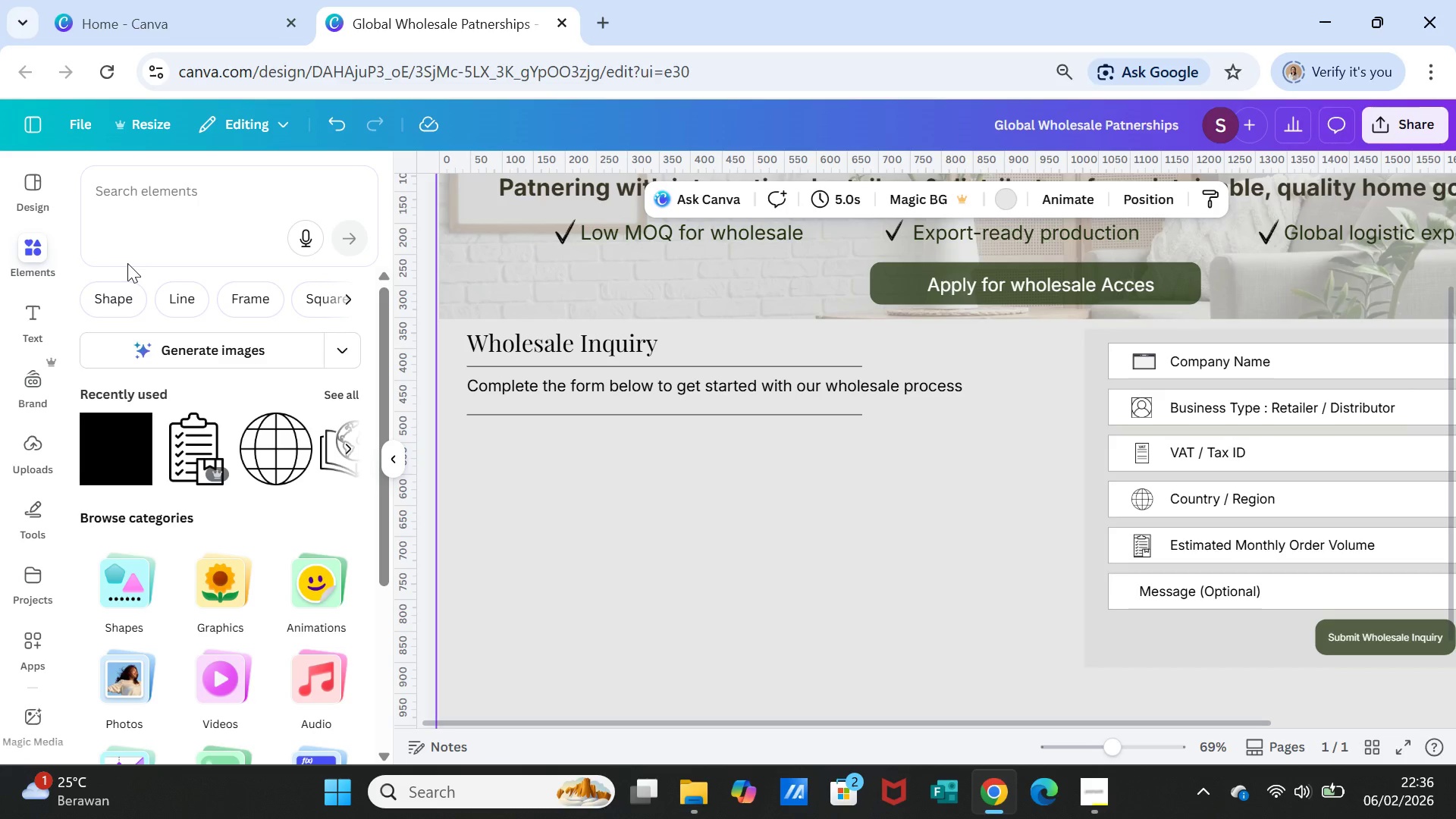 
wait(33.7)
 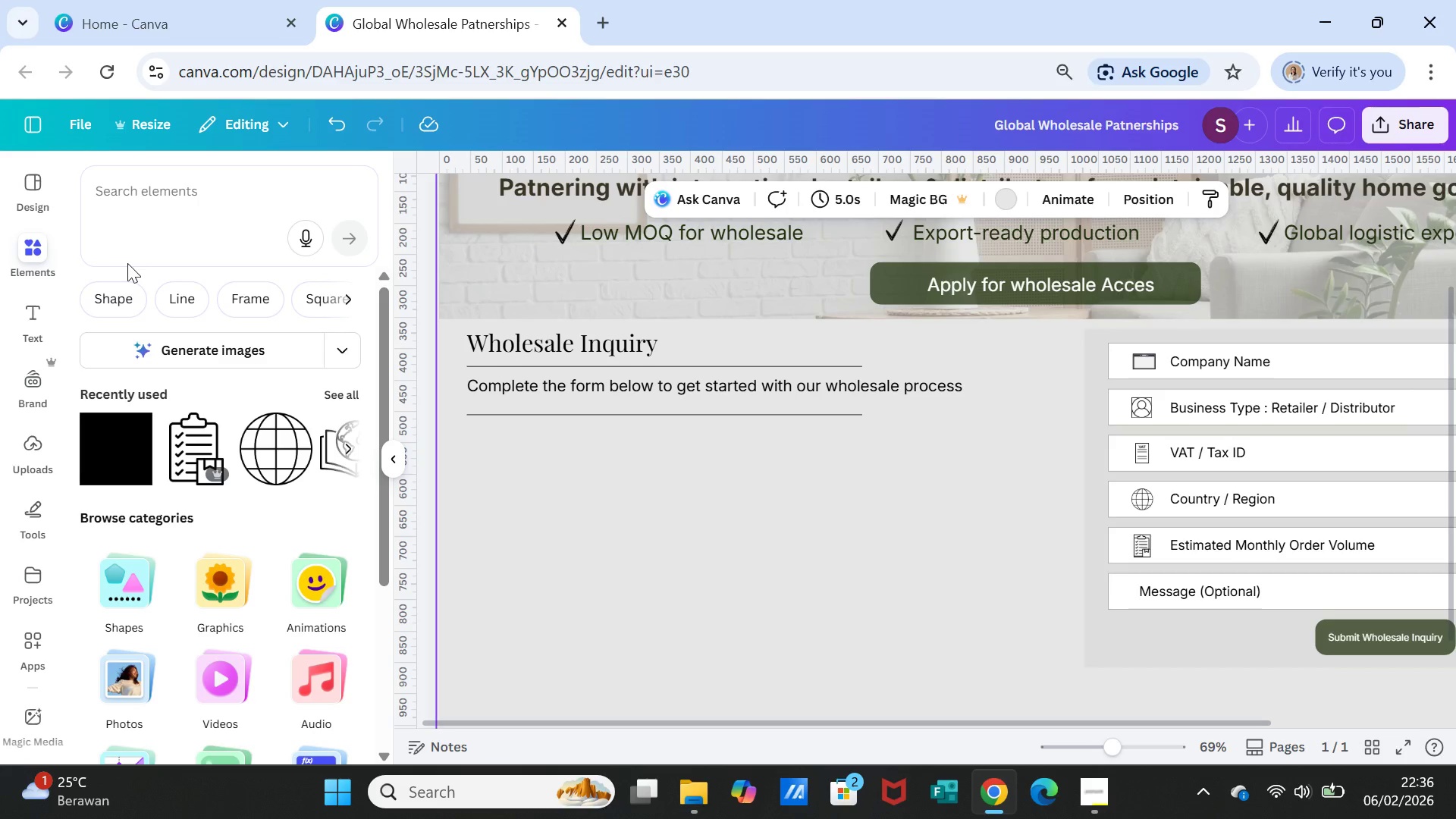 
scroll: coordinate [127, 263], scroll_direction: up, amount: 1.0
 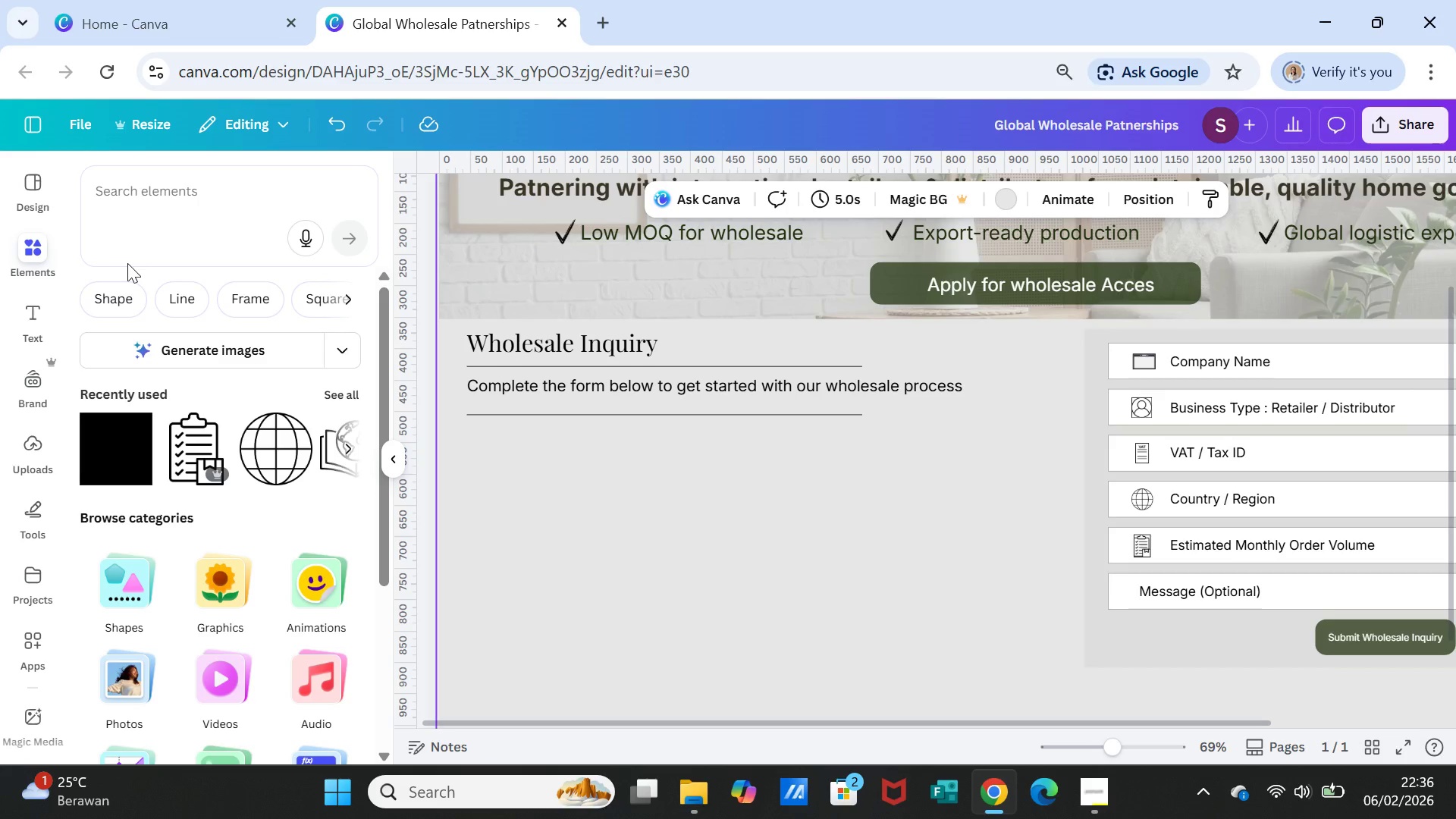 
scroll: coordinate [127, 263], scroll_direction: down, amount: 2.0
 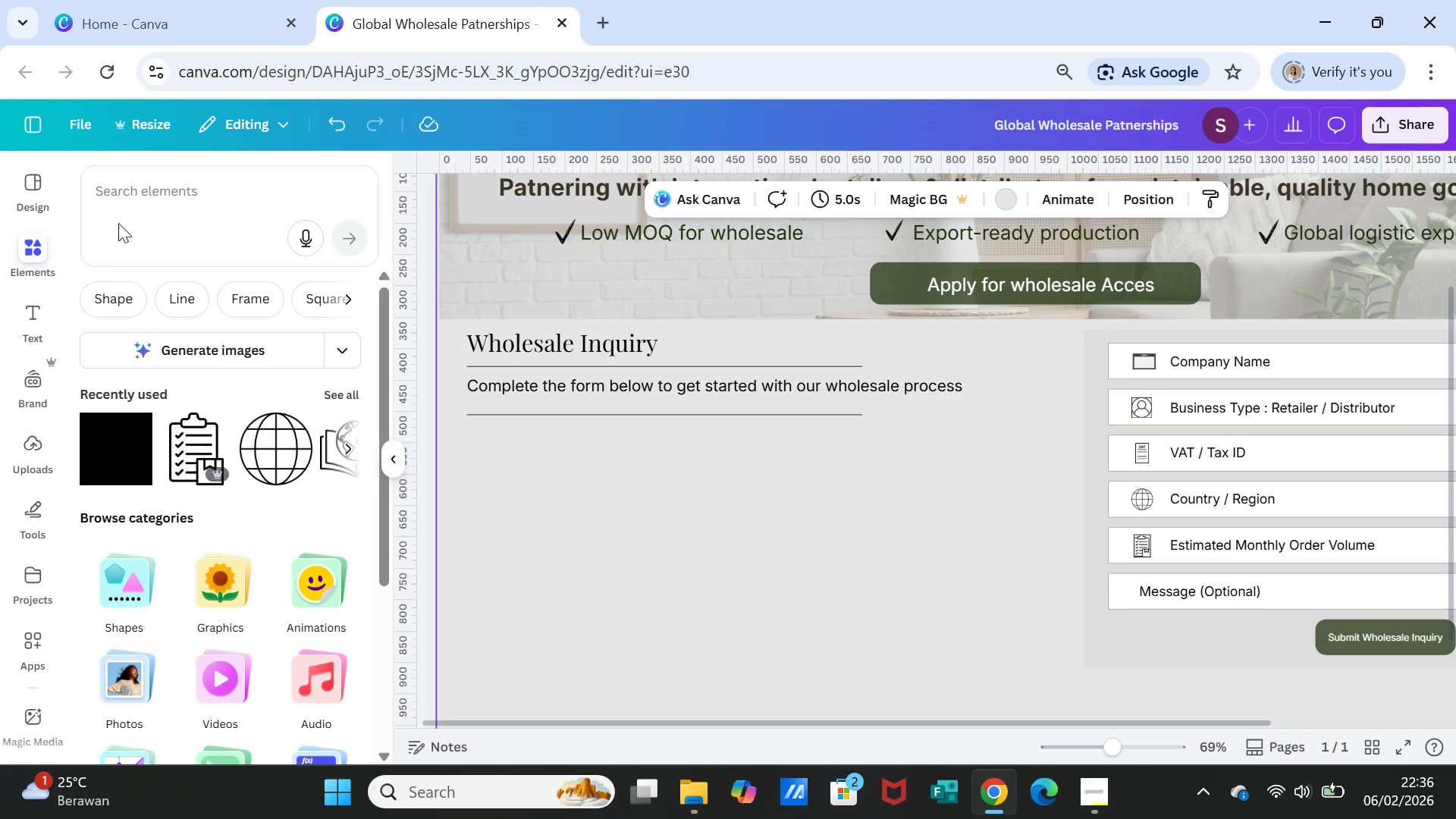 
scroll: coordinate [592, 522], scroll_direction: up, amount: 2.0
 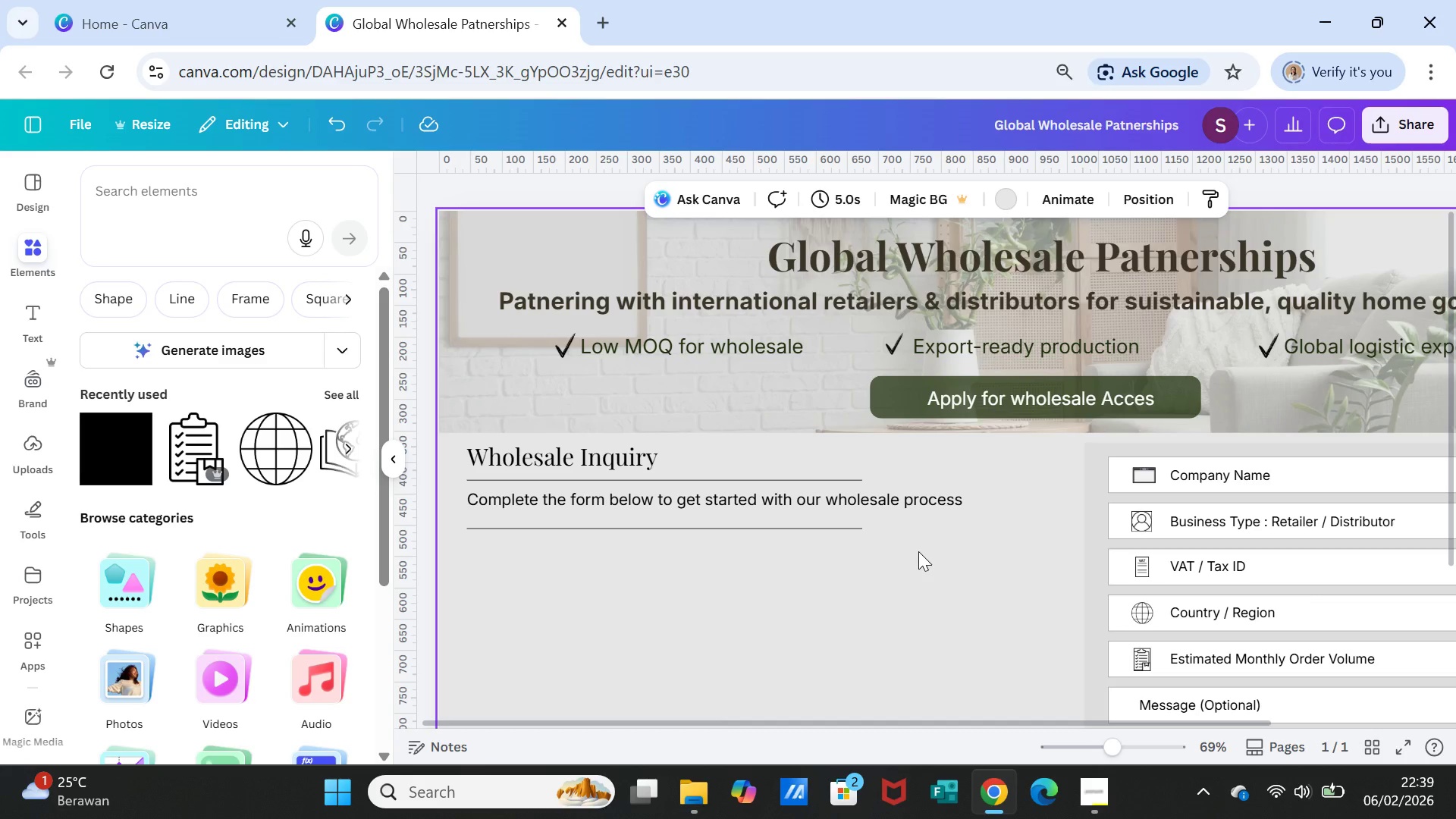 
wait(133.27)
 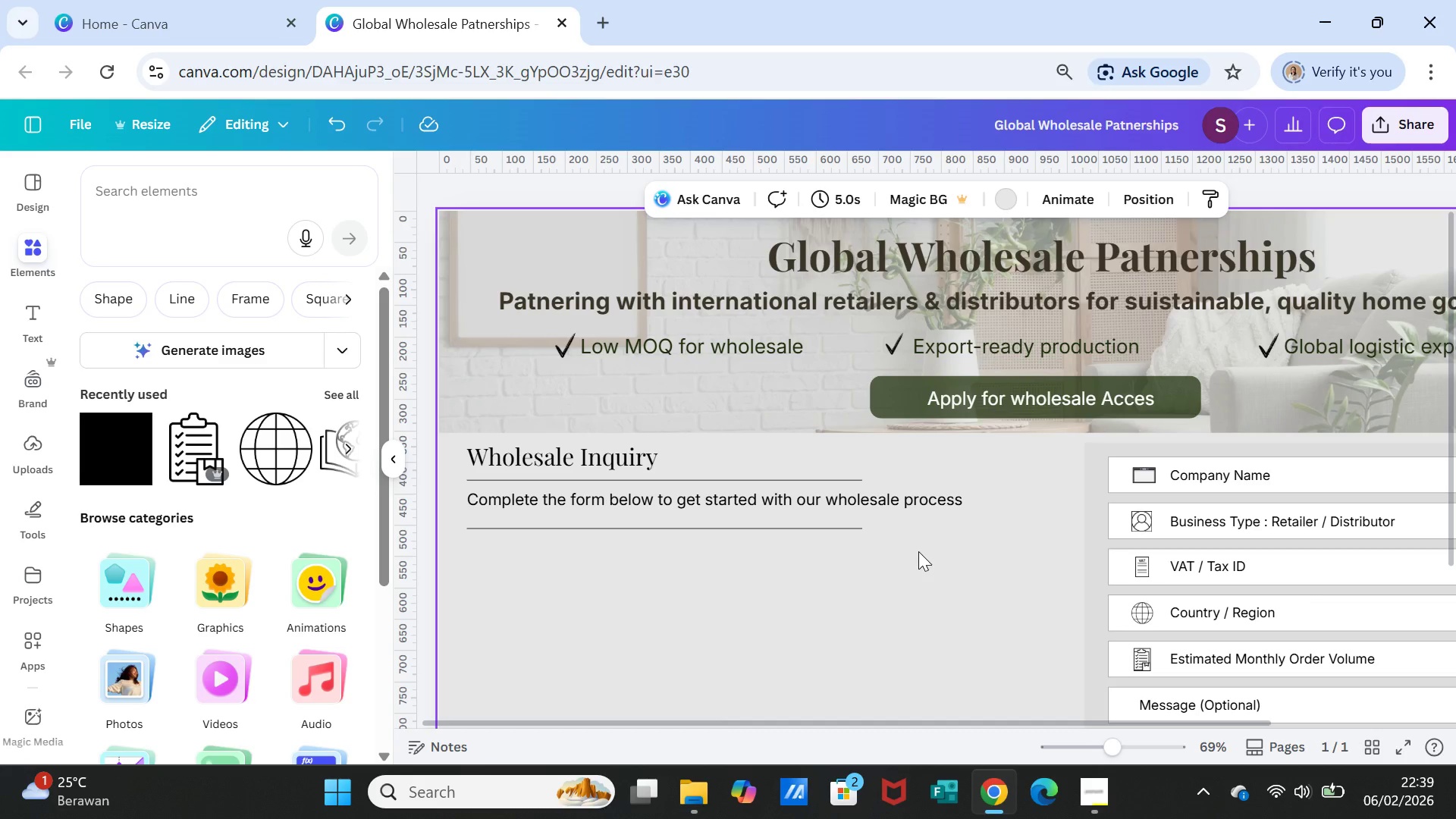 
left_click([664, 350])
 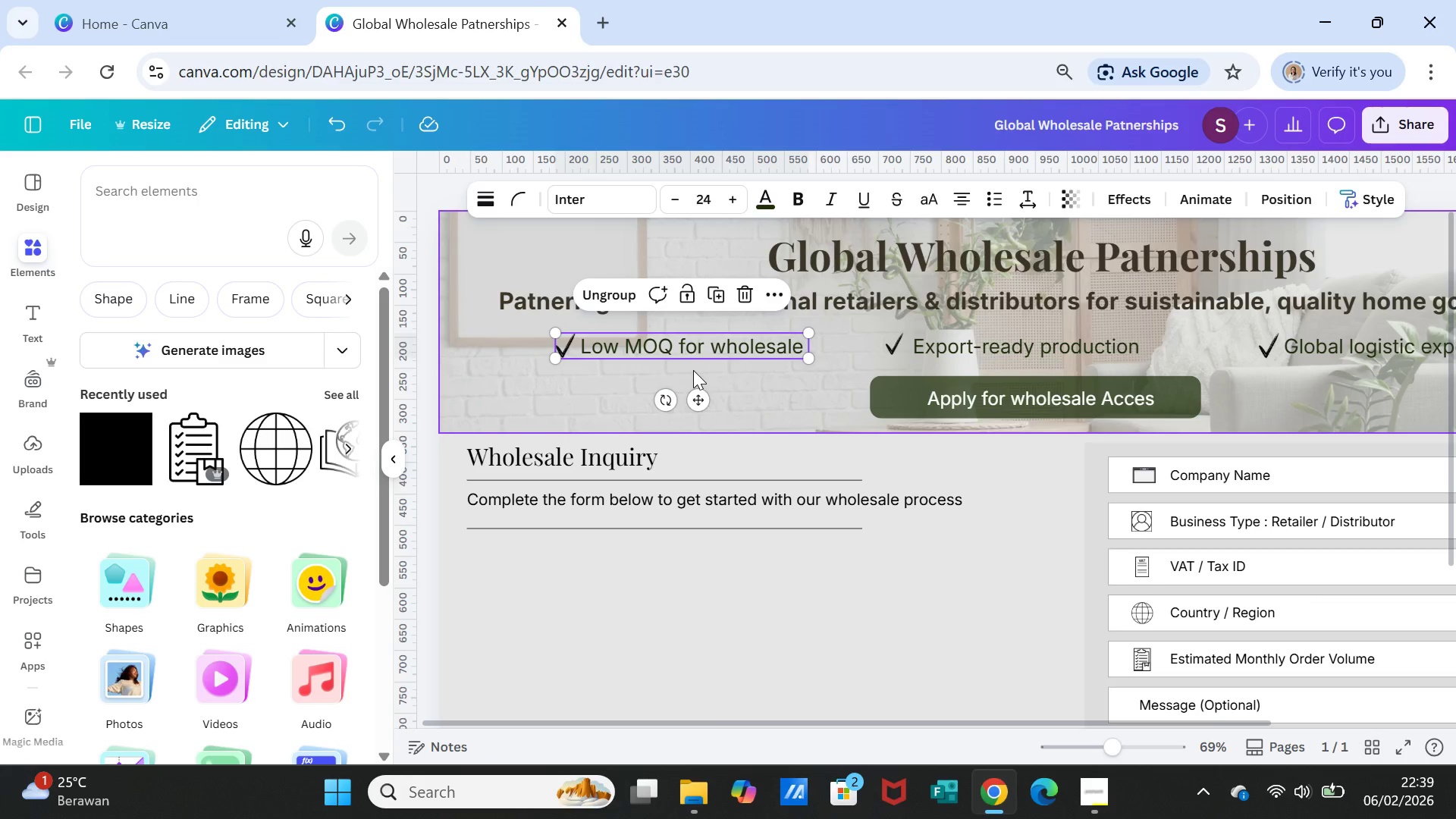 
wait(26.59)
 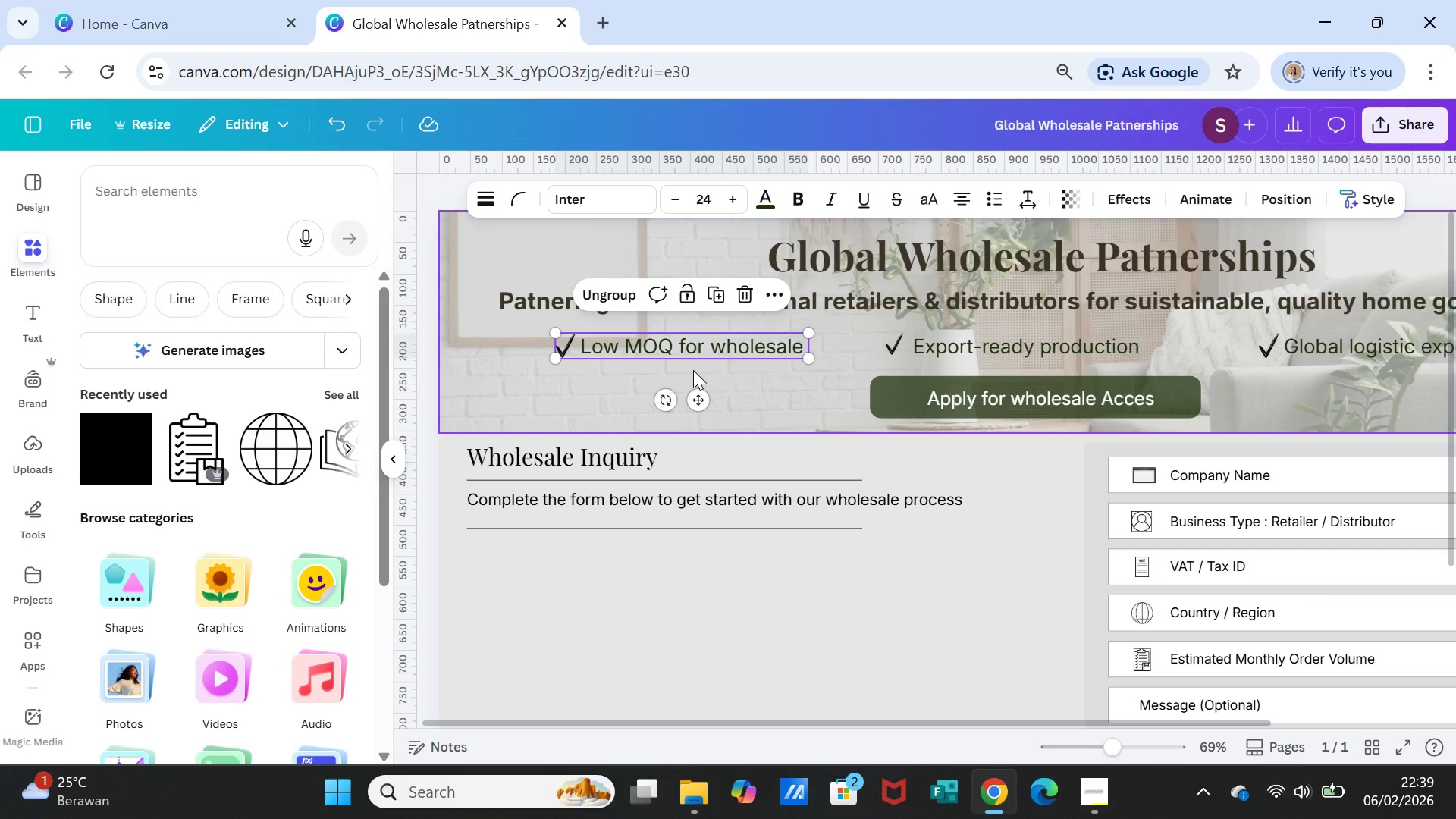 
left_click_drag(start_coordinate=[699, 404], to_coordinate=[619, 613])
 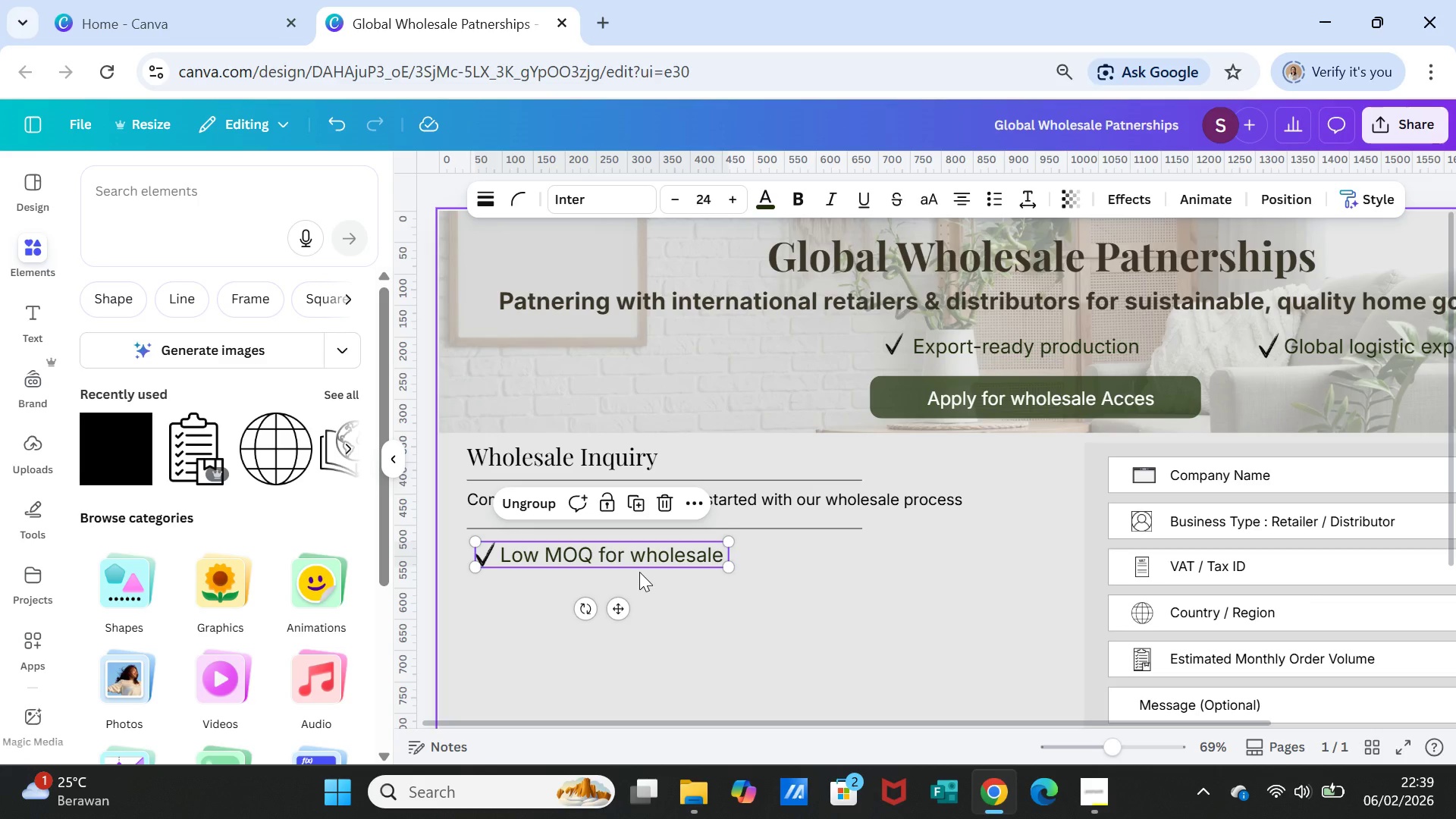 
wait(8.52)
 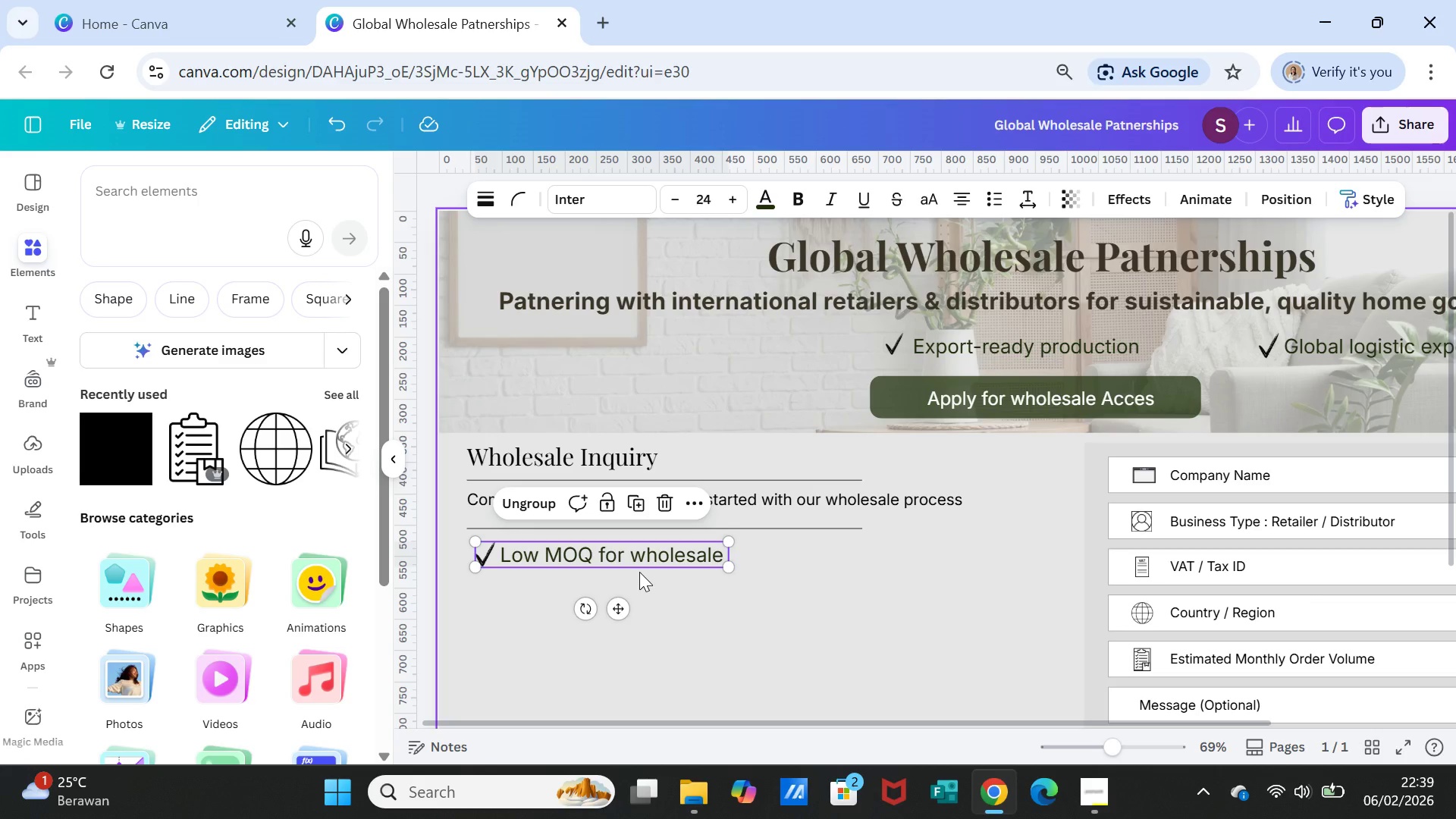 
key(Delete)
 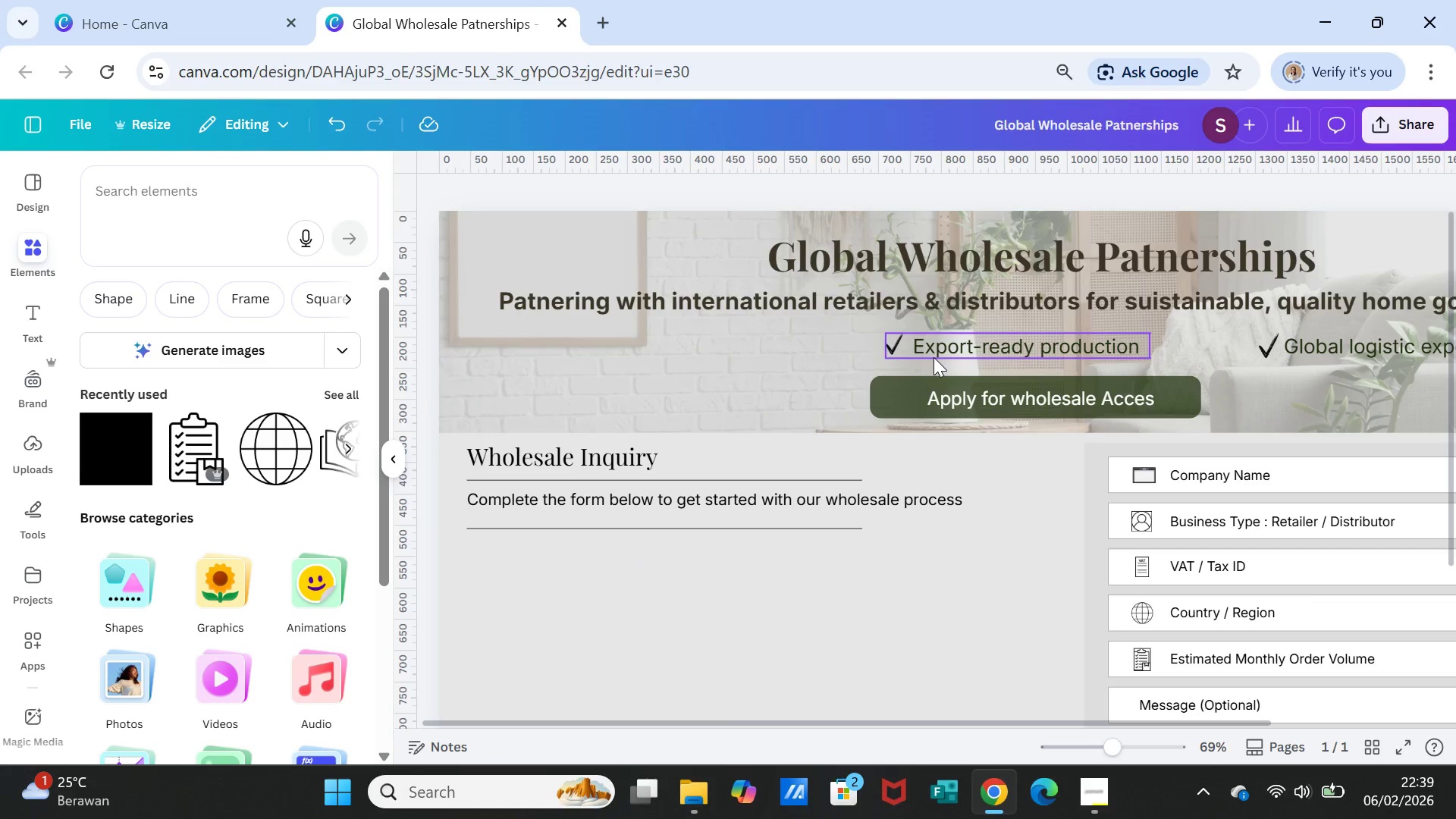 
left_click([934, 356])
 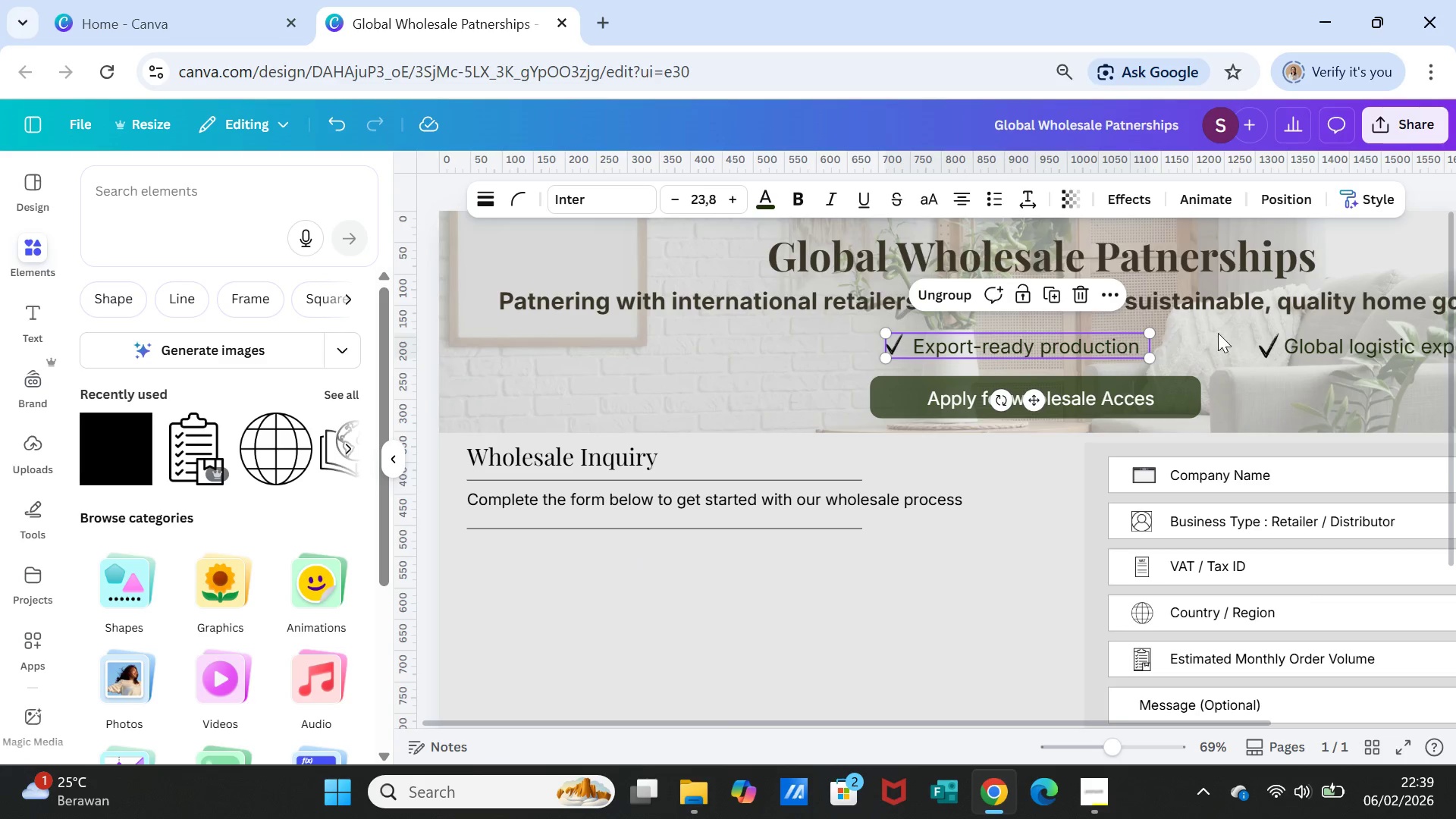 
key(Delete)
 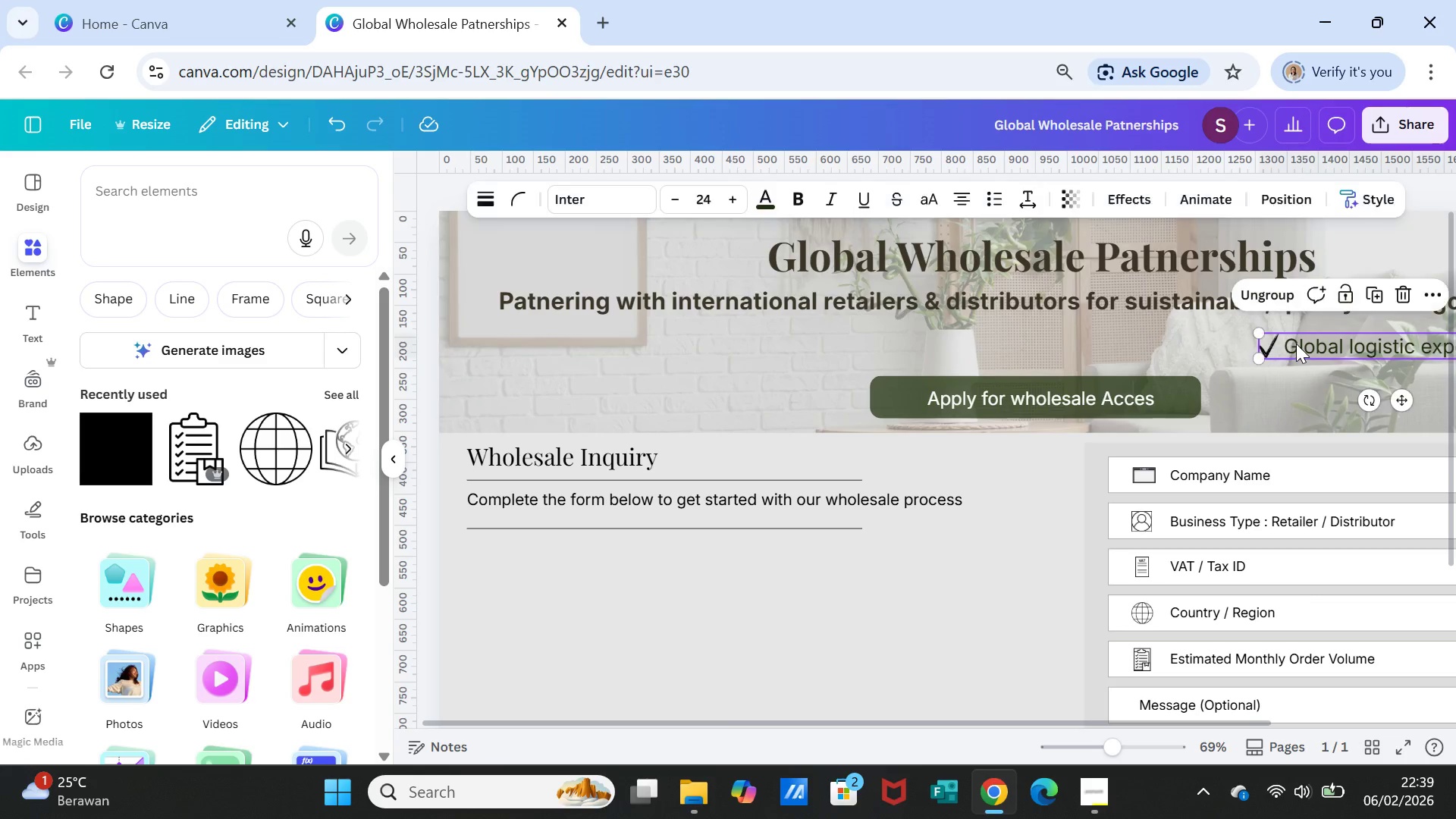 
left_click([1296, 344])
 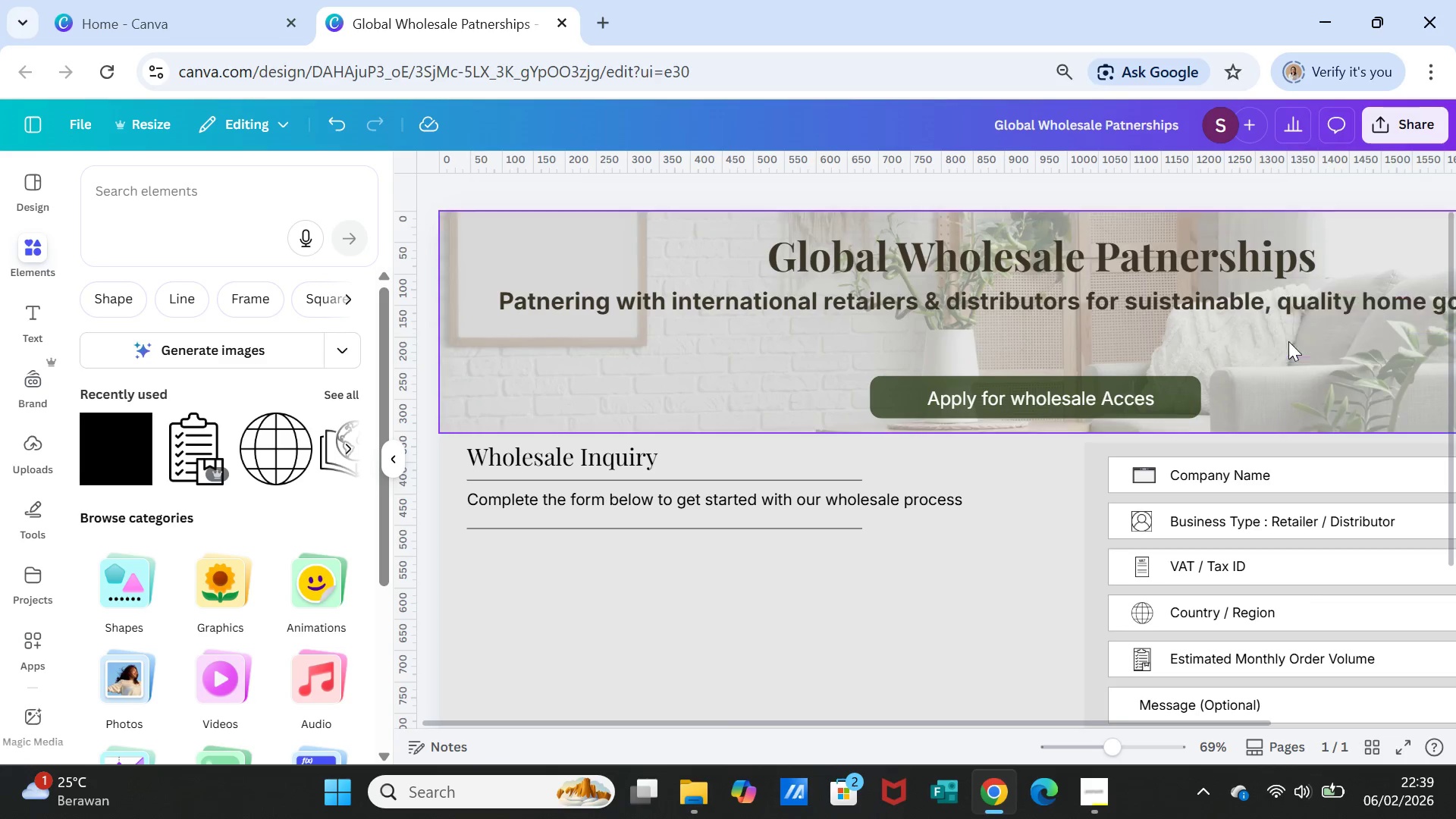 
key(Delete)
 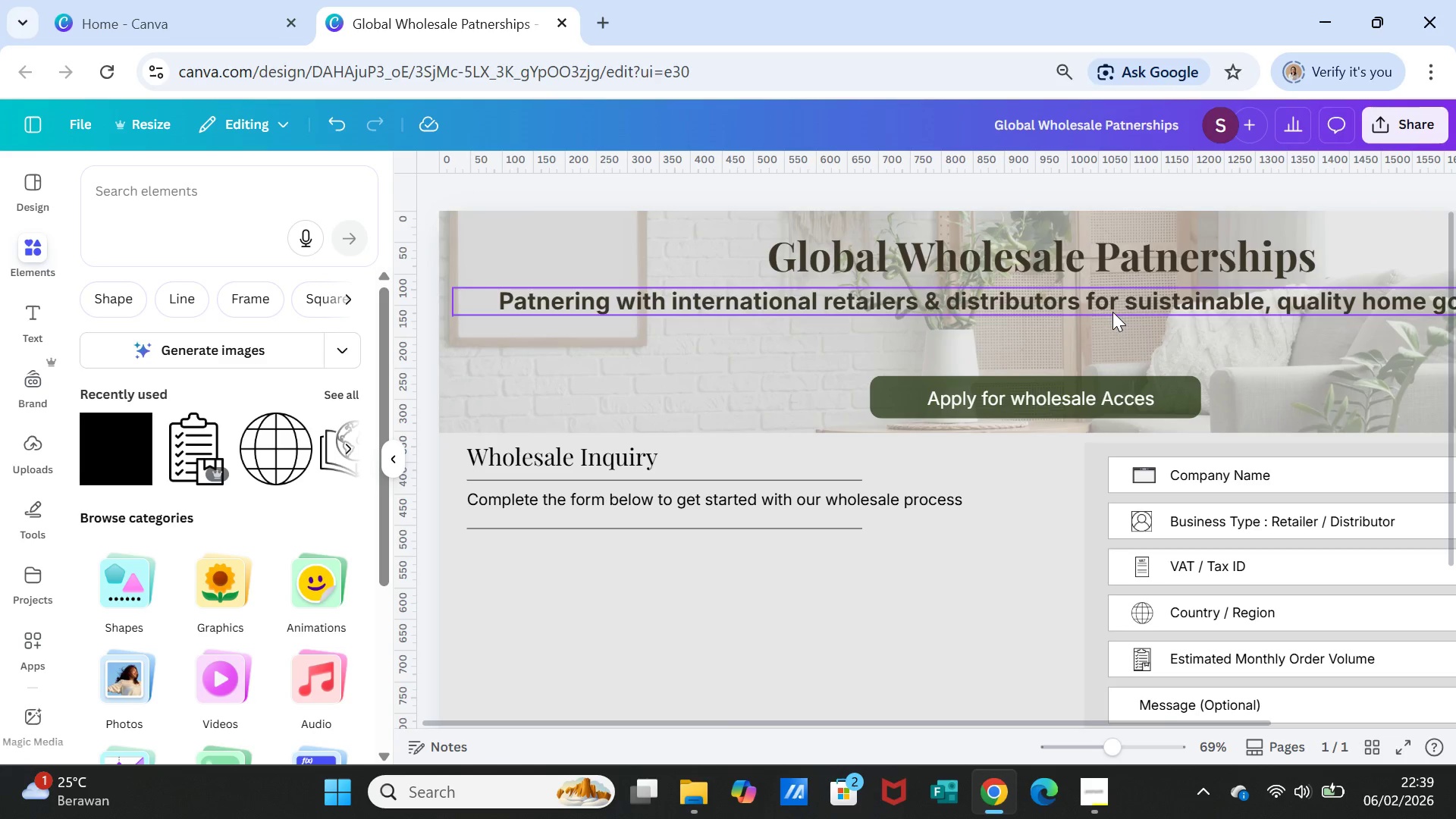 
scroll: coordinate [1143, 429], scroll_direction: down, amount: 2.0
 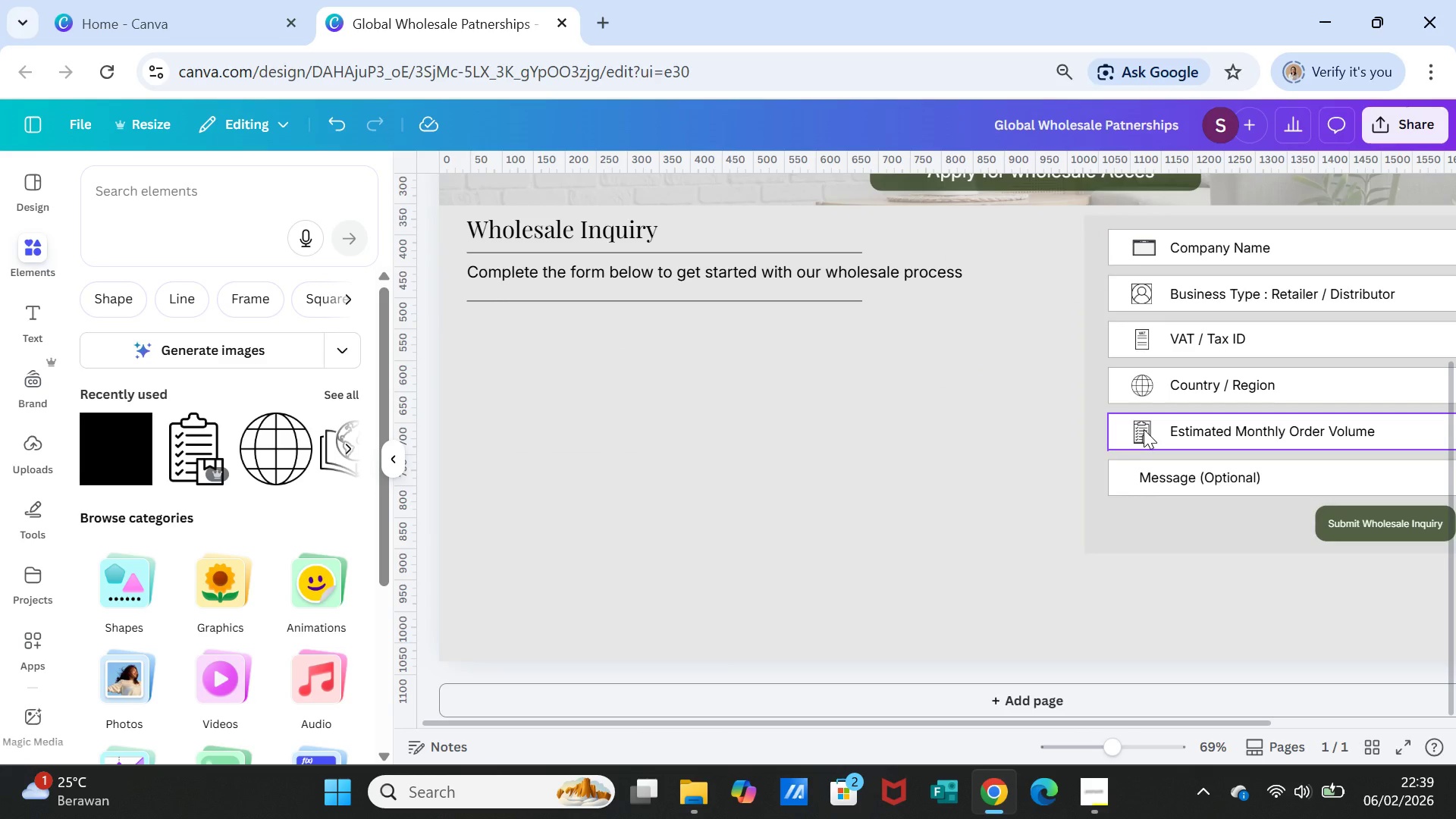 
scroll: coordinate [1144, 429], scroll_direction: up, amount: 2.0
 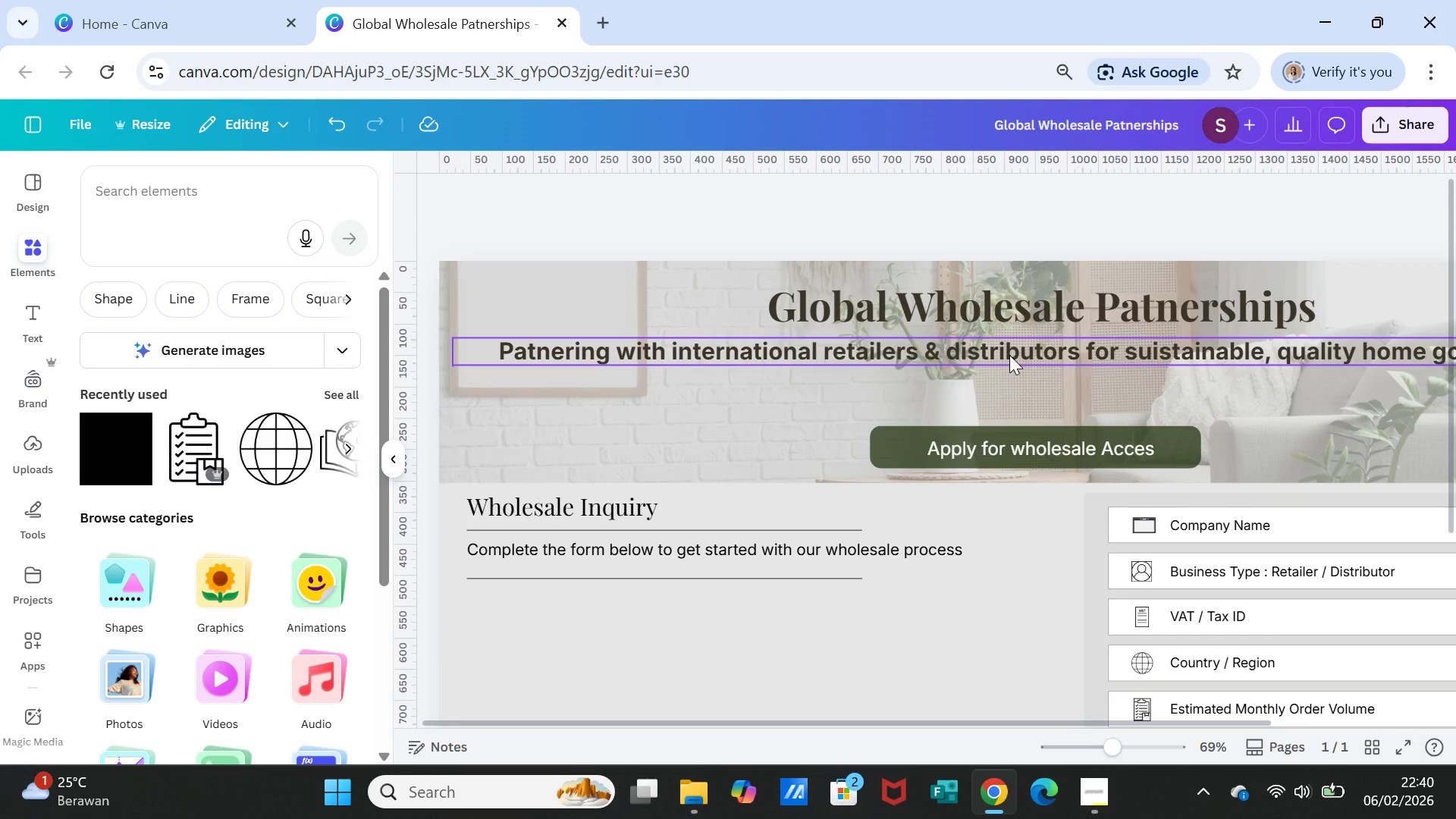 
left_click_drag(start_coordinate=[1009, 355], to_coordinate=[1011, 369])
 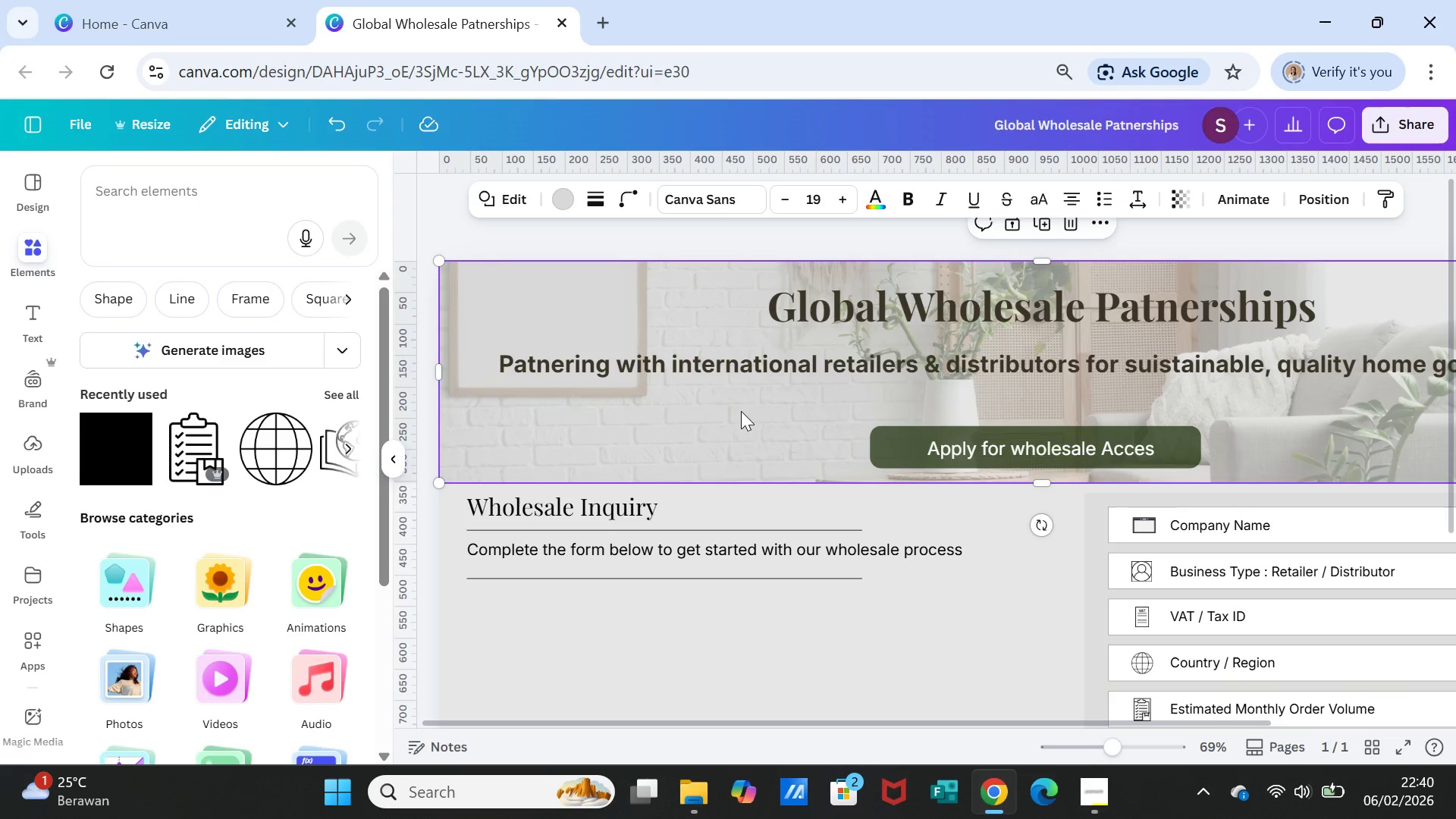 
left_click([741, 411])
 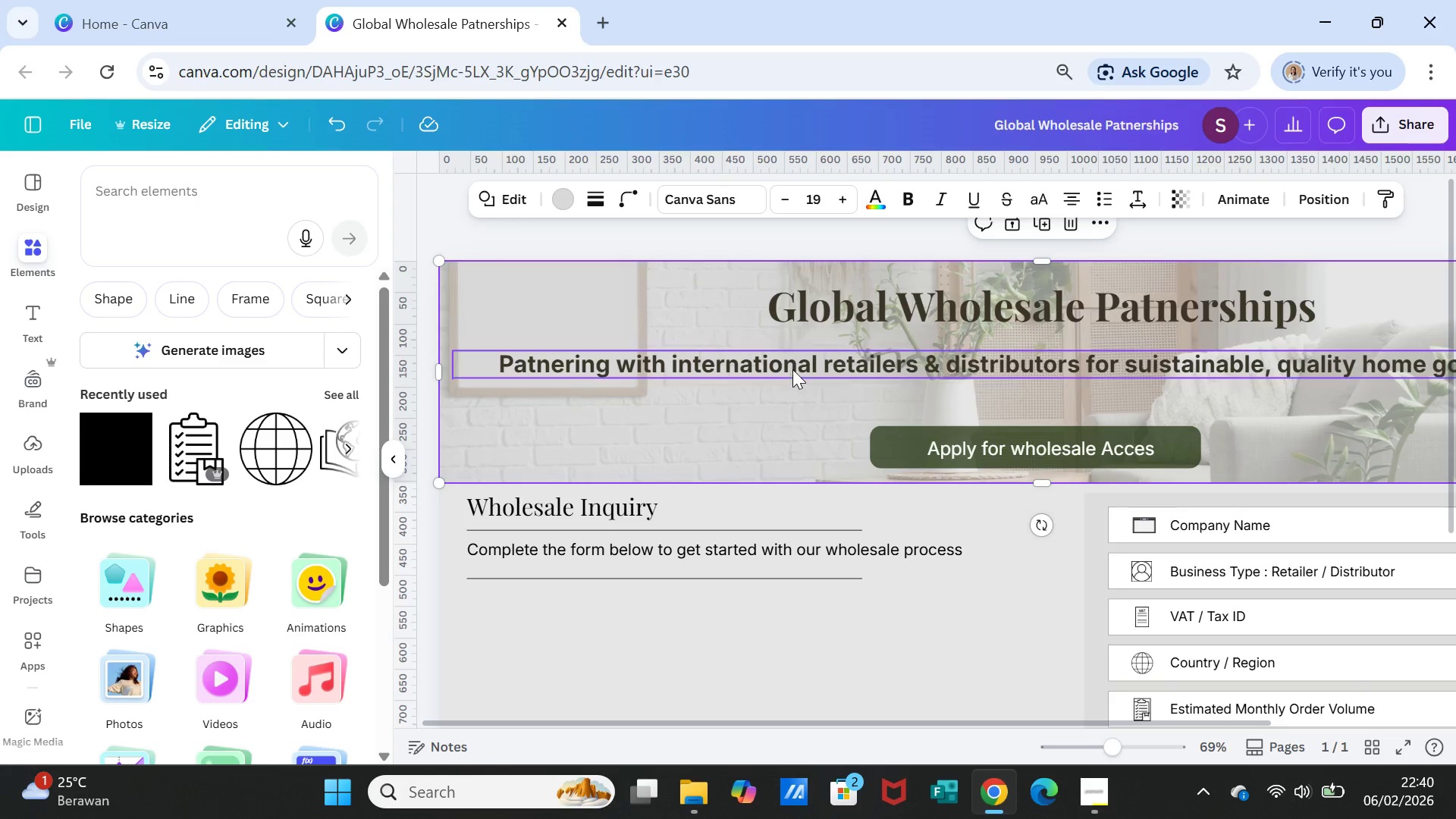 
left_click([792, 369])
 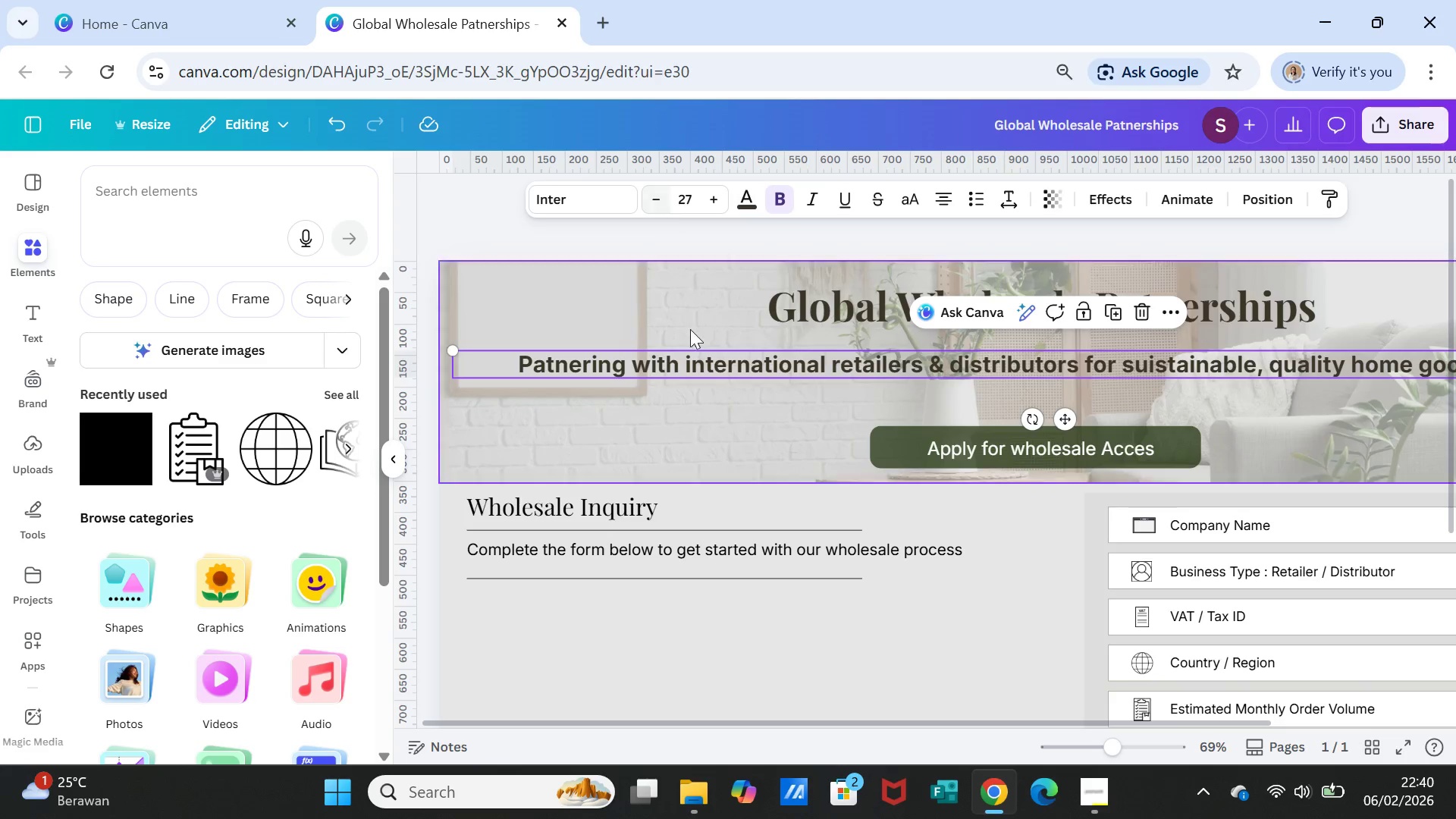 
left_click([717, 410])
 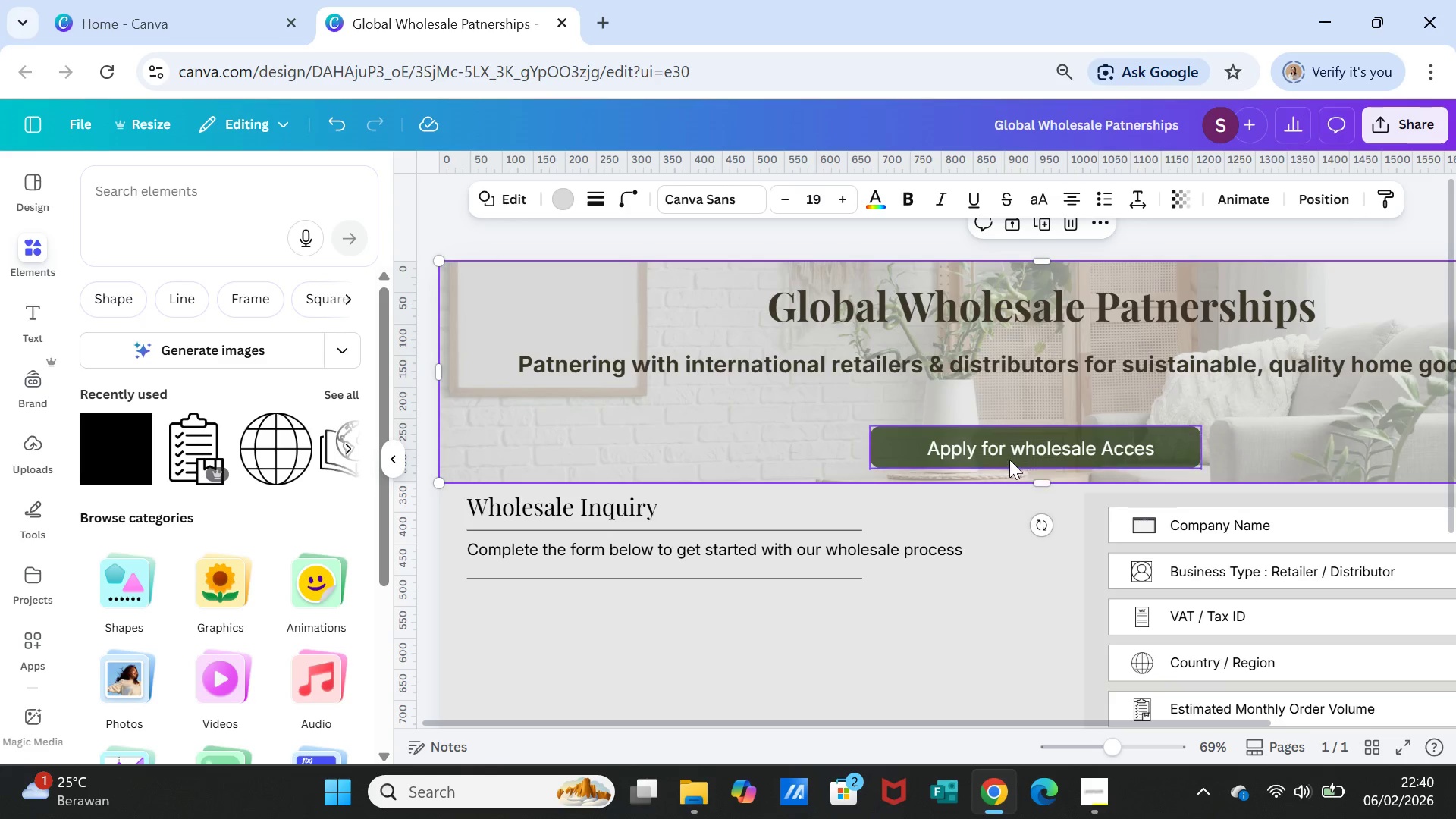 
left_click([1009, 459])
 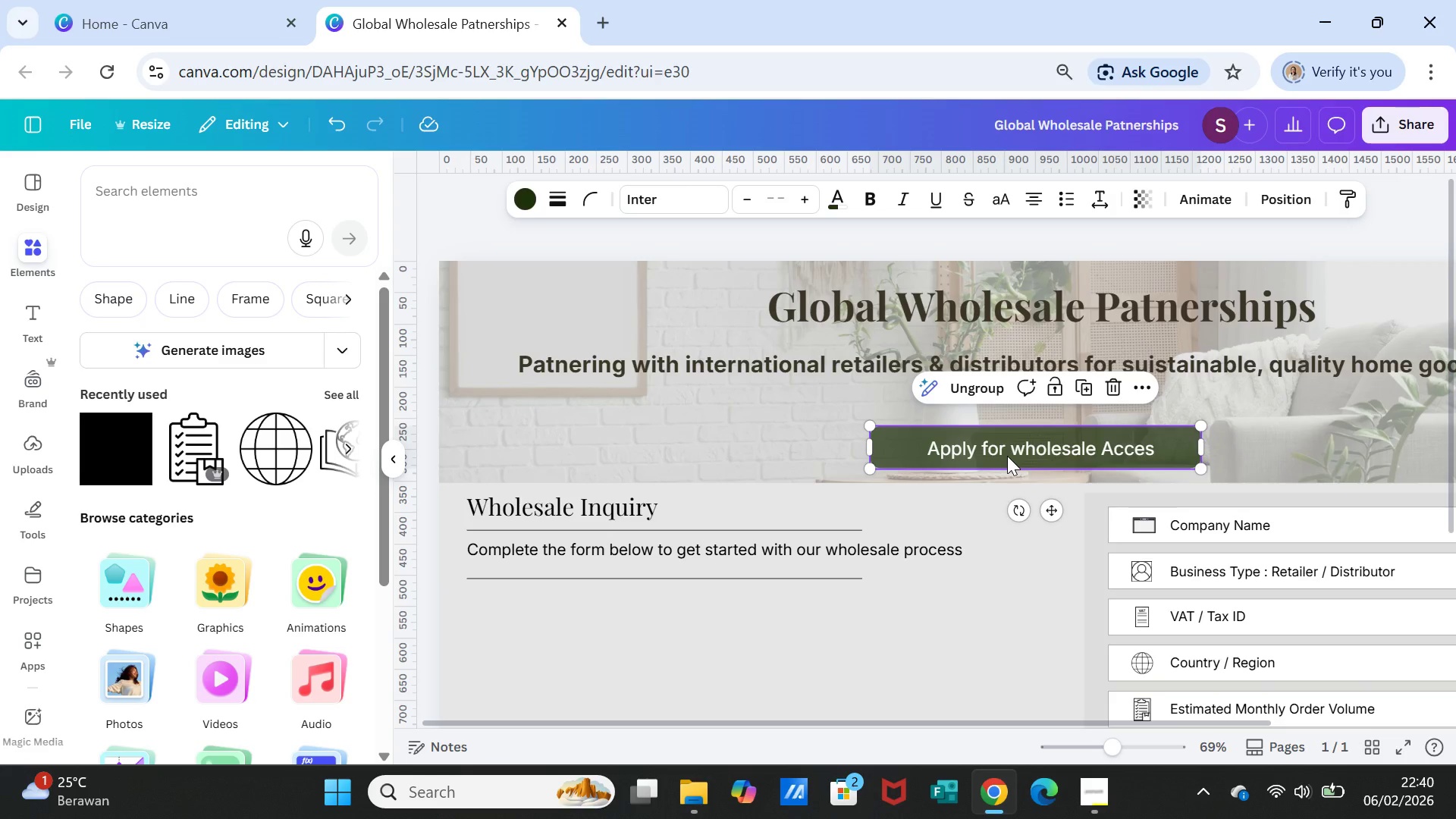 
left_click_drag(start_coordinate=[1007, 456], to_coordinate=[1016, 443])
 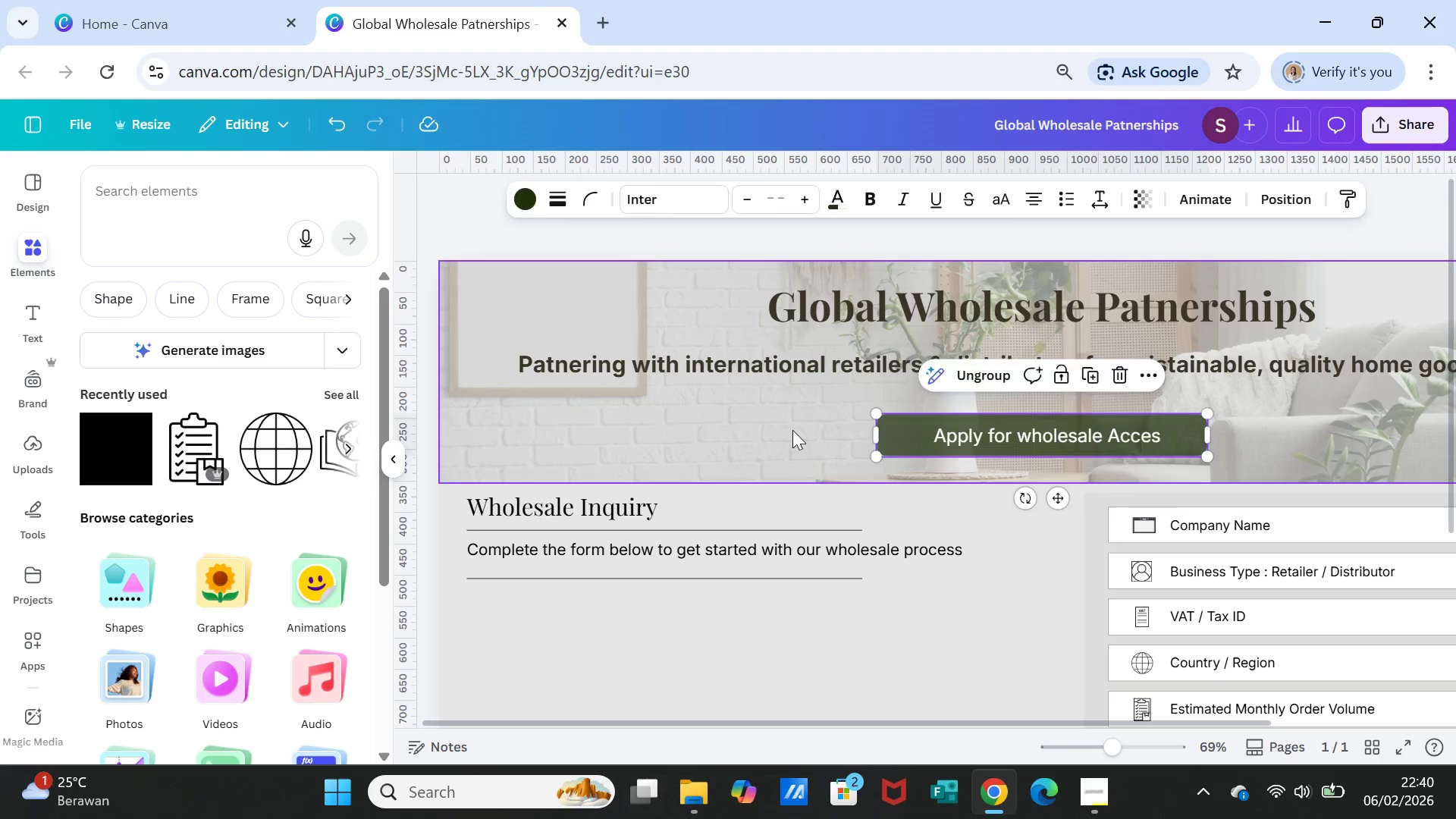 
left_click([792, 430])
 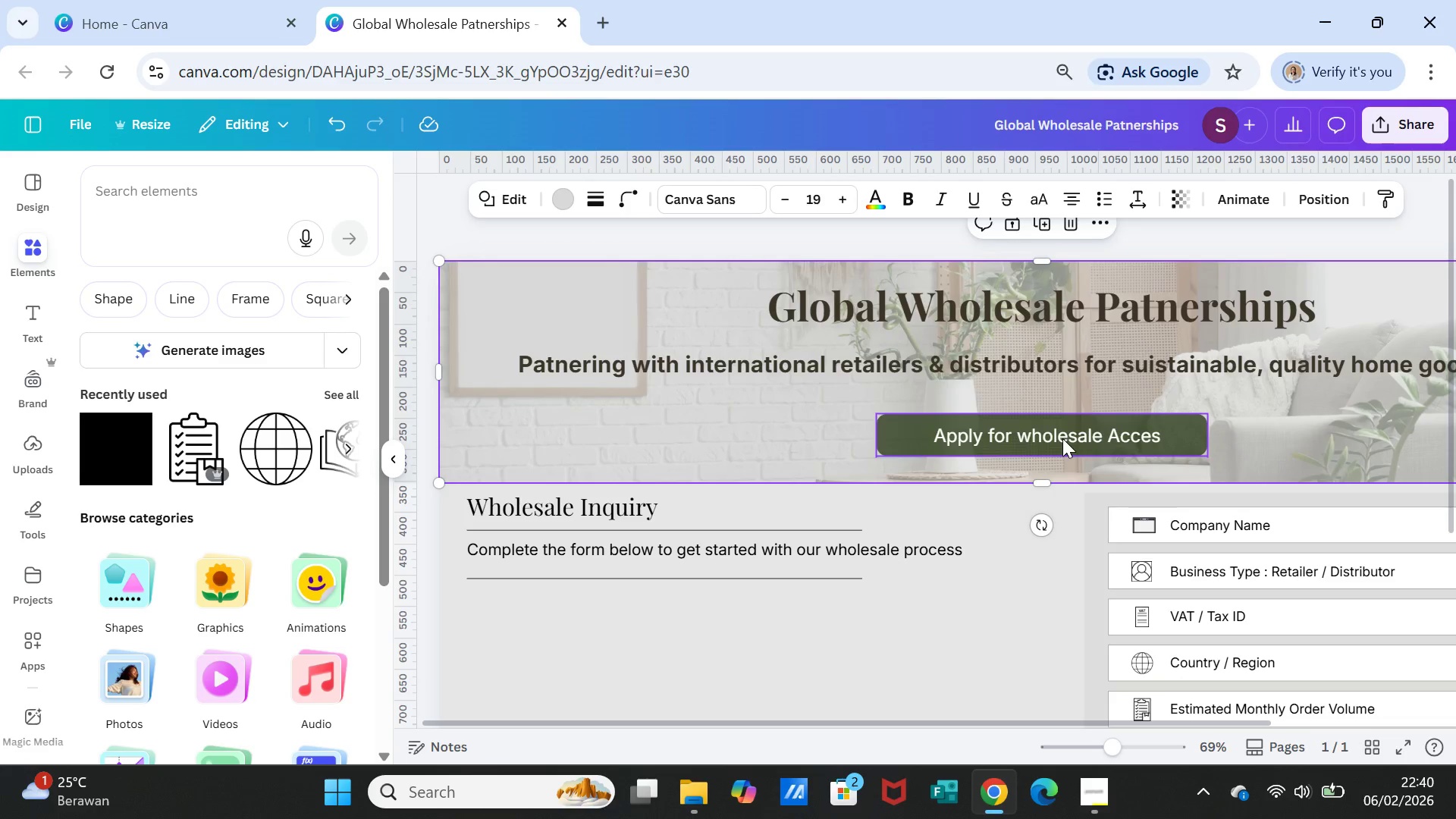 
left_click_drag(start_coordinate=[1062, 438], to_coordinate=[1062, 431])
 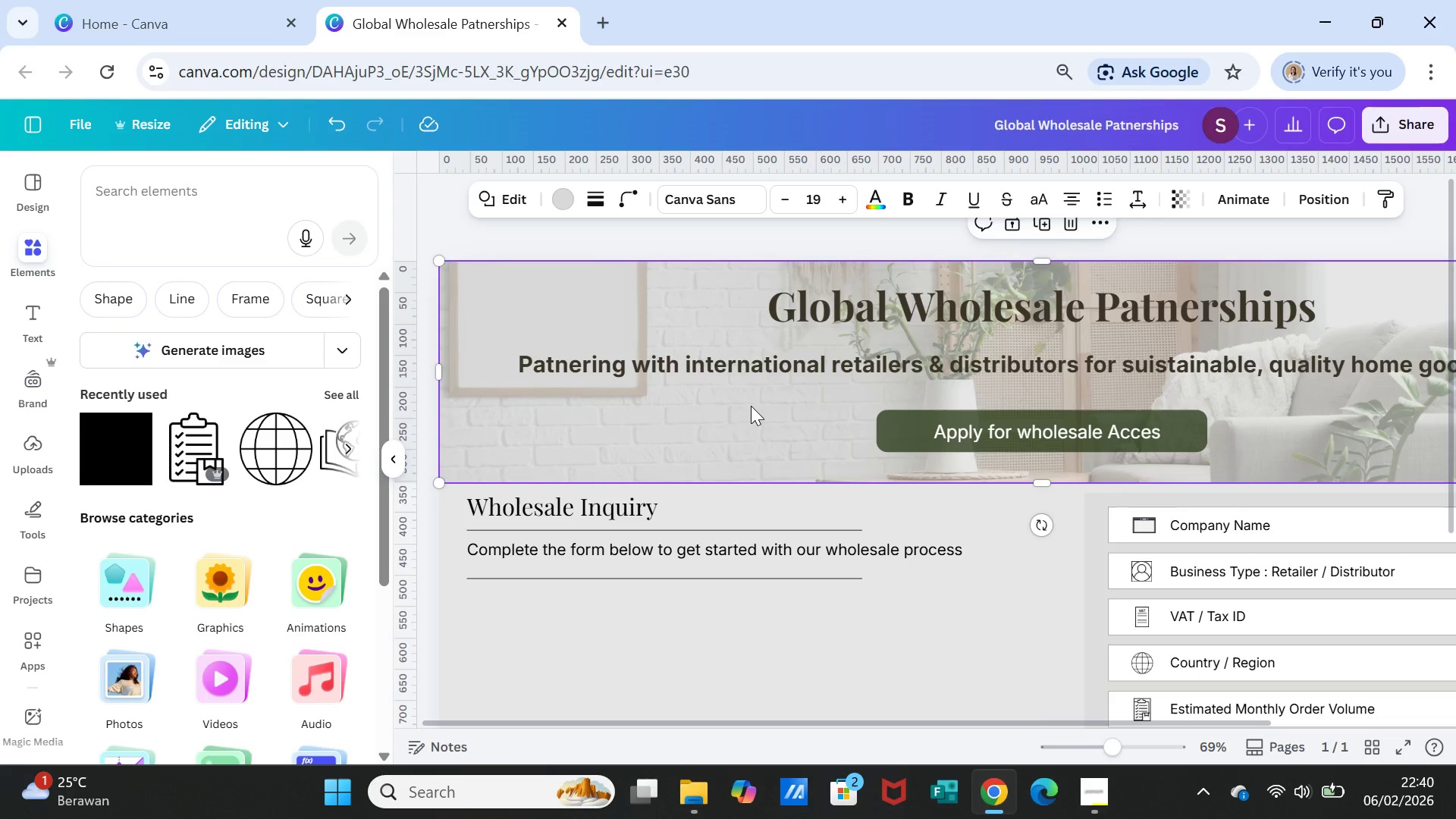 
left_click_drag(start_coordinate=[751, 406], to_coordinate=[905, 454])
 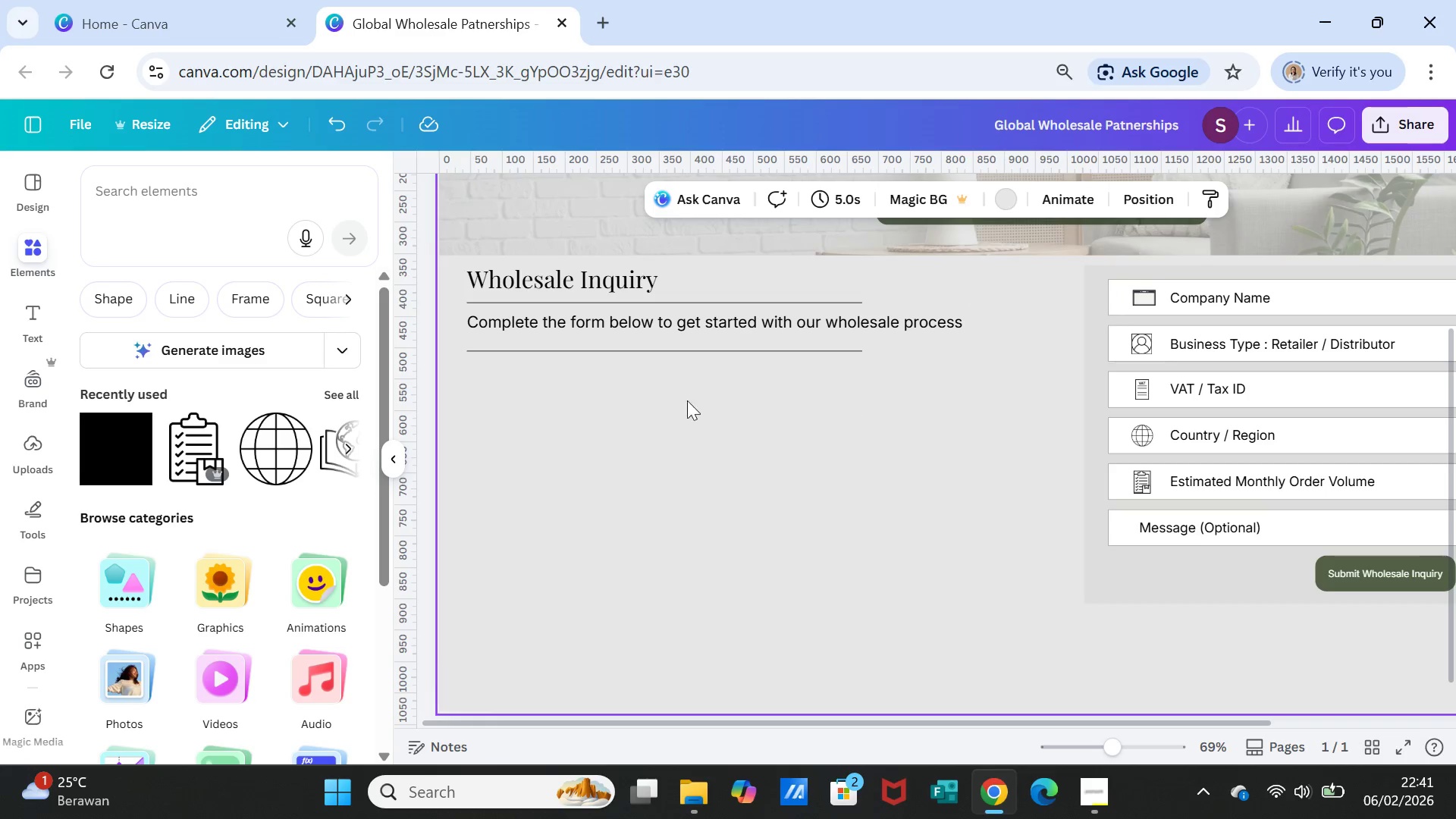 
scroll: coordinate [1264, 367], scroll_direction: down, amount: 1.0
 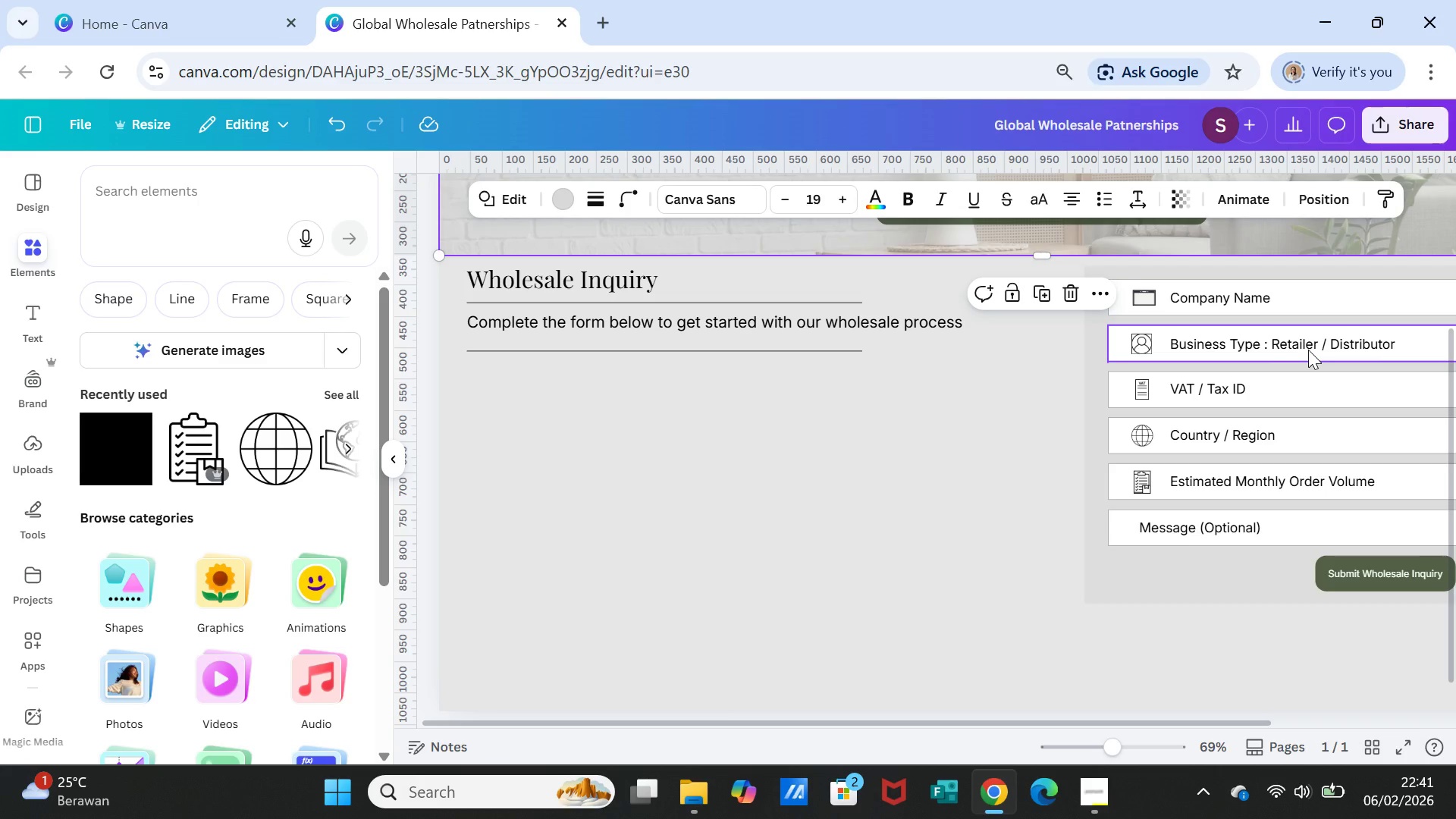 
wait(37.14)
 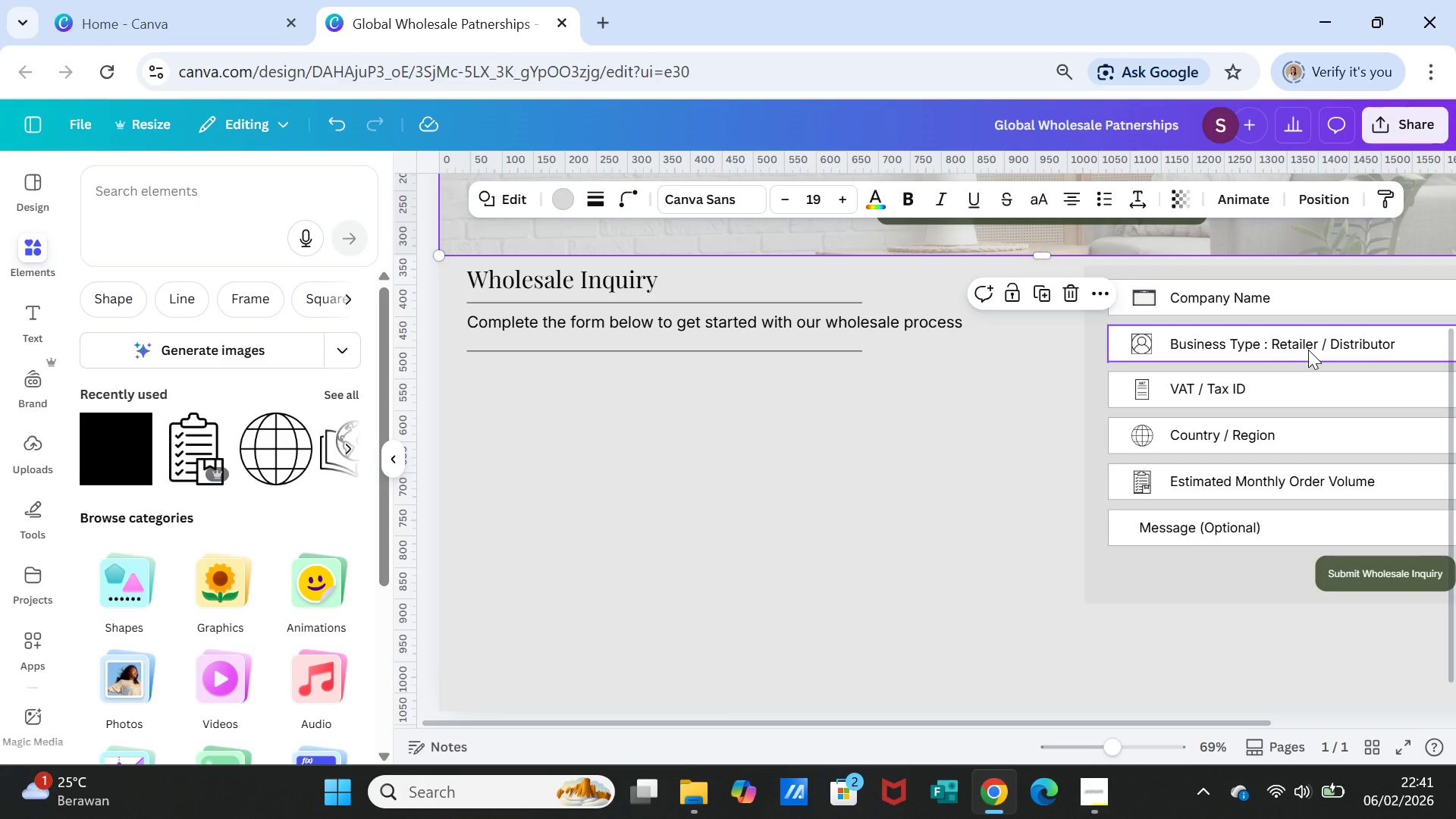 
left_click([905, 454])
 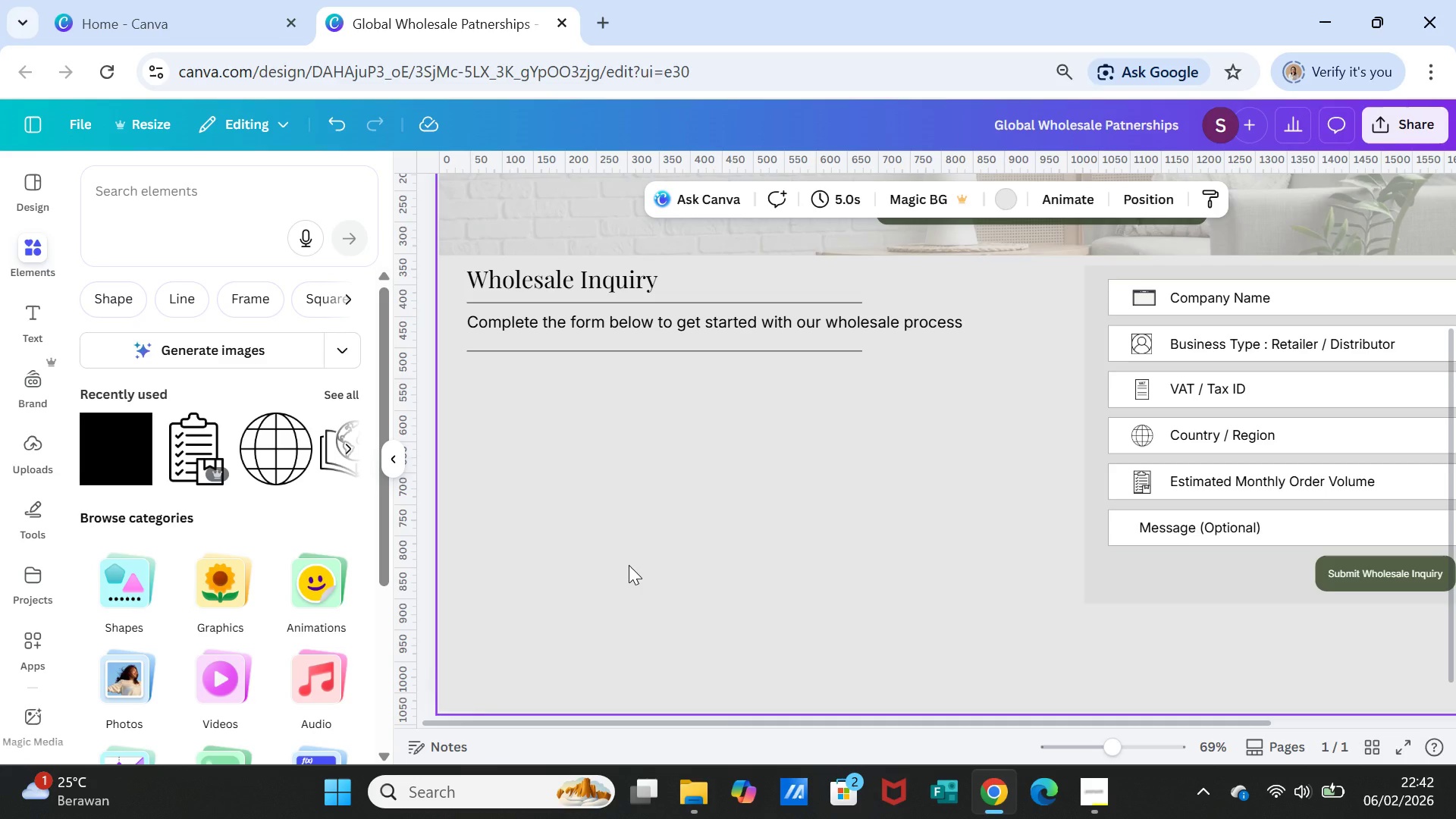 
wait(41.89)
 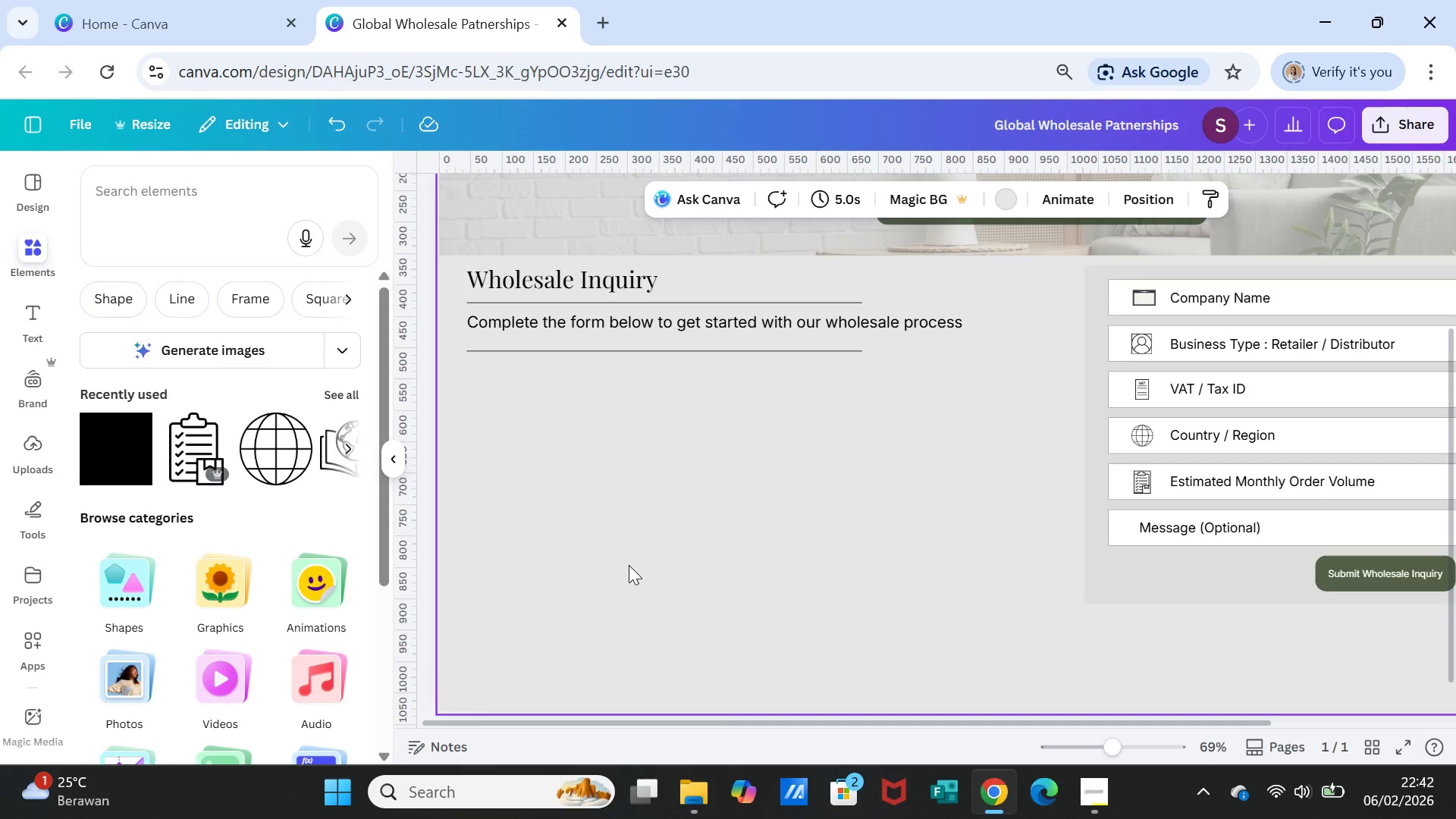 
left_click([30, 306])
 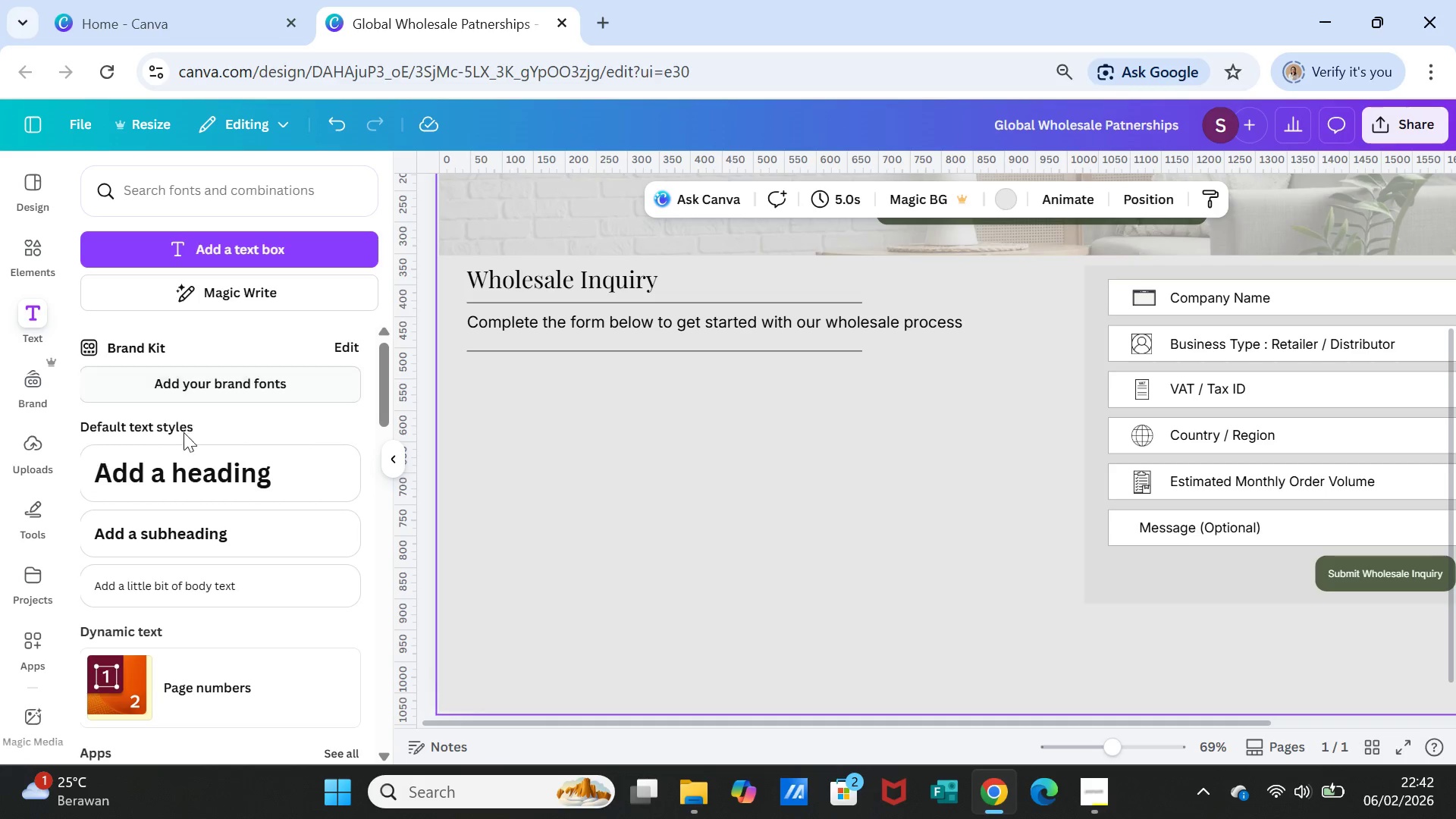 
left_click([187, 464])
 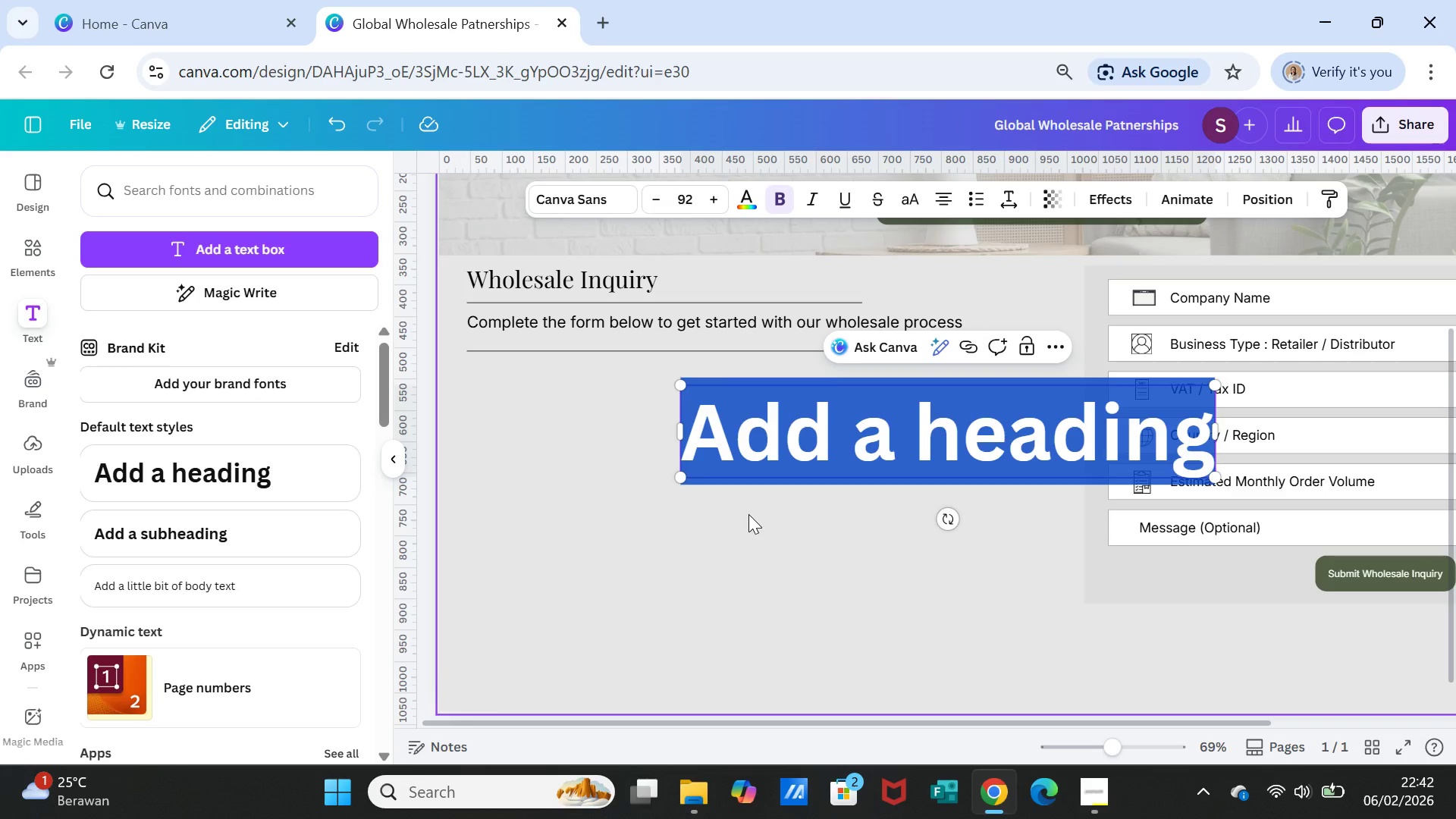 
wait(5.23)
 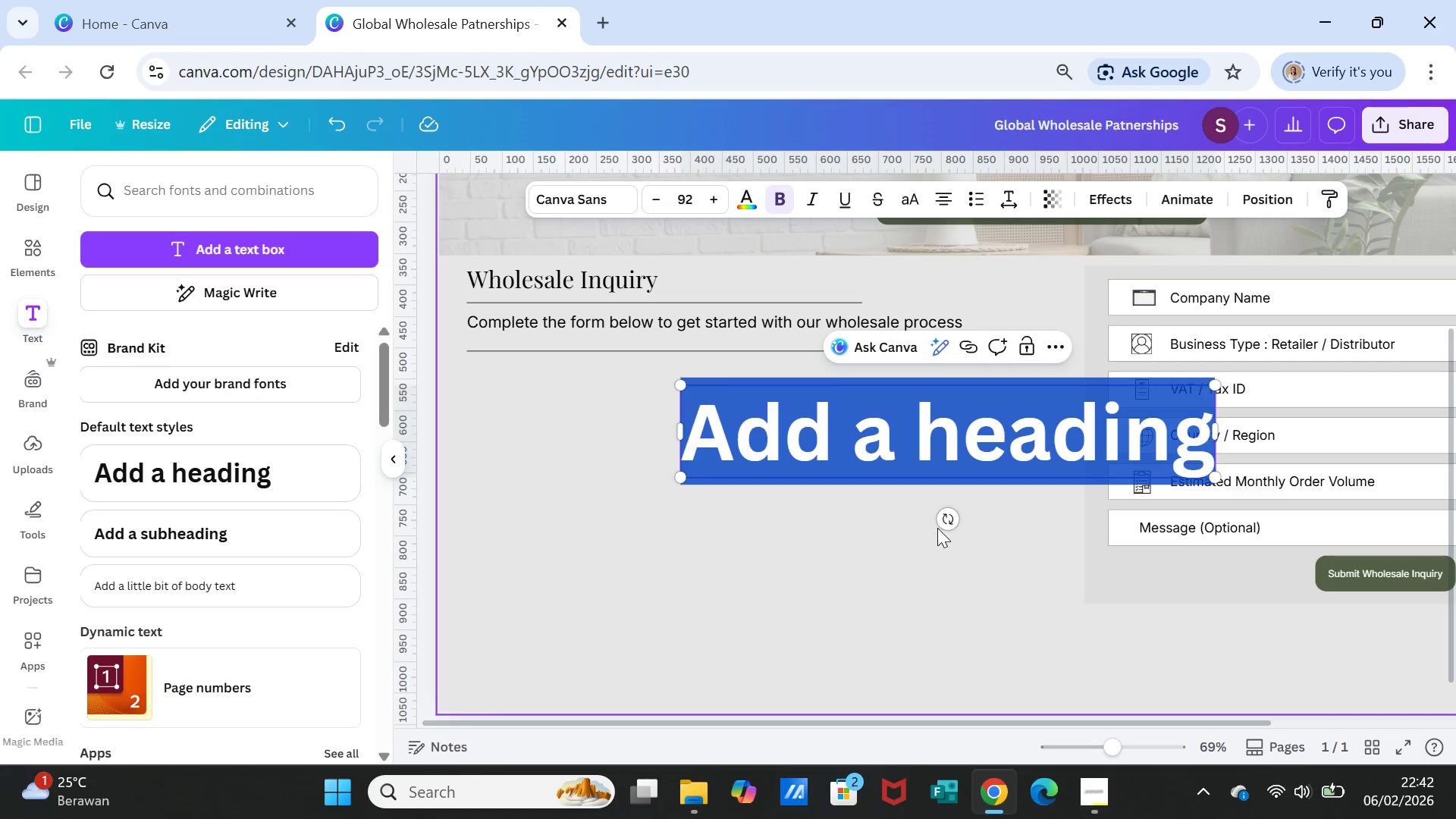 
type(Global Shipping )
 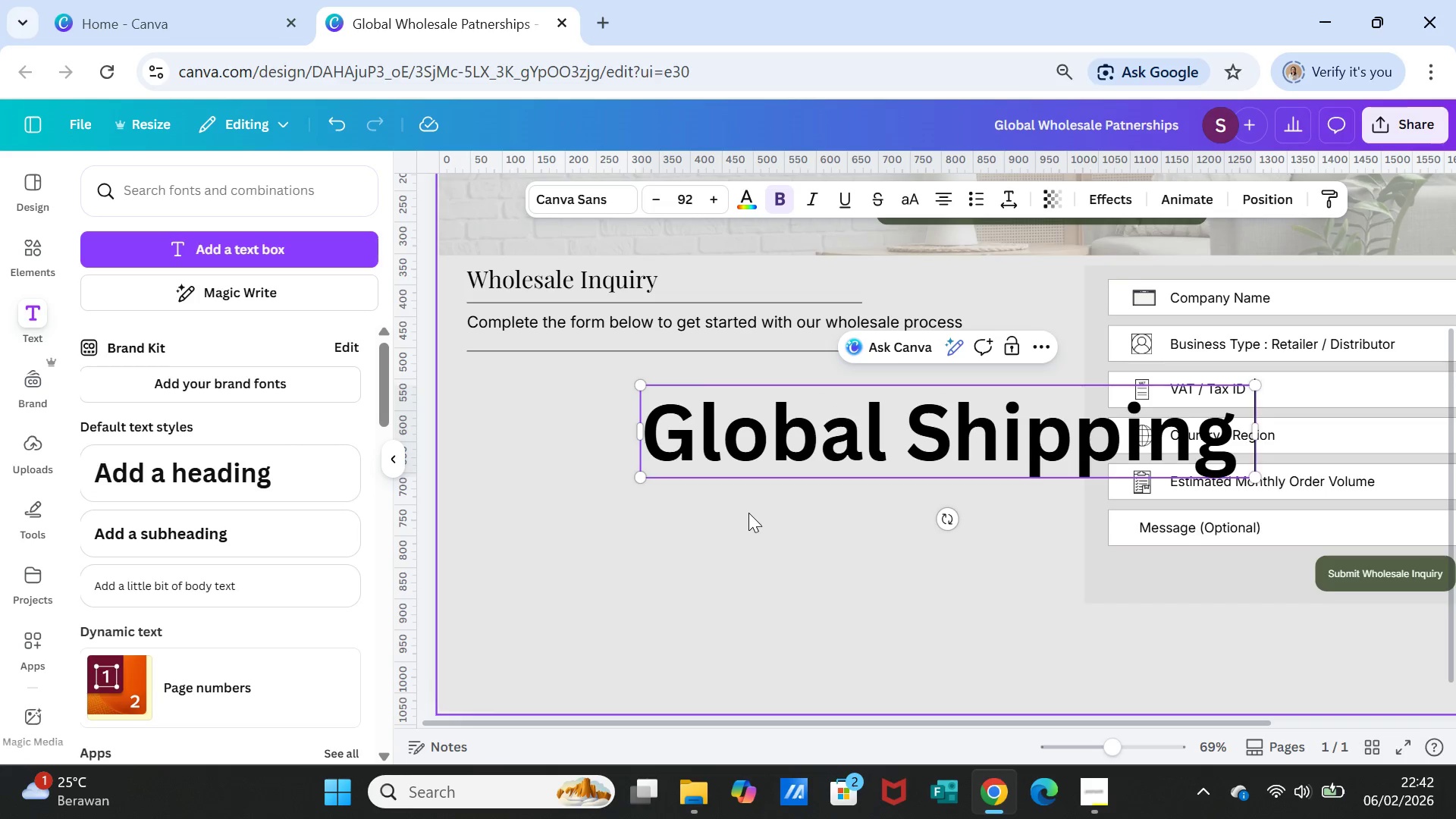 
wait(5.69)
 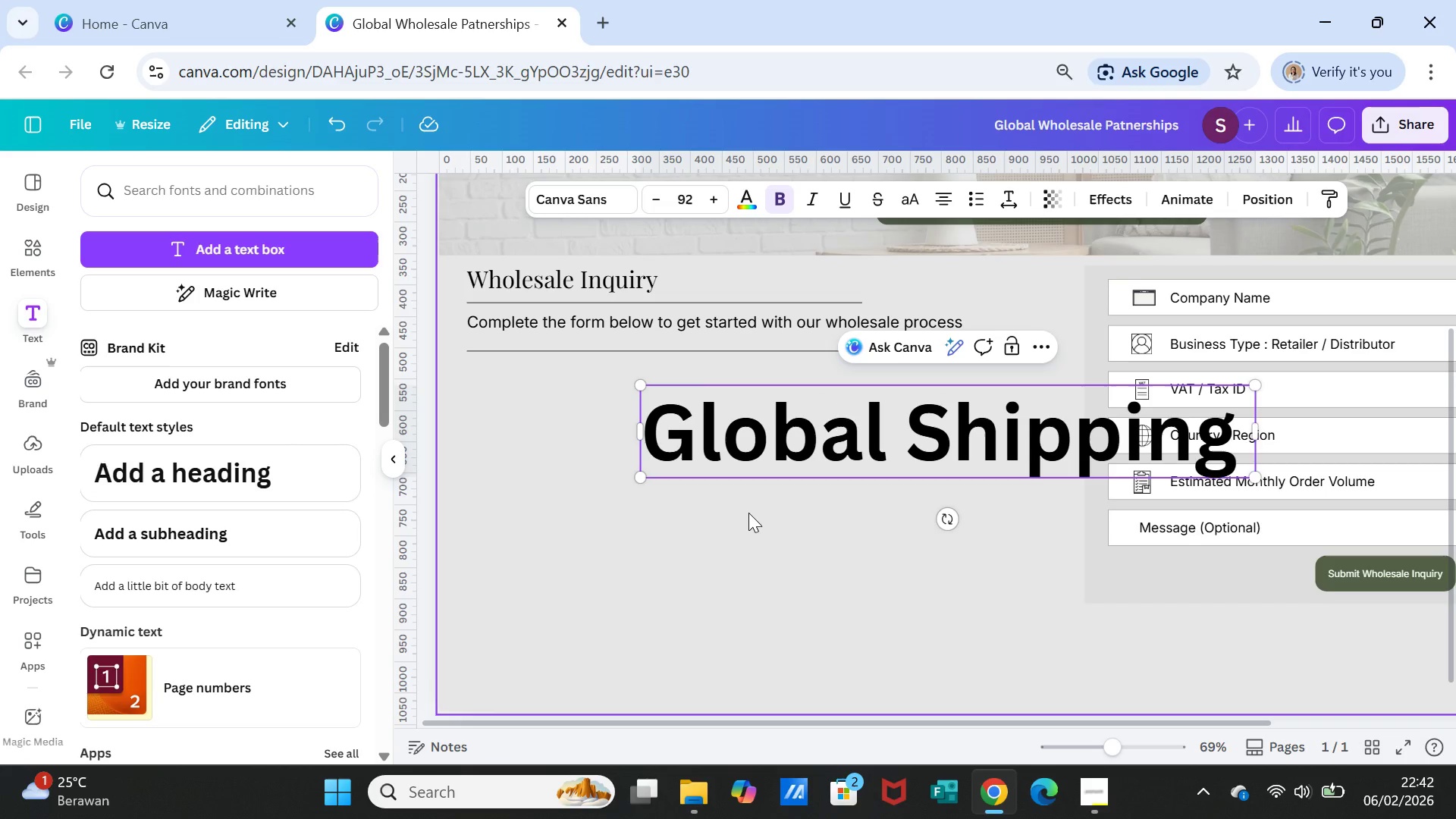 
type(& Complience)
 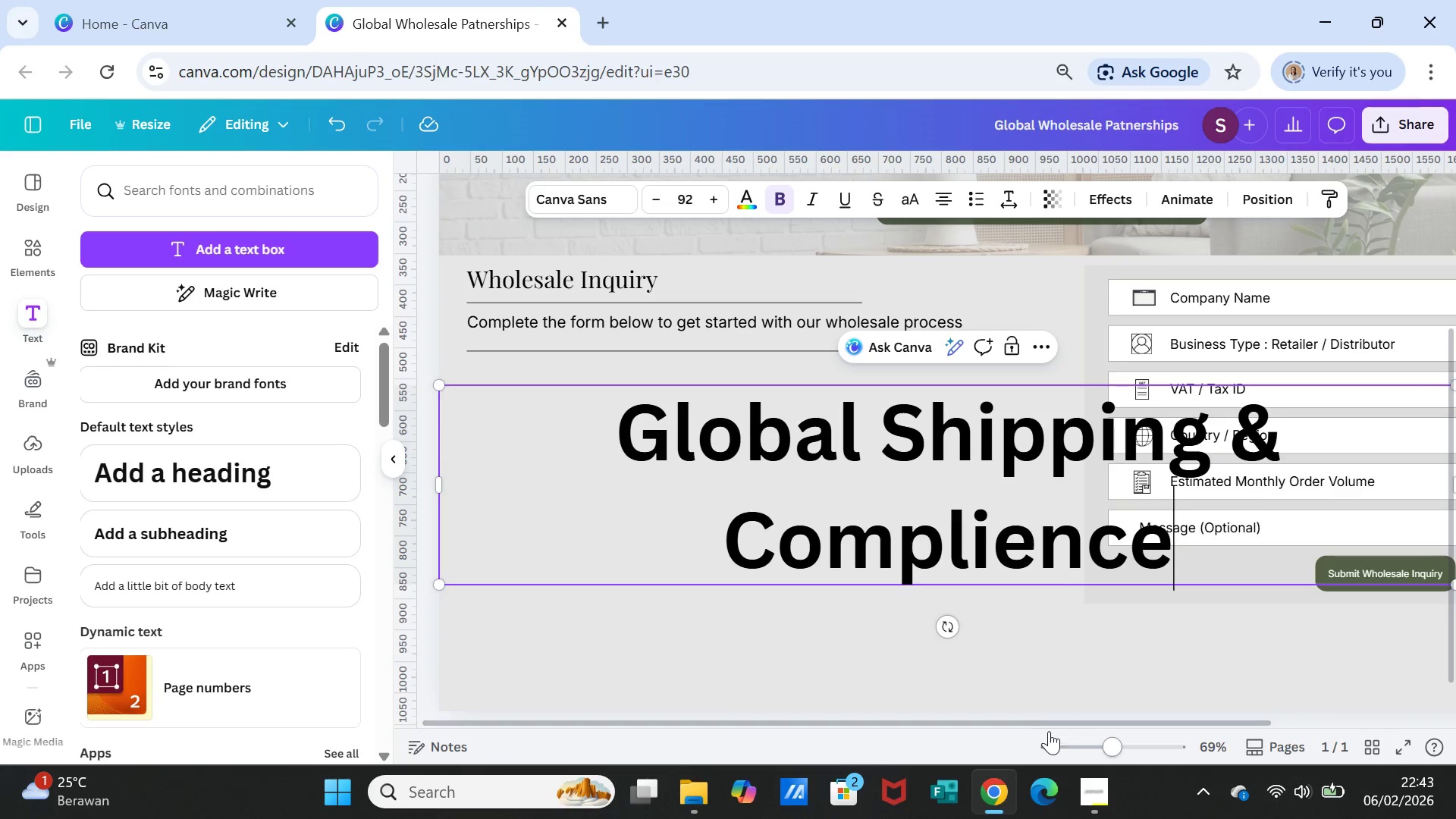 
wait(7.06)
 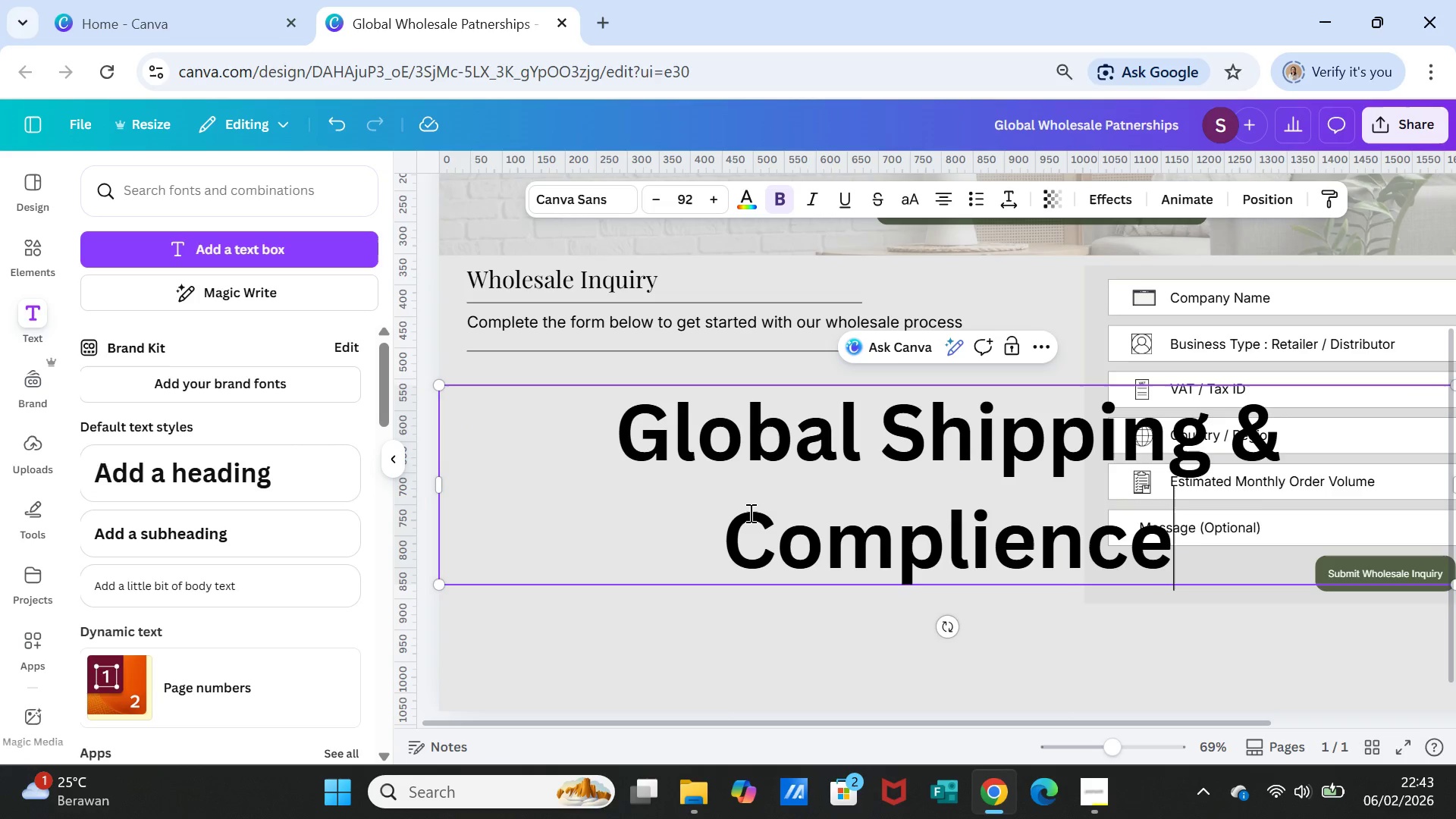 
left_click_drag(start_coordinate=[1098, 723], to_coordinate=[1228, 714])
 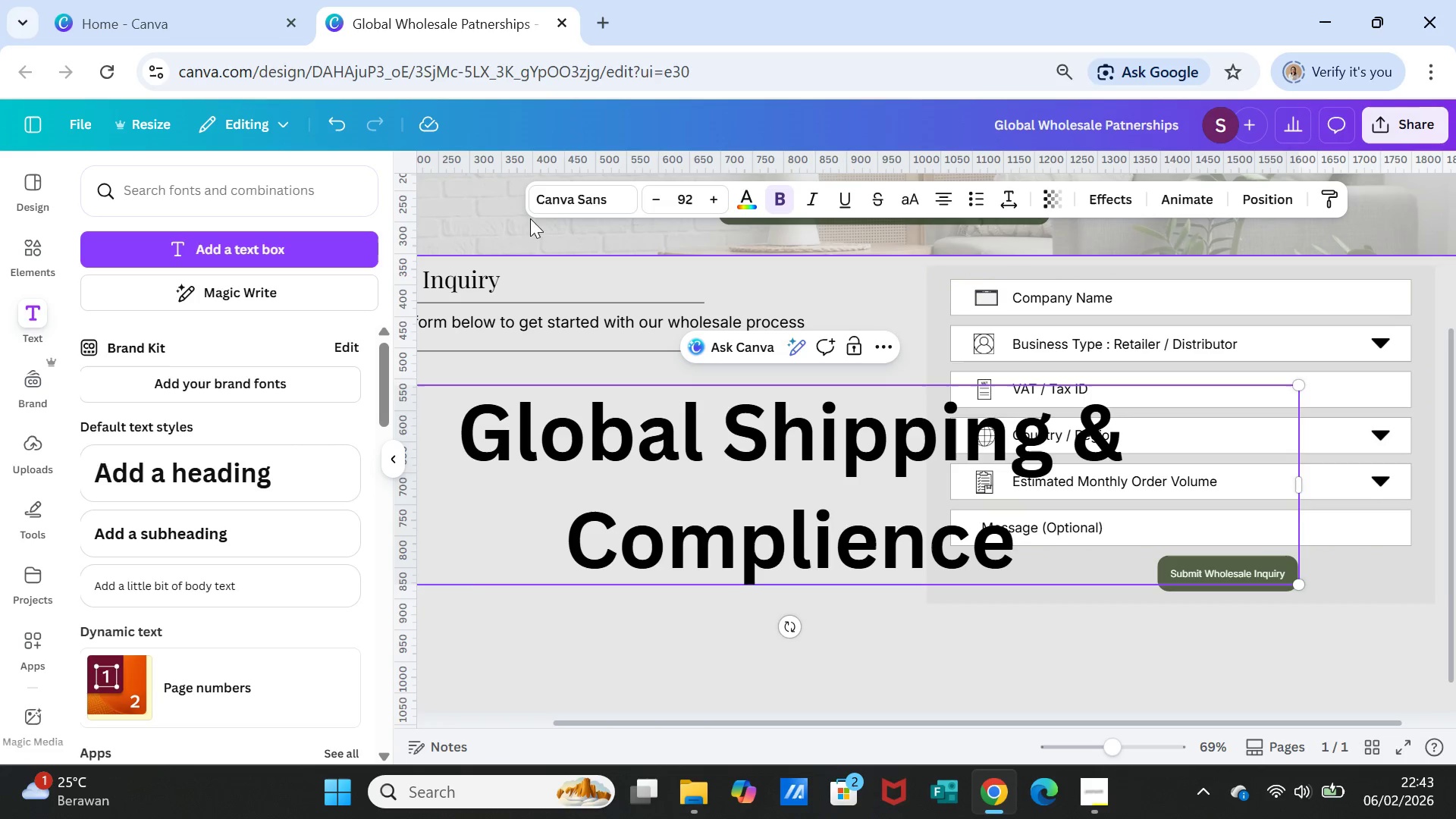 
left_click([576, 194])
 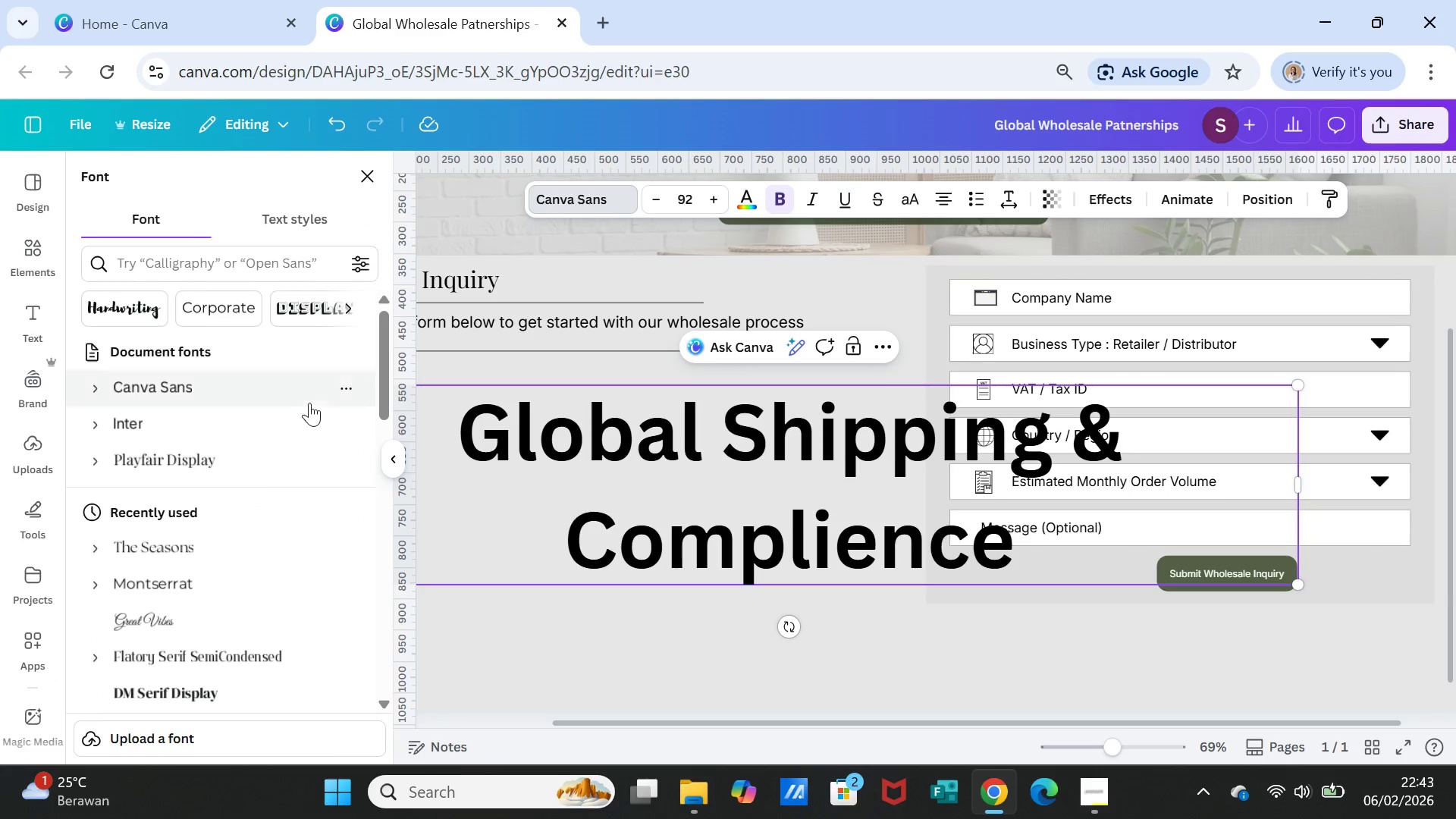 
left_click([168, 461])
 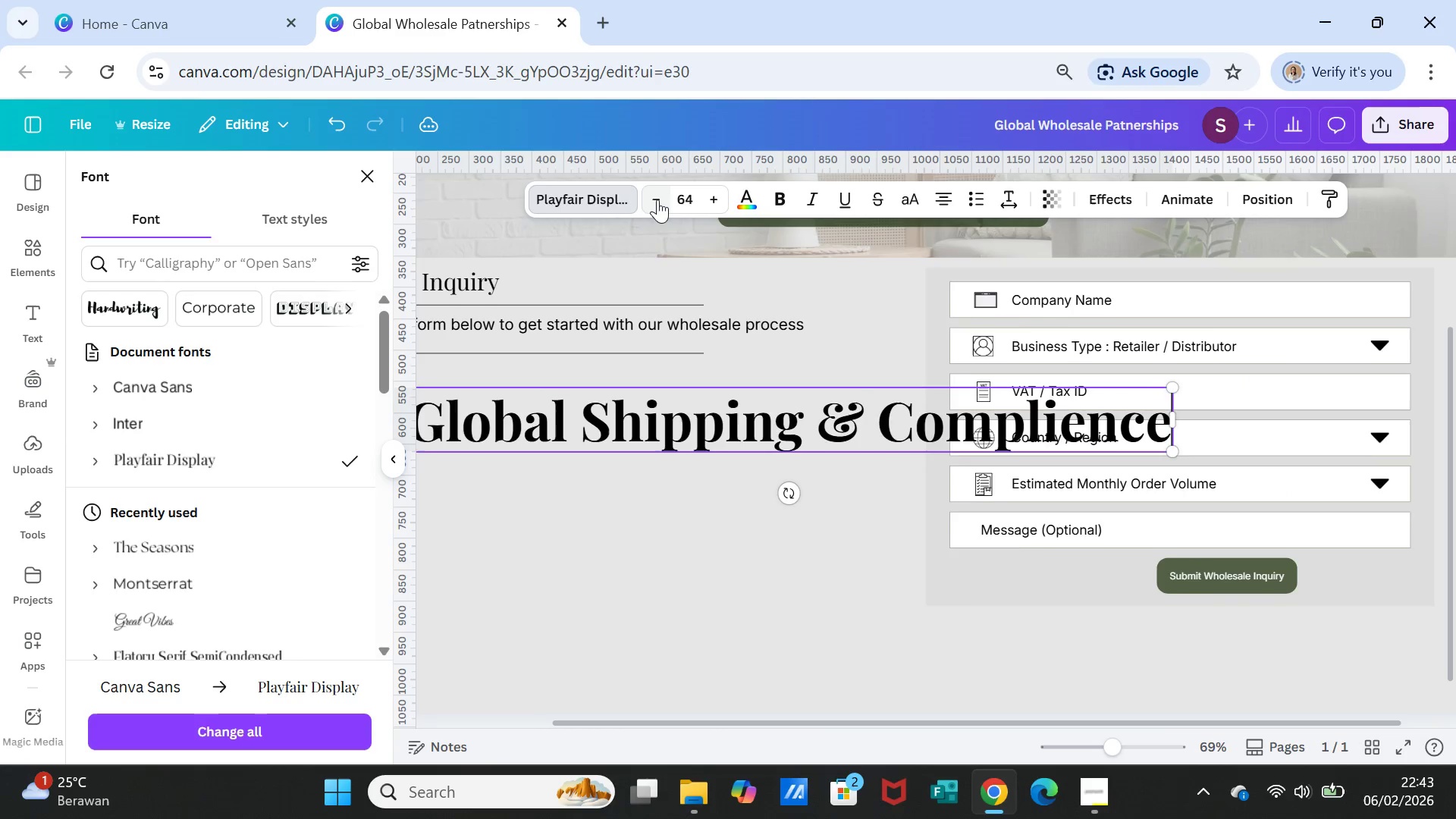 
wait(10.25)
 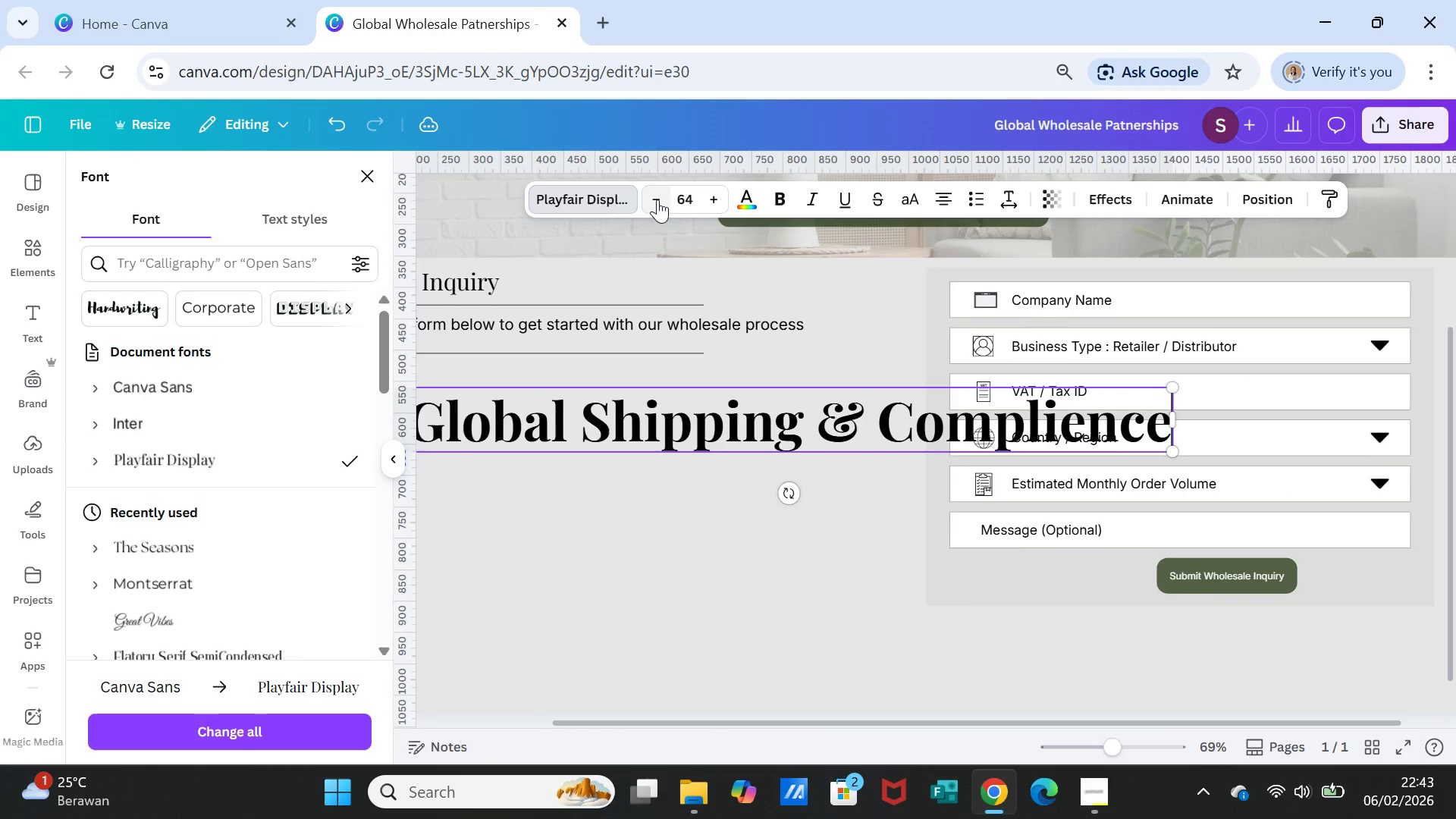 
left_click_drag(start_coordinate=[1112, 748], to_coordinate=[1106, 744])
 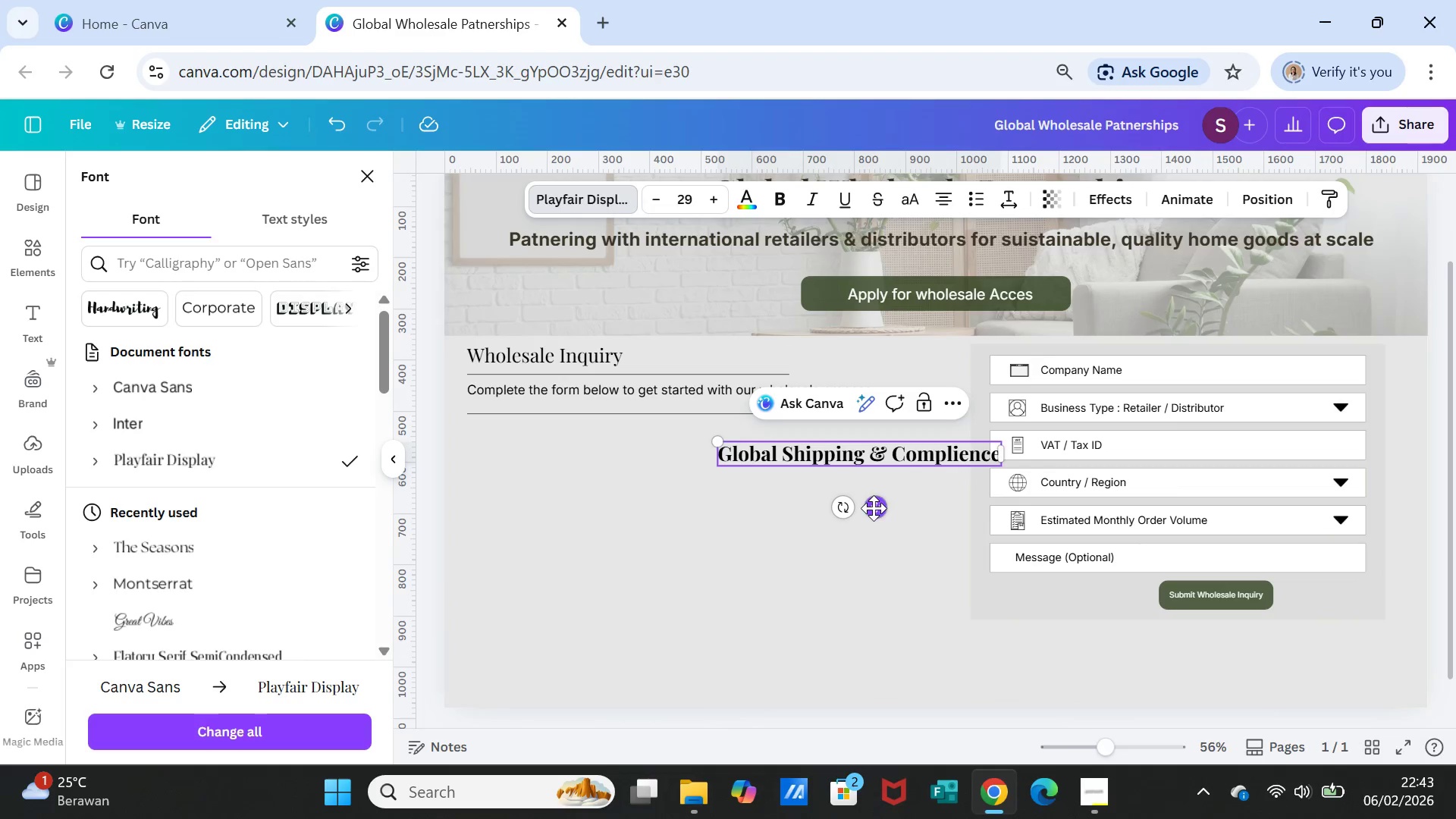 
left_click_drag(start_coordinate=[874, 508], to_coordinate=[620, 504])
 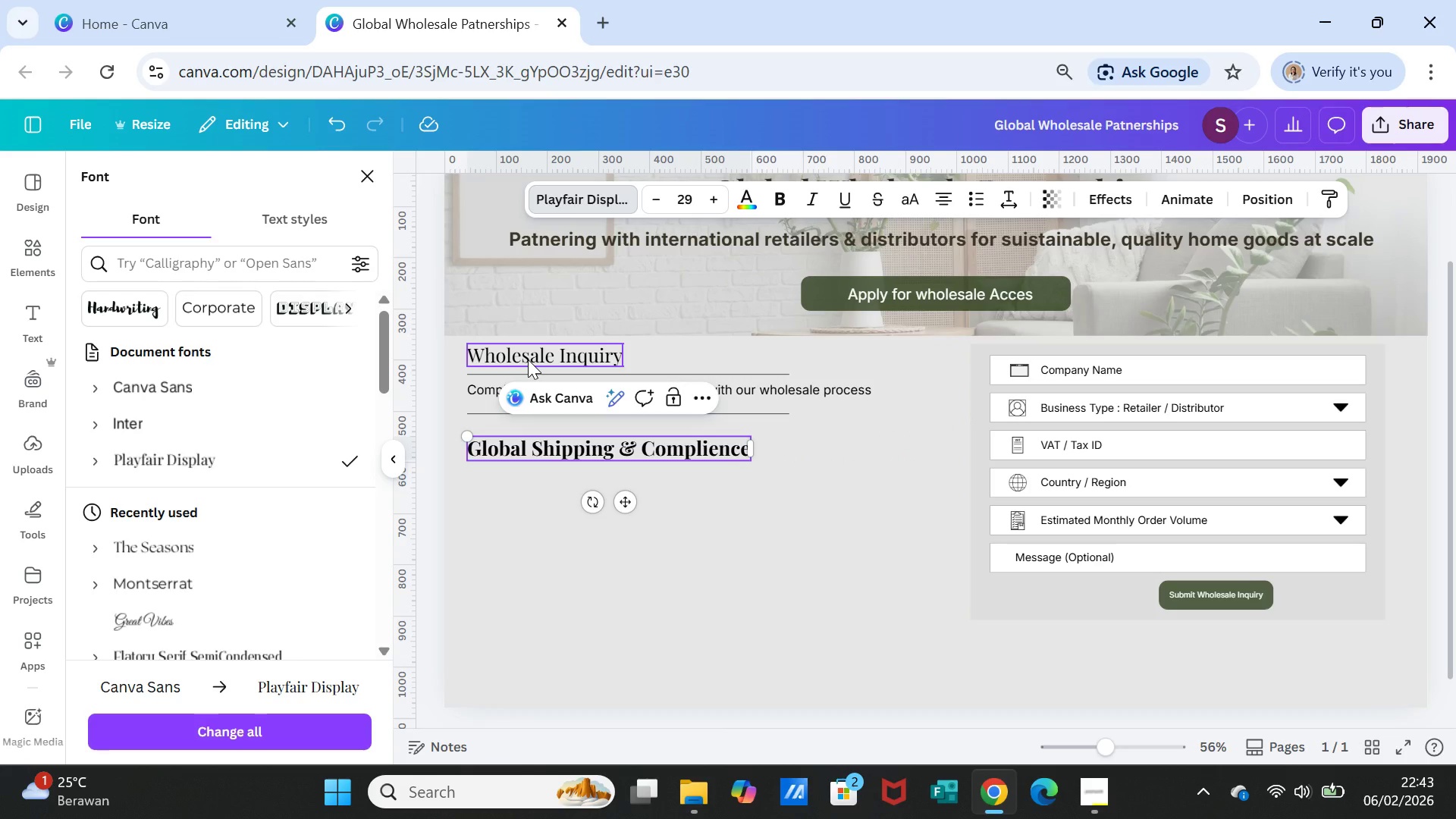 
left_click([528, 359])
 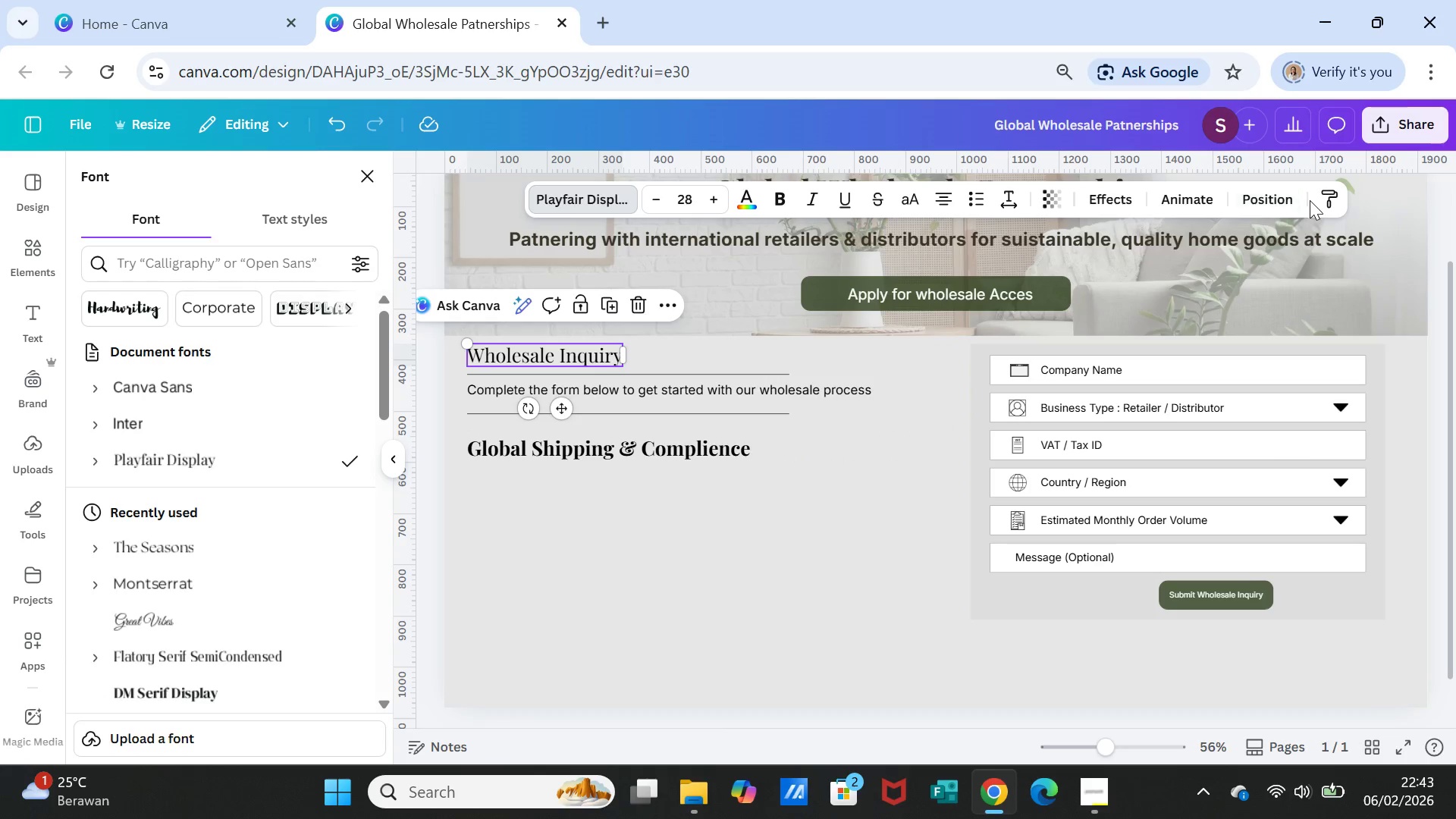 
left_click([1335, 199])
 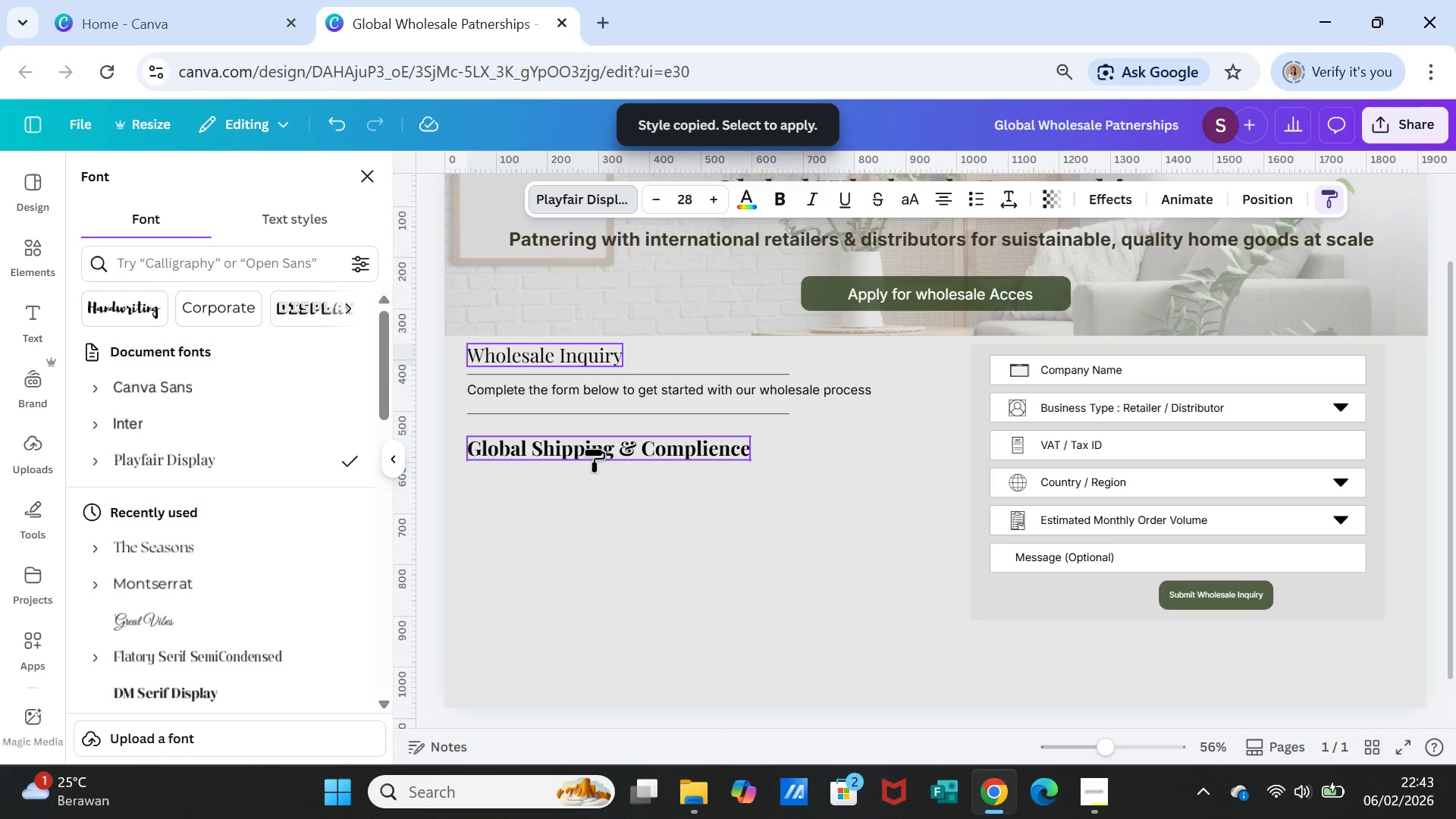 
left_click([594, 450])
 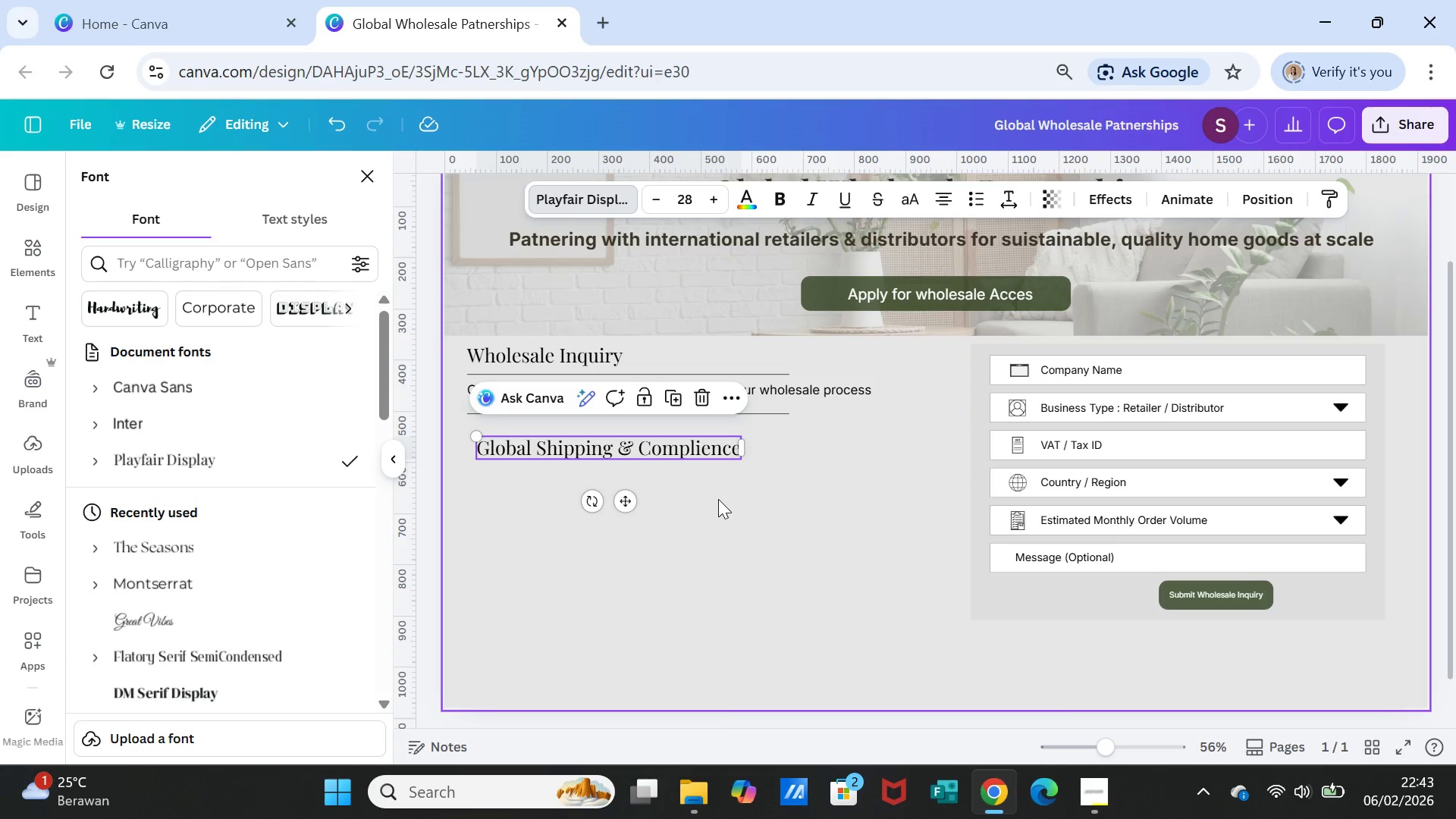 
left_click([718, 499])
 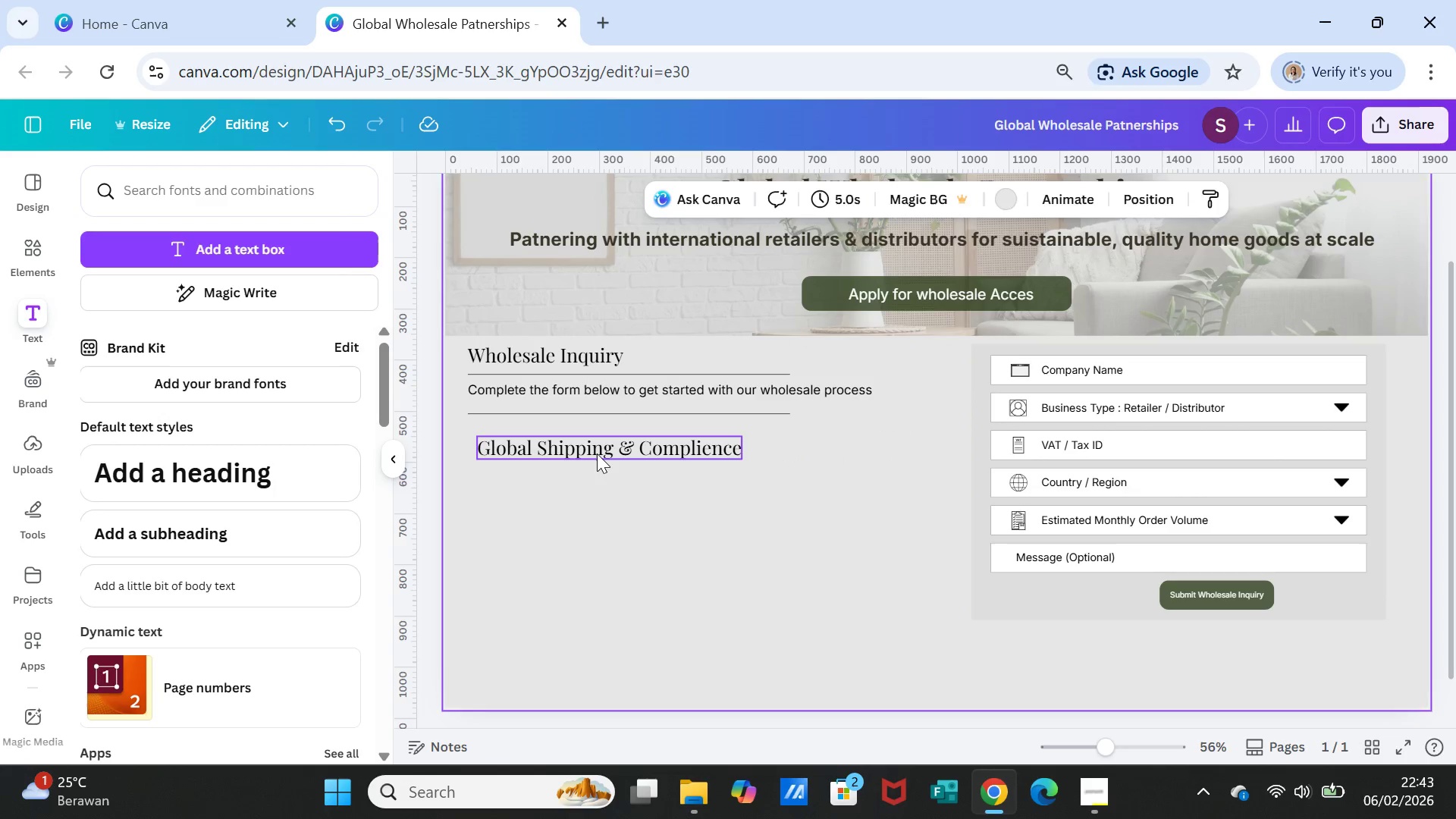 
left_click([597, 453])
 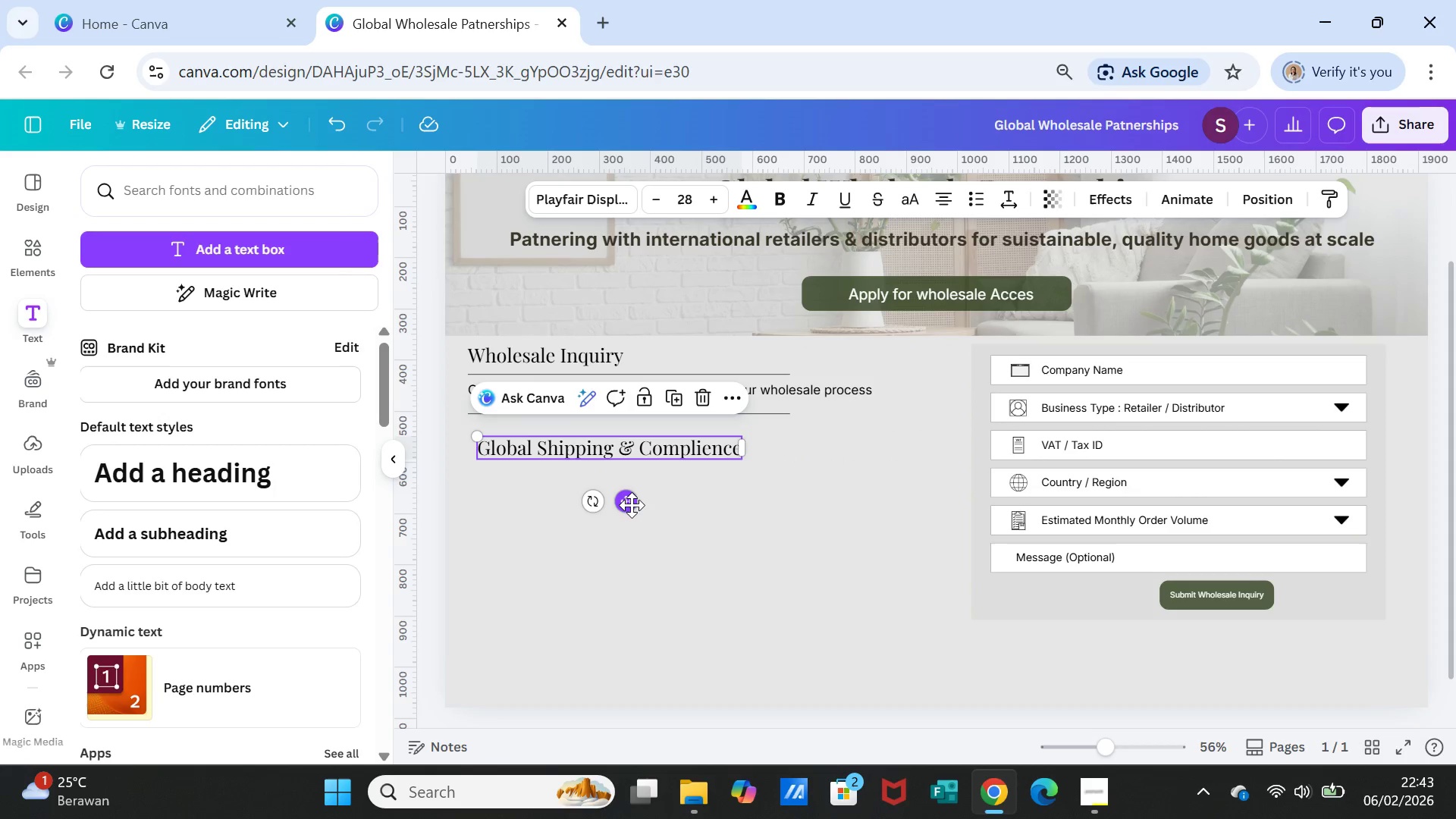 
left_click_drag(start_coordinate=[630, 505], to_coordinate=[622, 497])
 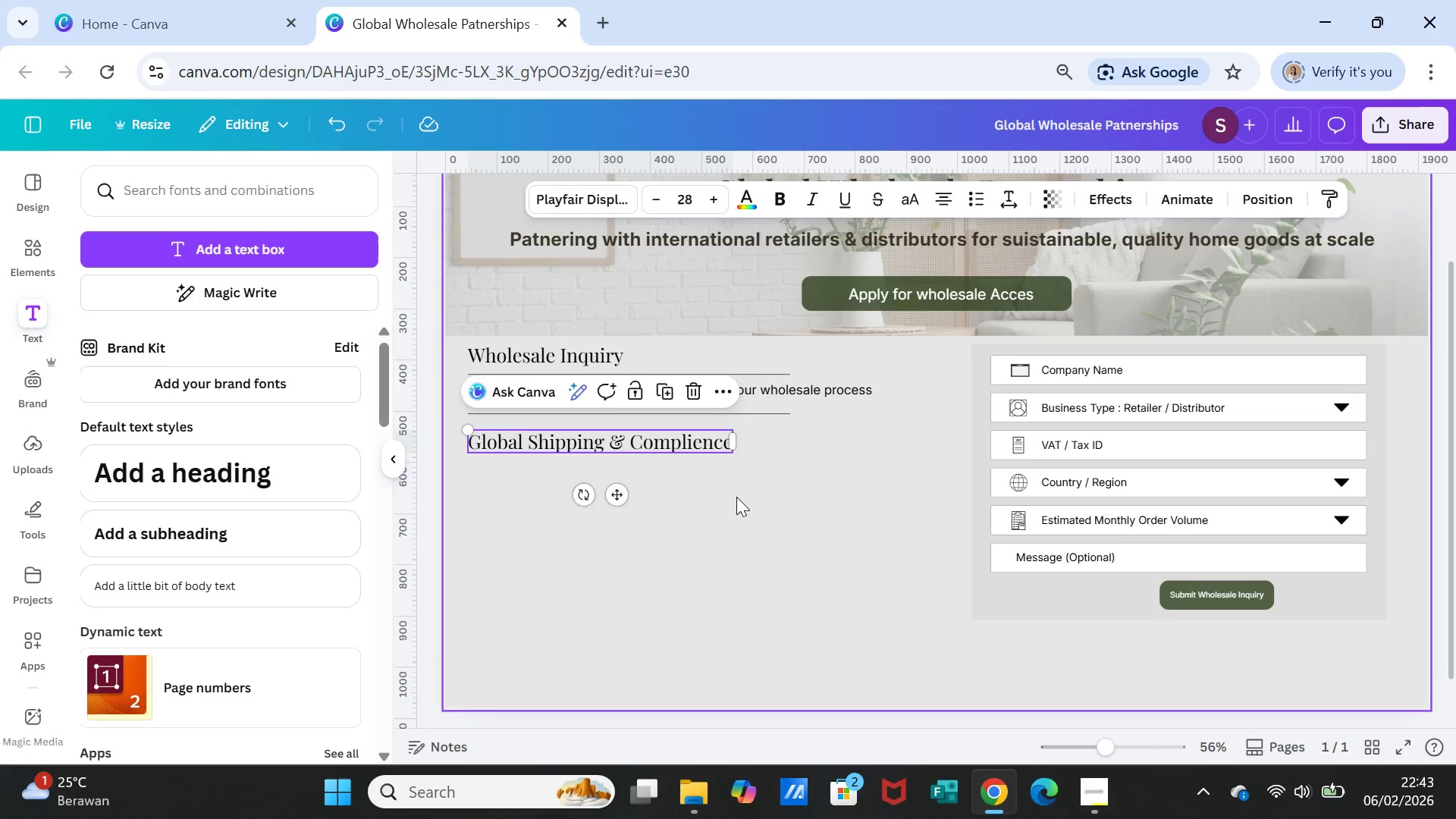 
left_click([736, 497])
 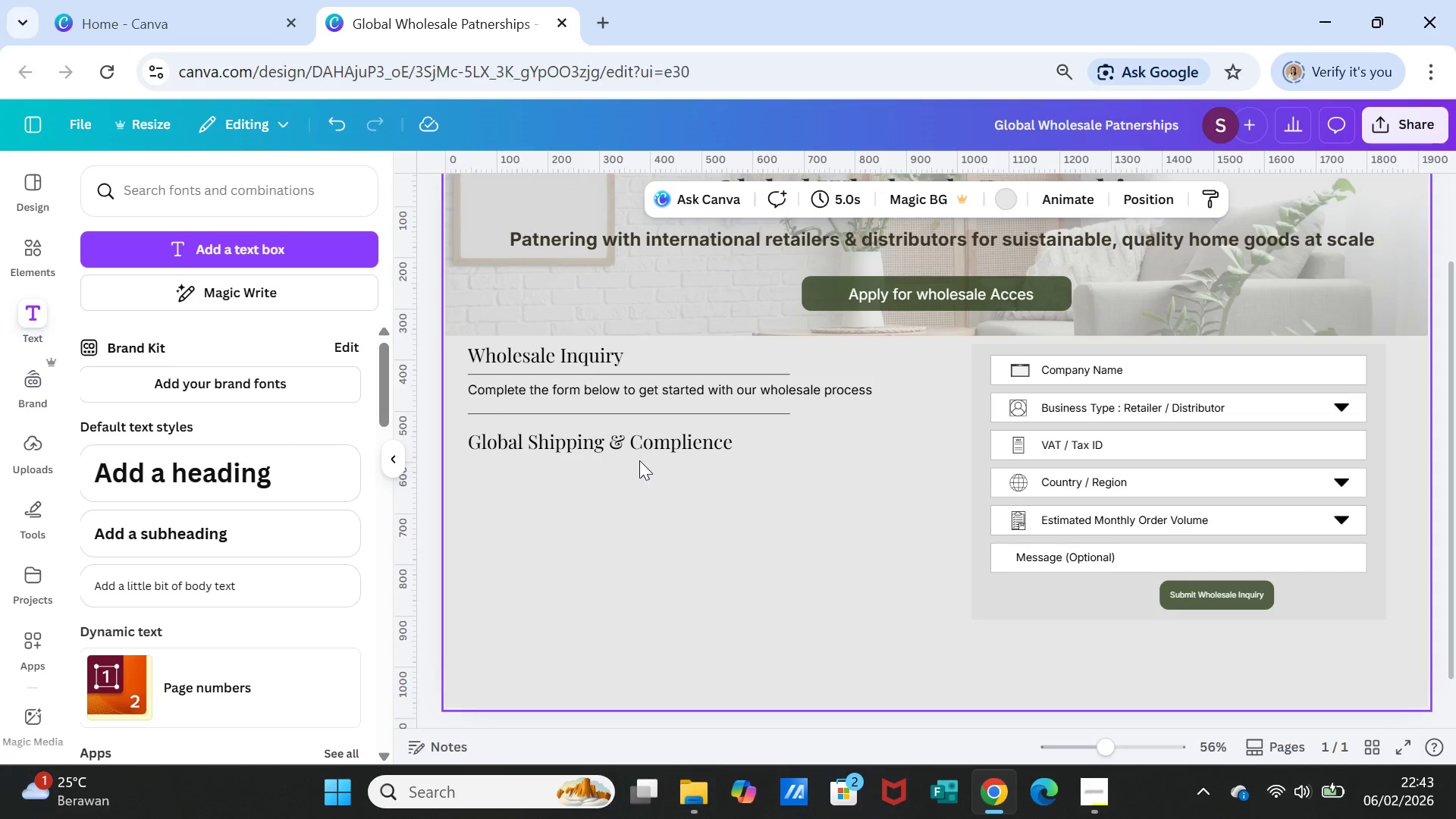 
left_click([636, 448])
 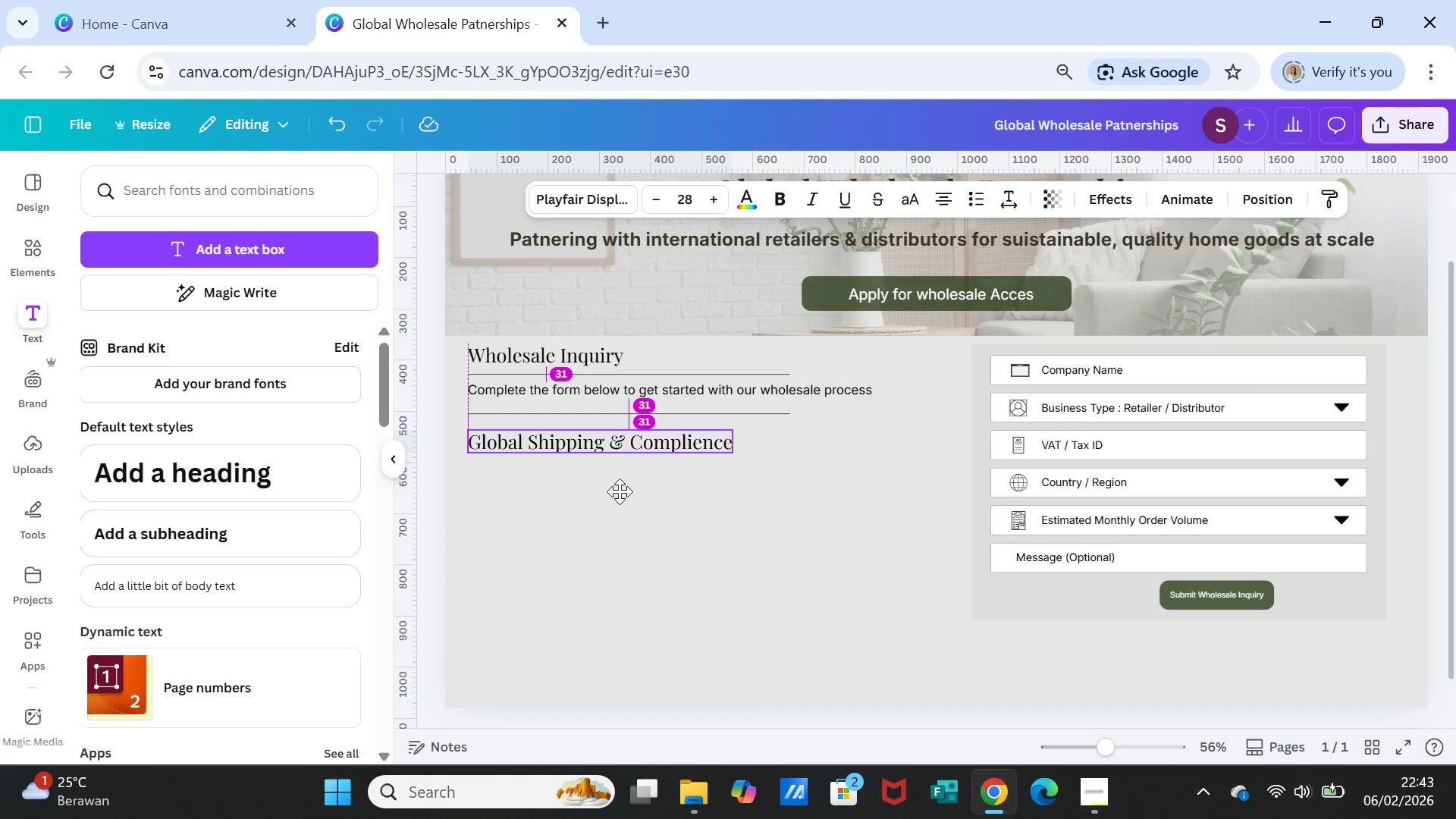 
left_click([774, 502])
 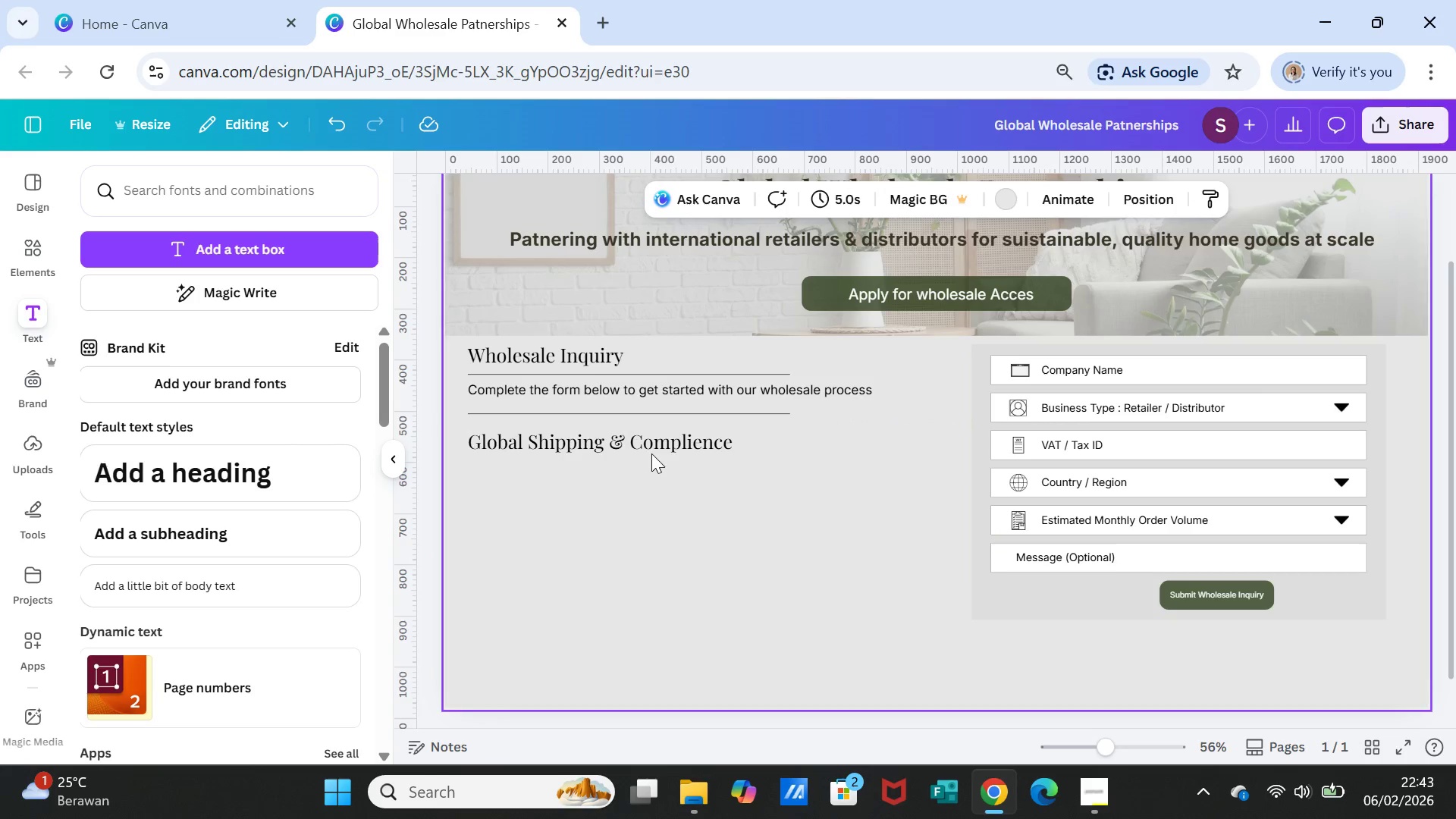 
left_click([648, 449])
 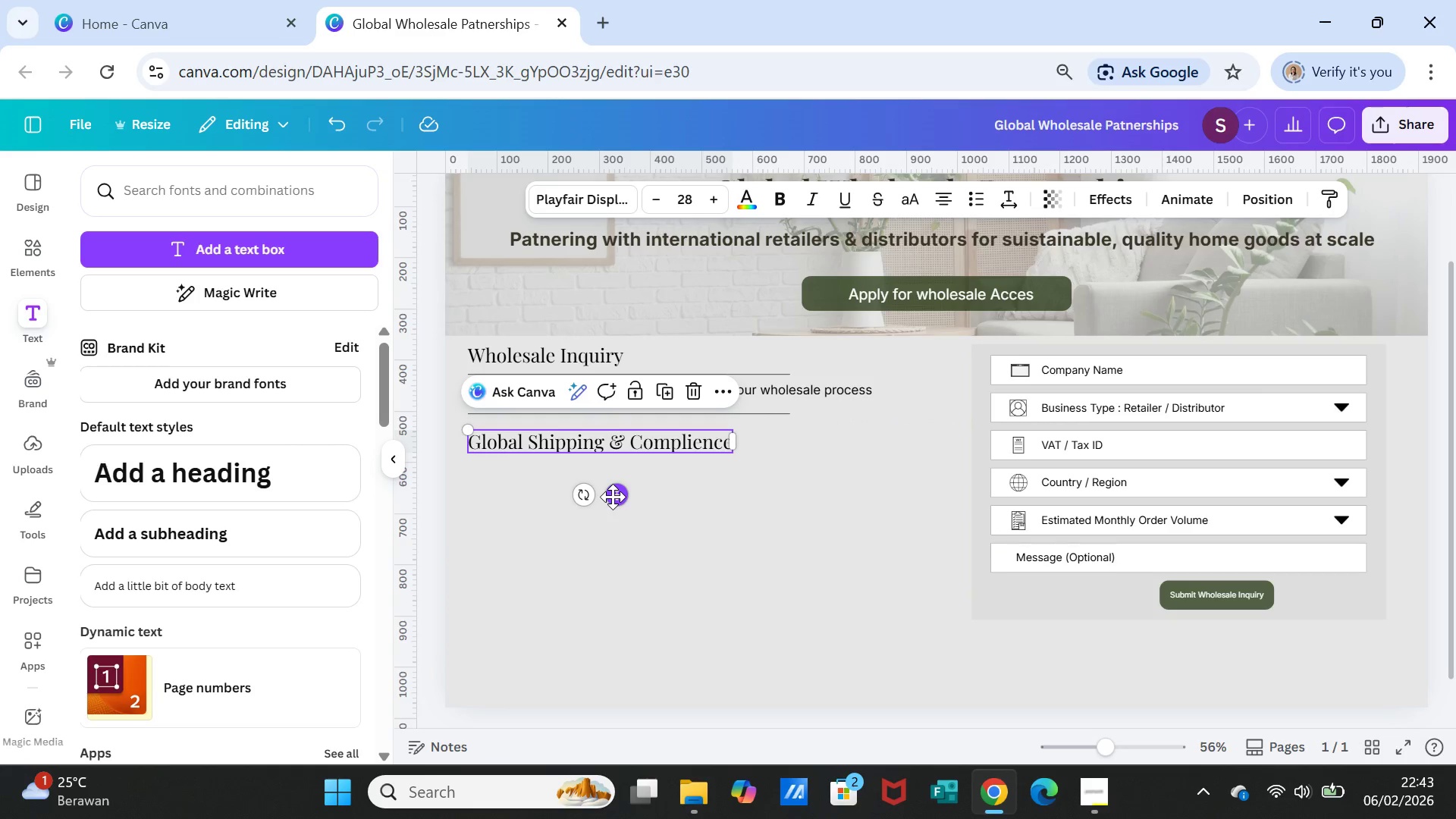 
left_click_drag(start_coordinate=[613, 497], to_coordinate=[611, 491])
 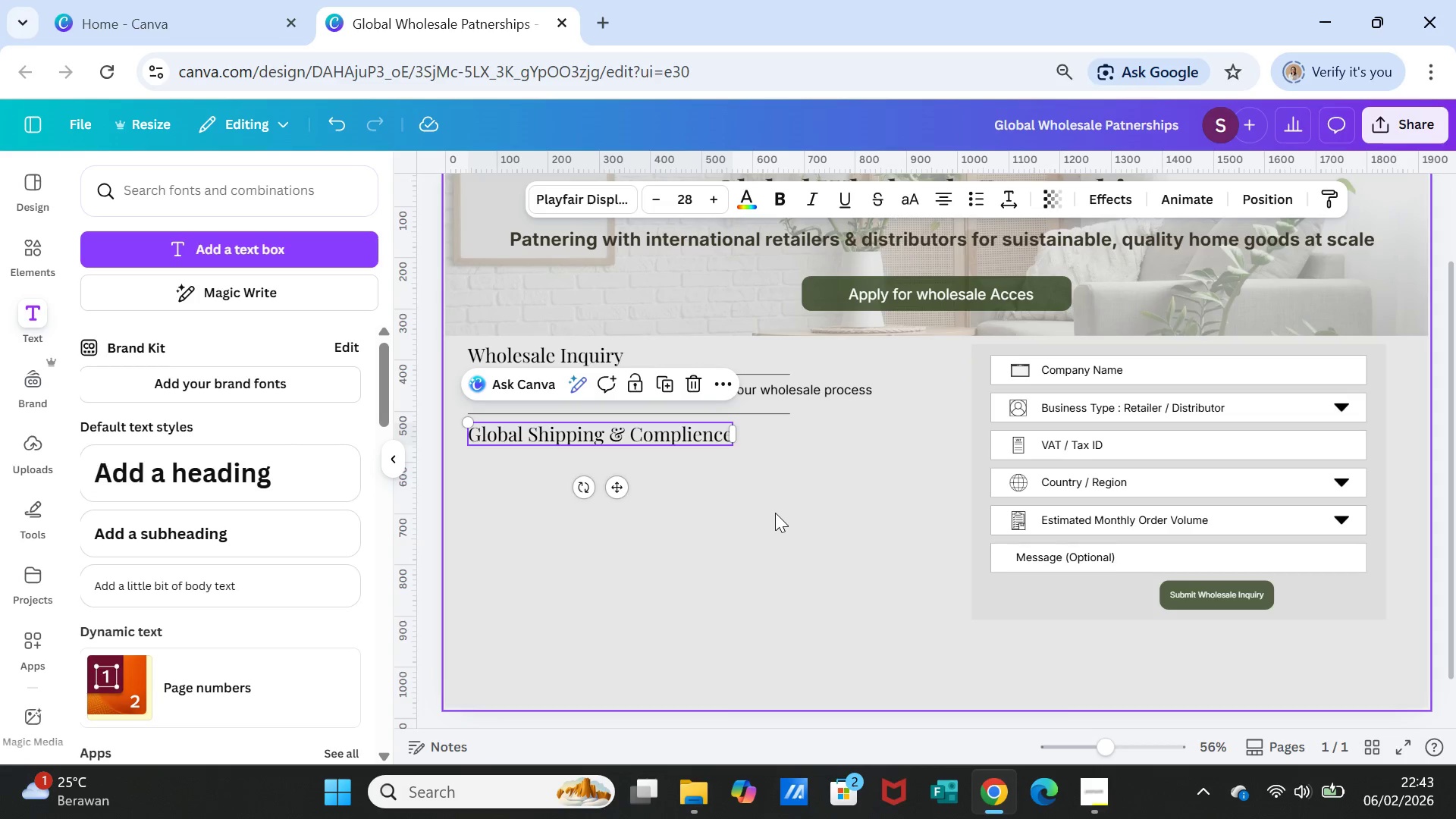 
left_click([775, 513])
 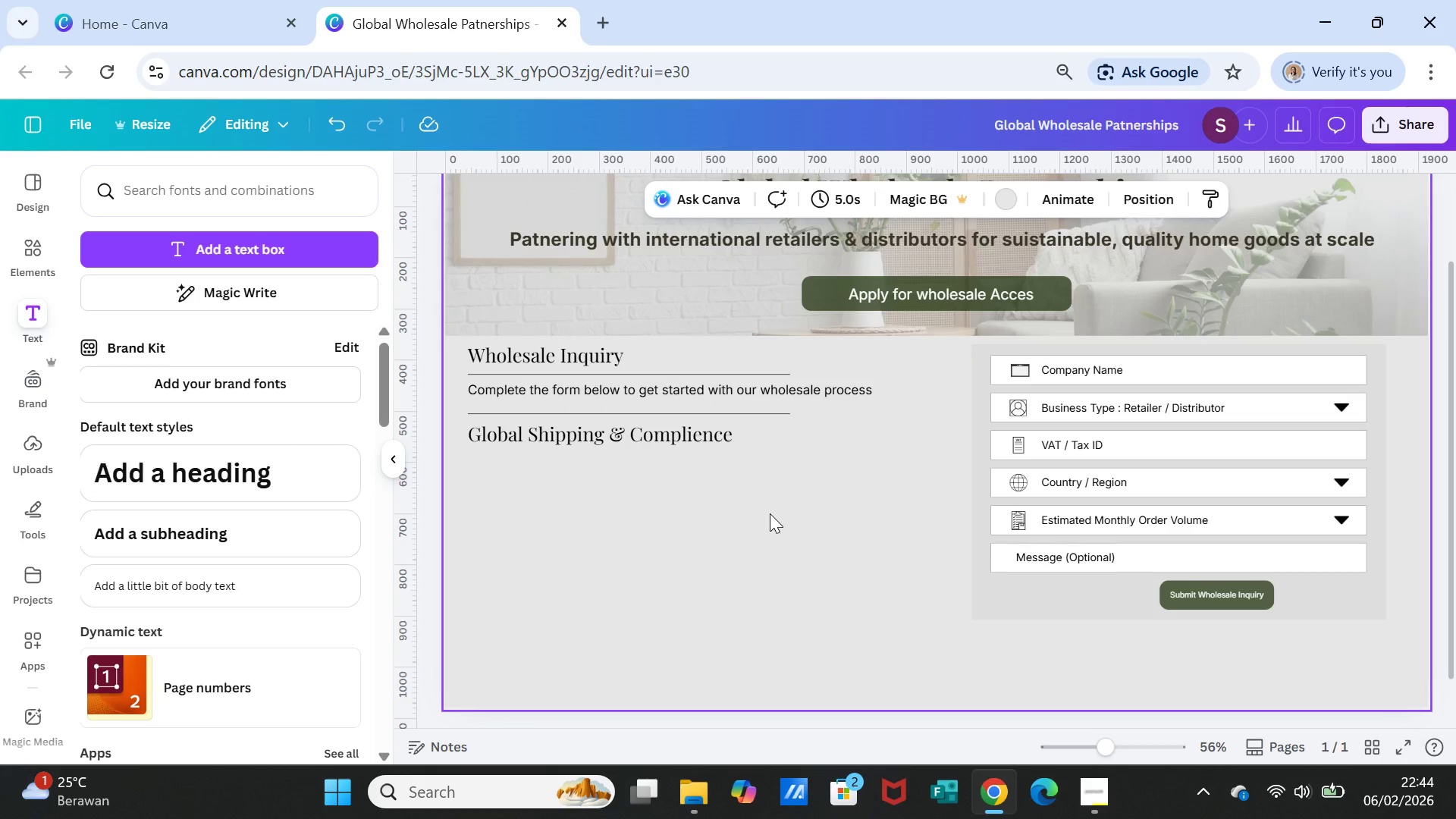 
left_click([646, 444])
 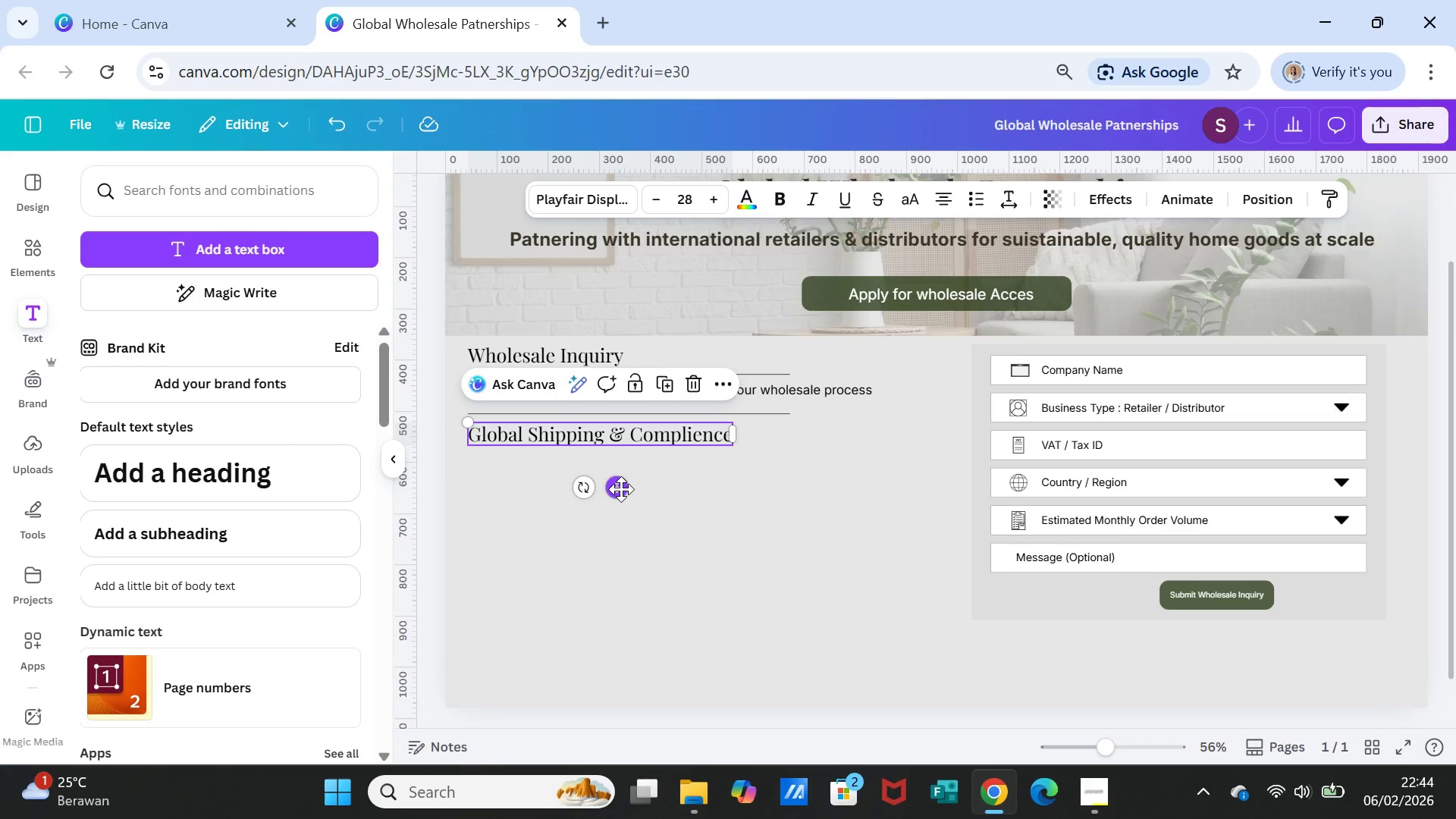 
left_click_drag(start_coordinate=[621, 489], to_coordinate=[666, 494])
 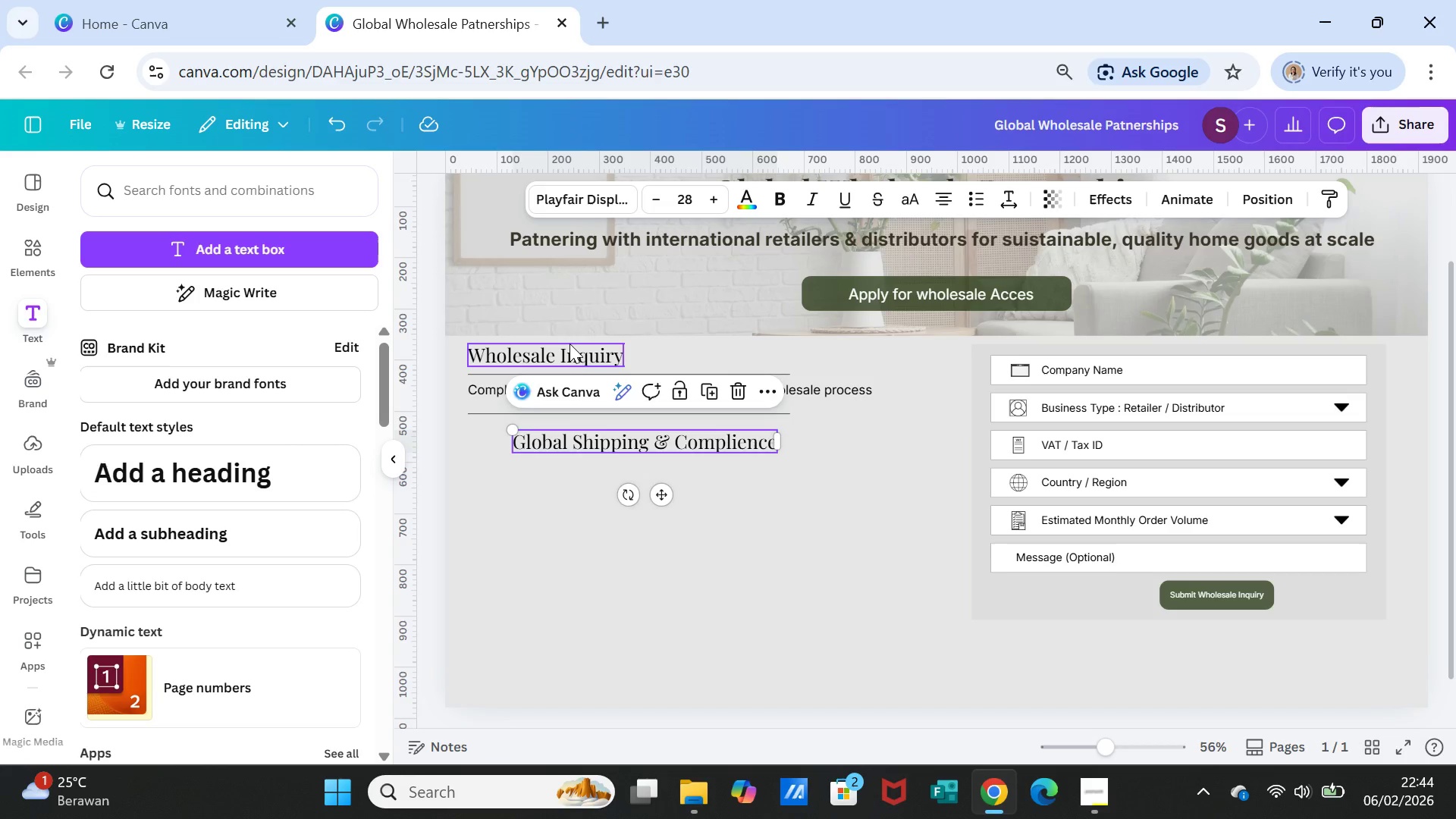 
left_click([570, 344])
 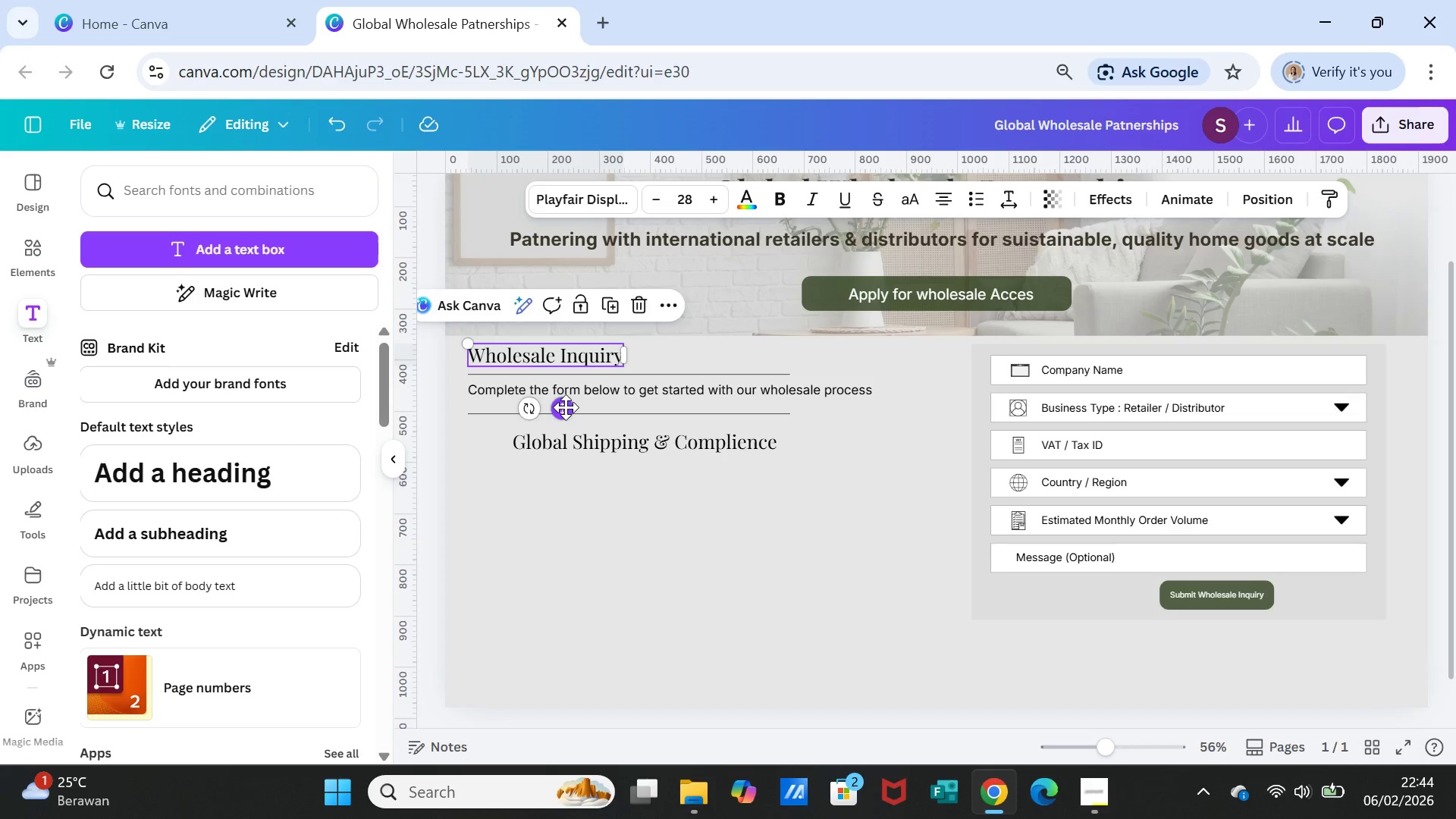 
left_click_drag(start_coordinate=[565, 407], to_coordinate=[654, 406])
 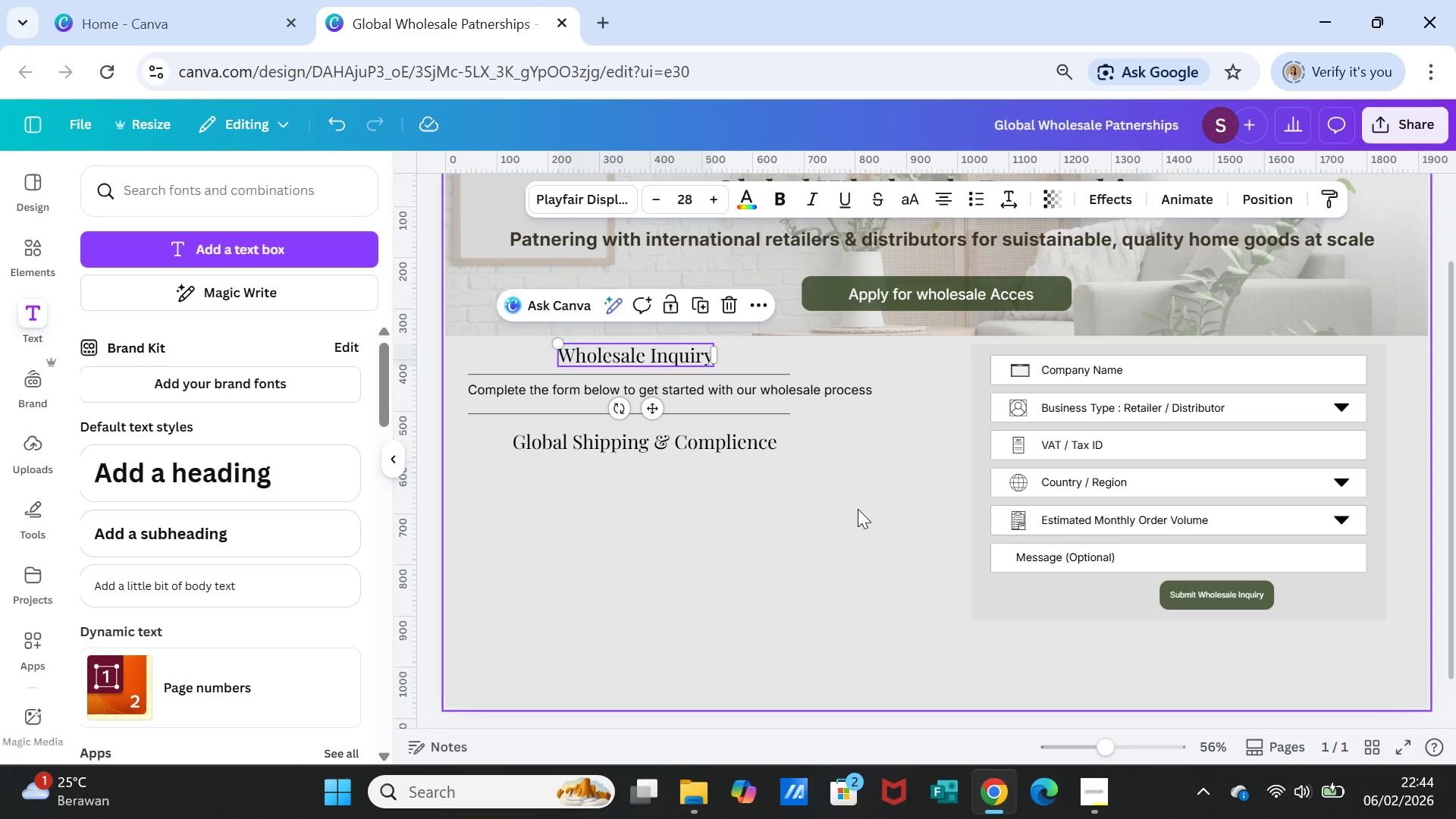 
left_click([858, 509])
 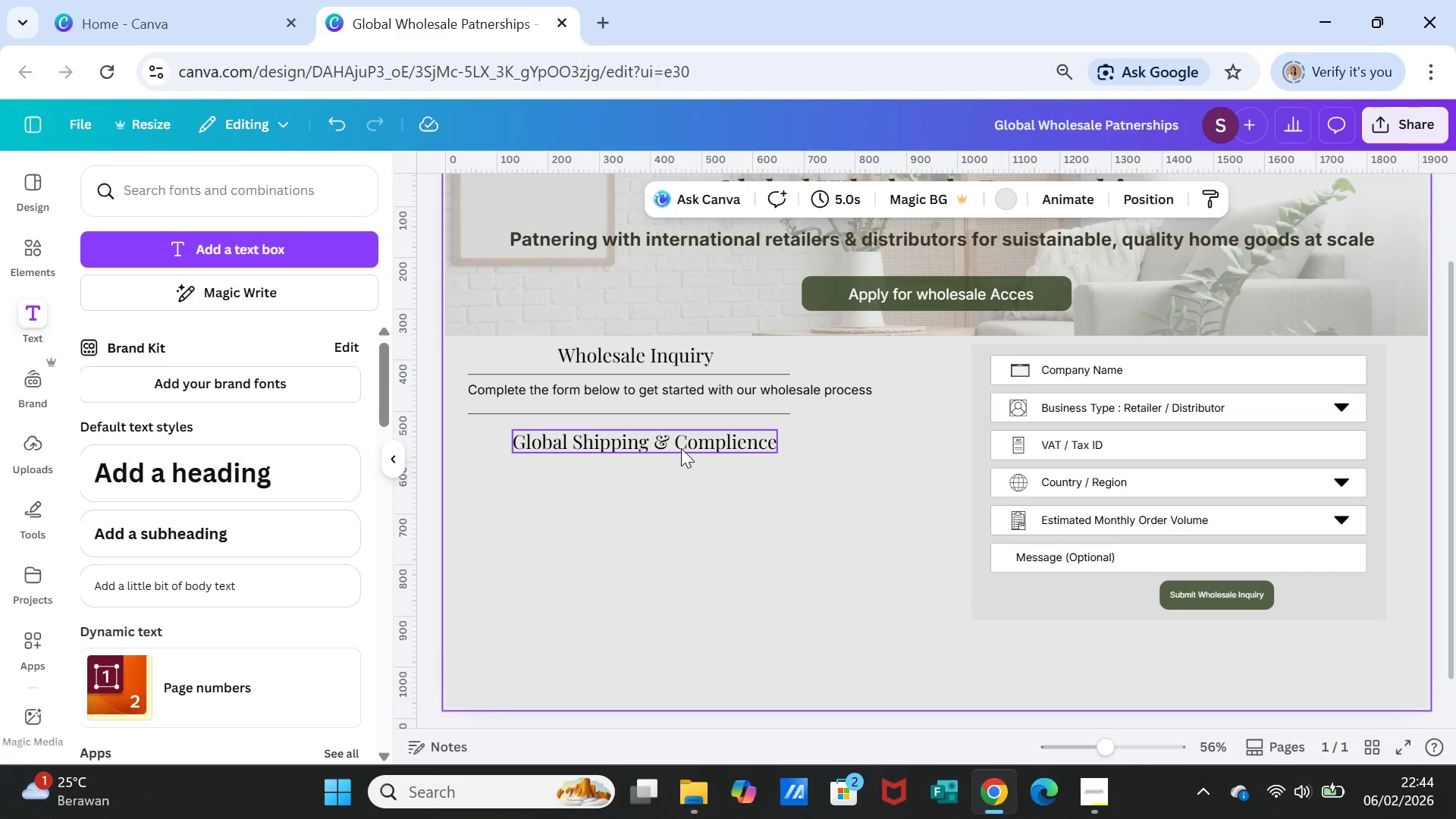 
left_click([680, 447])
 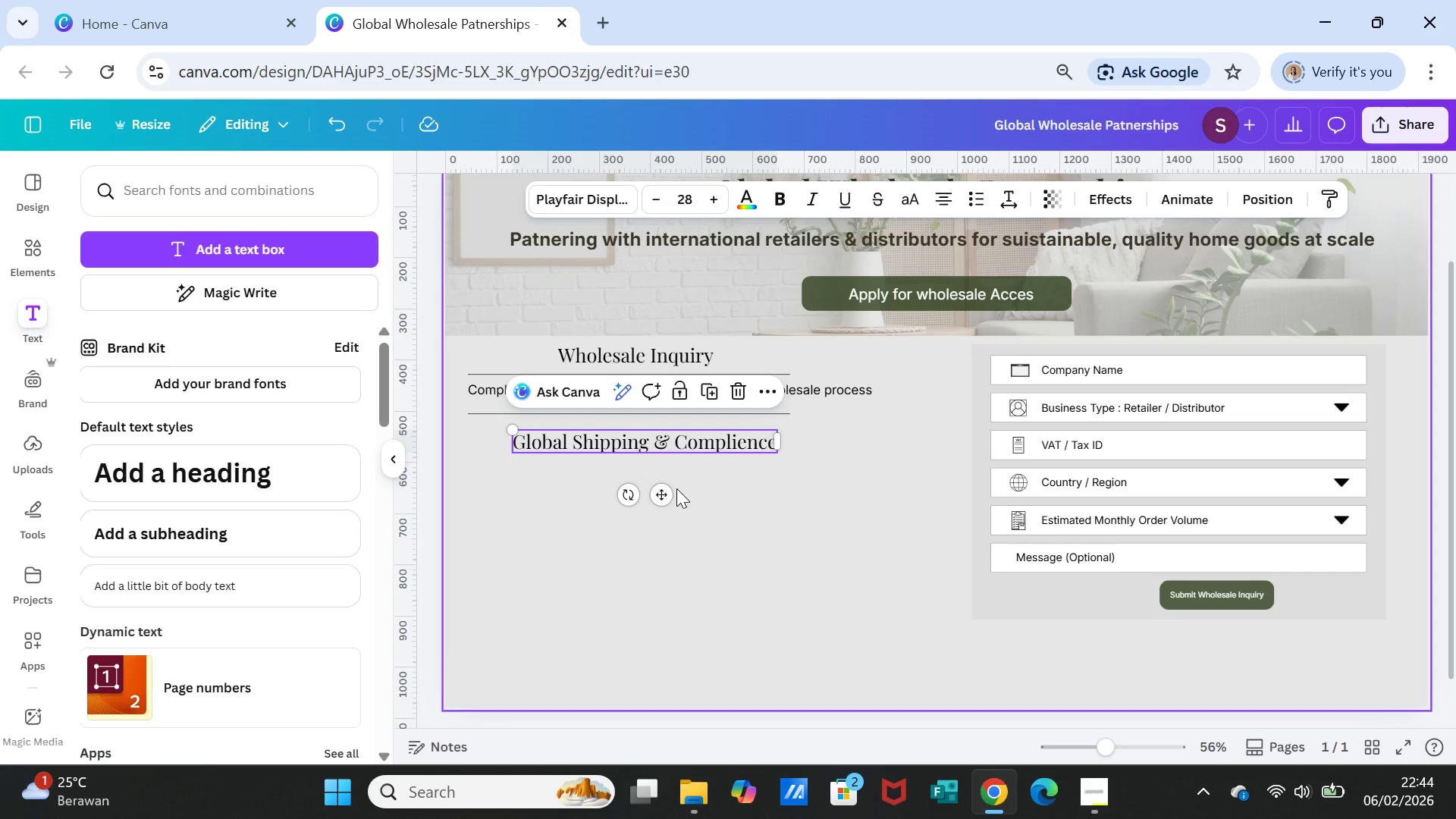 
left_click([751, 489])
 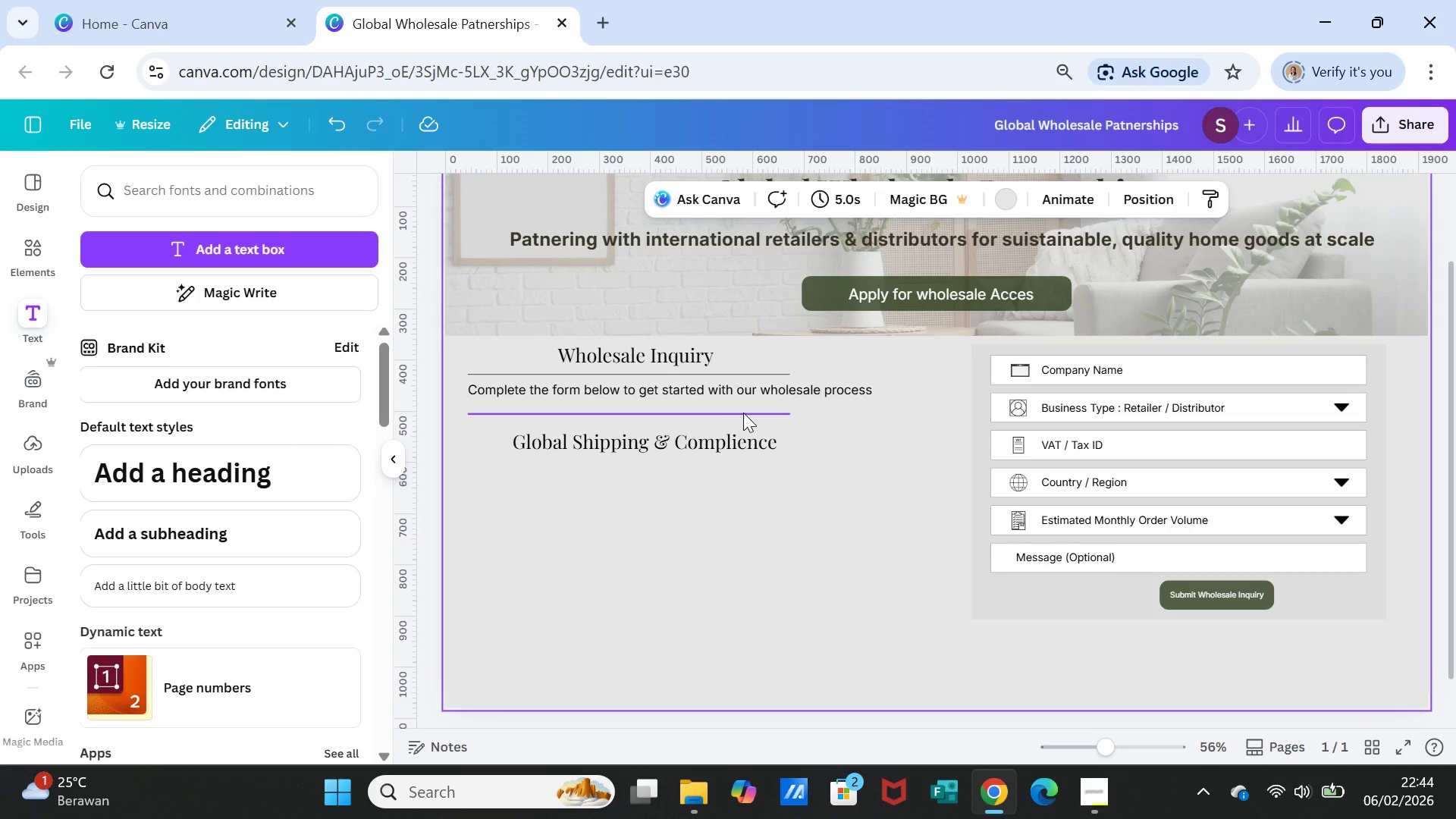 
left_click_drag(start_coordinate=[743, 413], to_coordinate=[773, 420])
 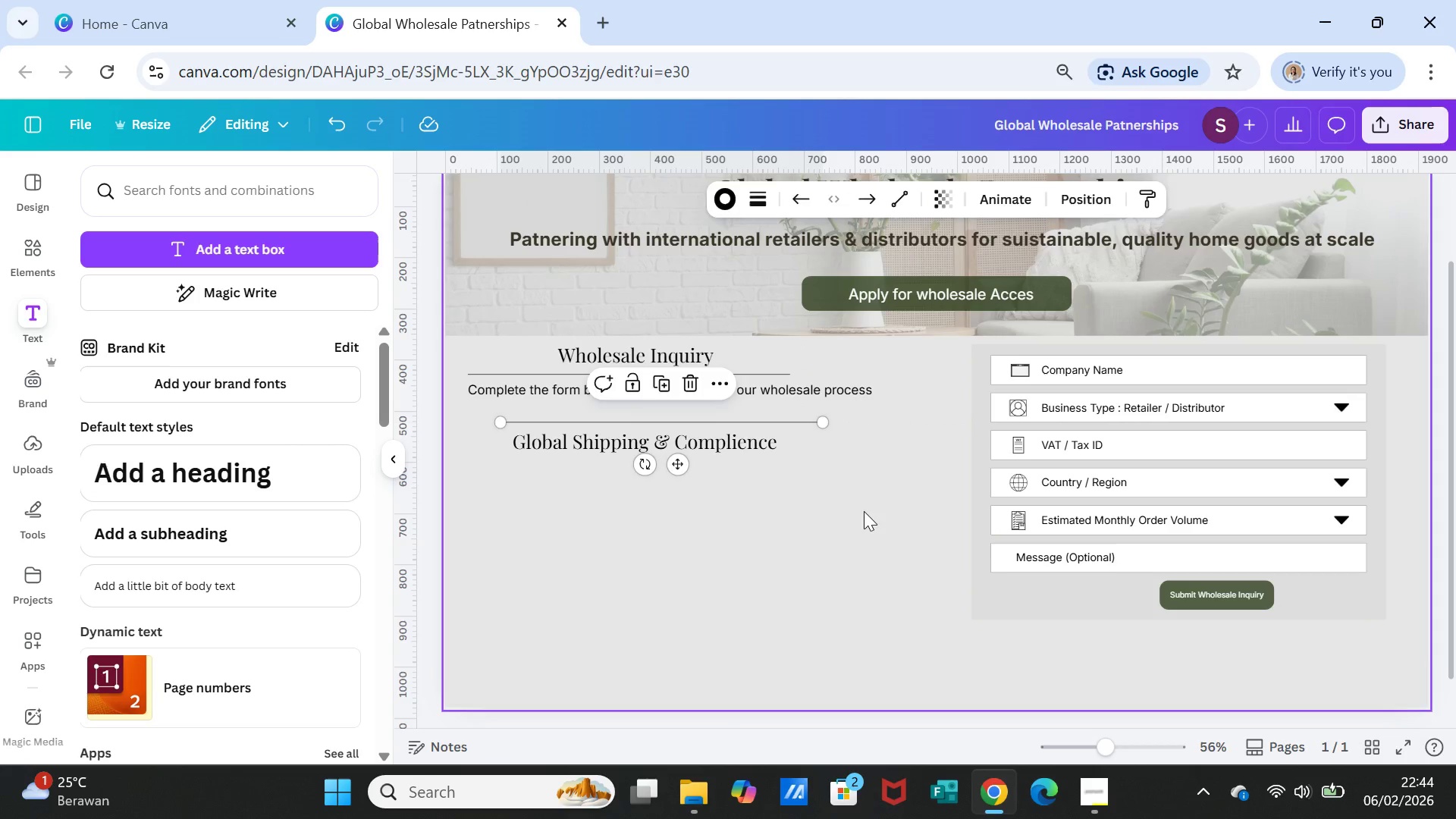 
left_click([865, 512])
 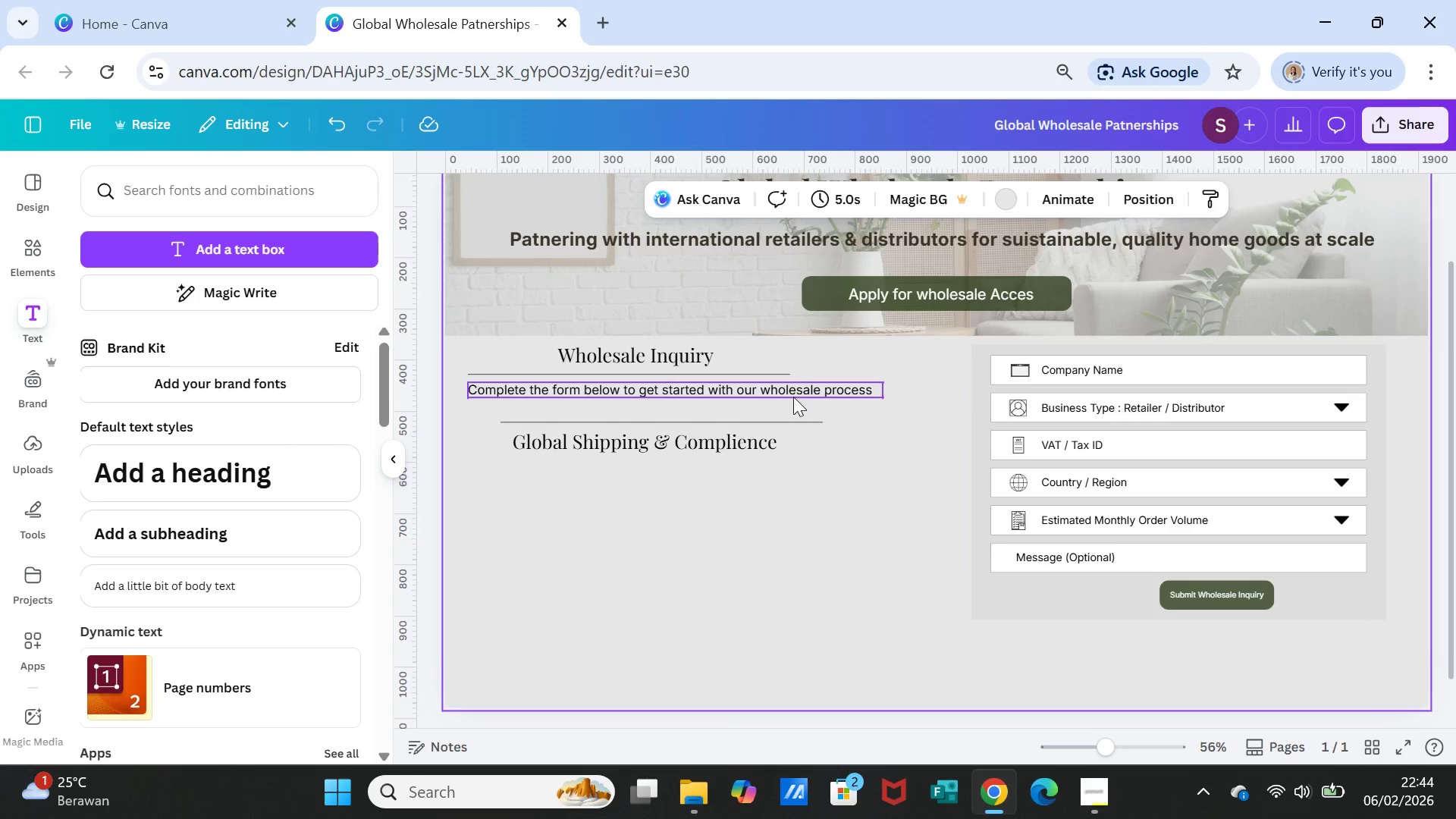 
left_click([795, 391])
 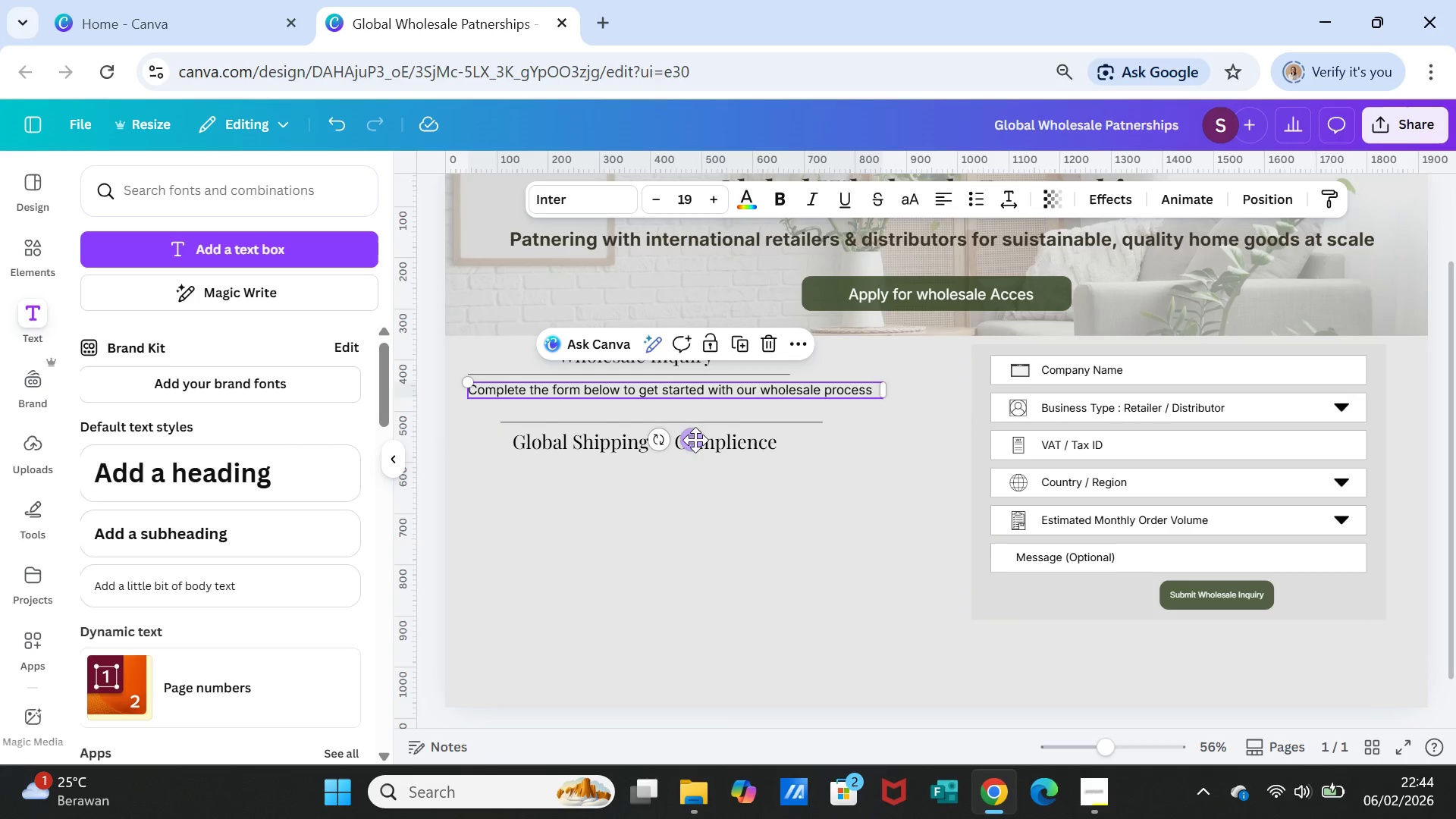 
left_click_drag(start_coordinate=[693, 438], to_coordinate=[707, 446])
 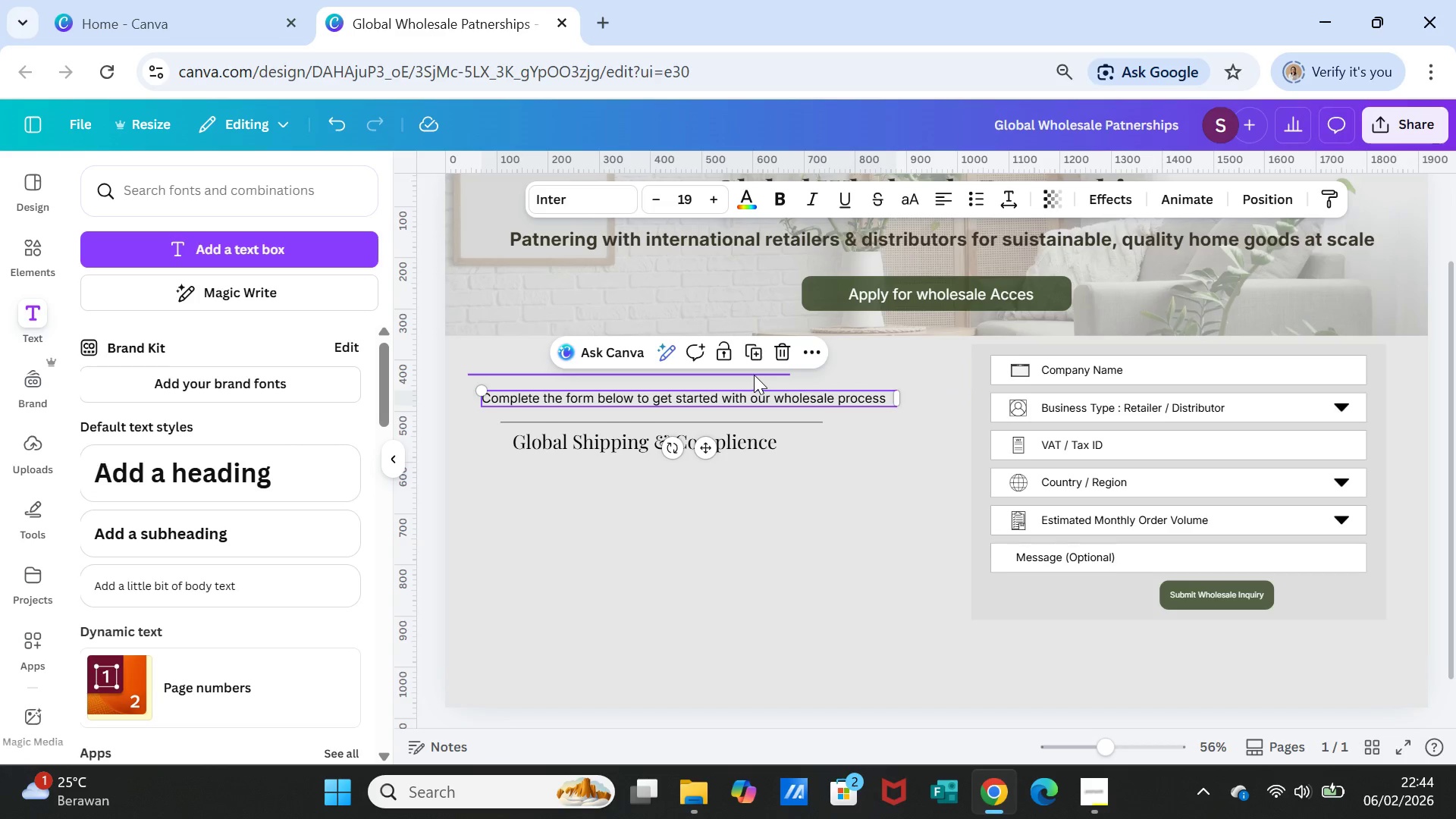 
left_click([754, 375])
 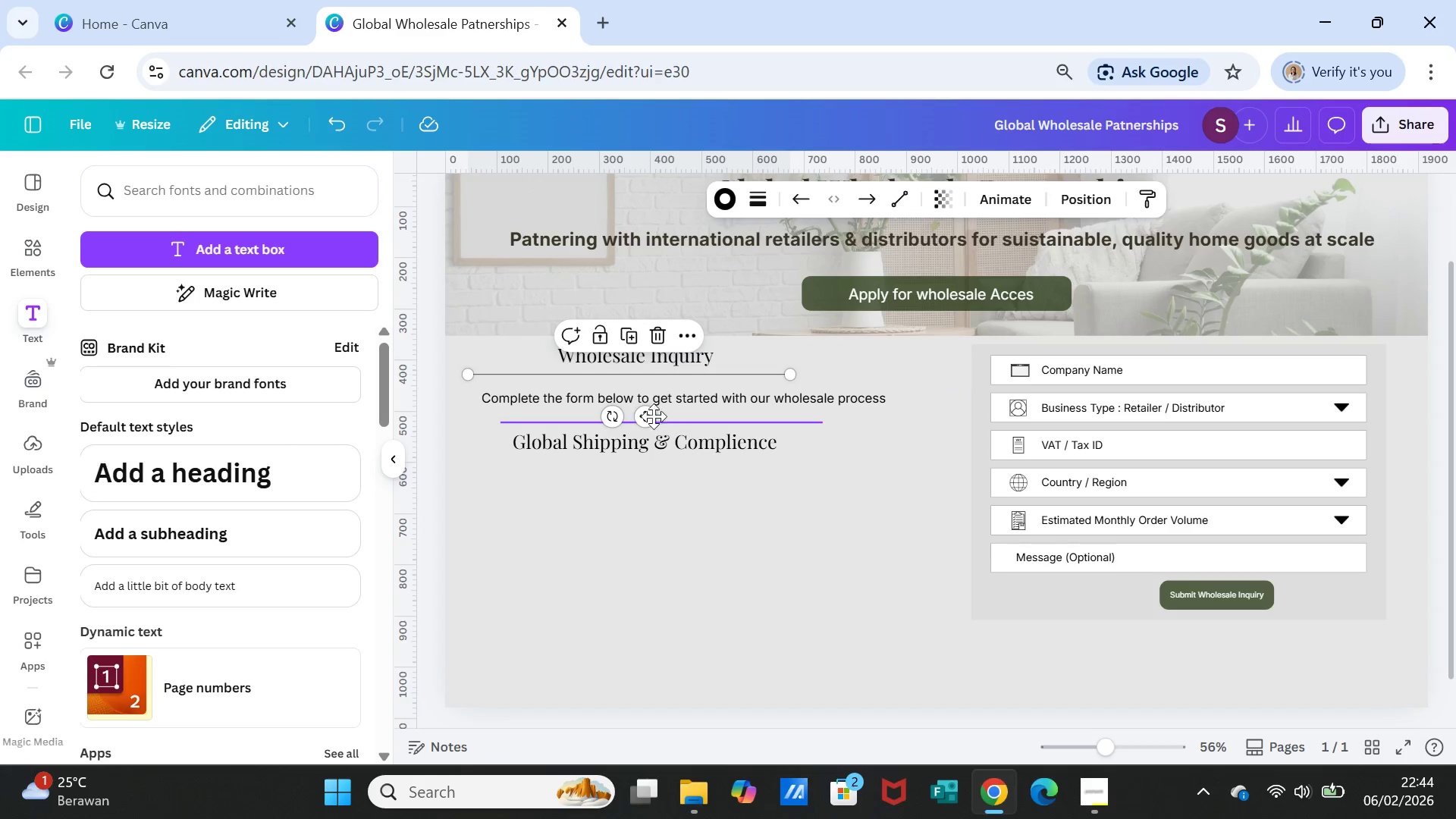 
left_click_drag(start_coordinate=[648, 414], to_coordinate=[662, 417])
 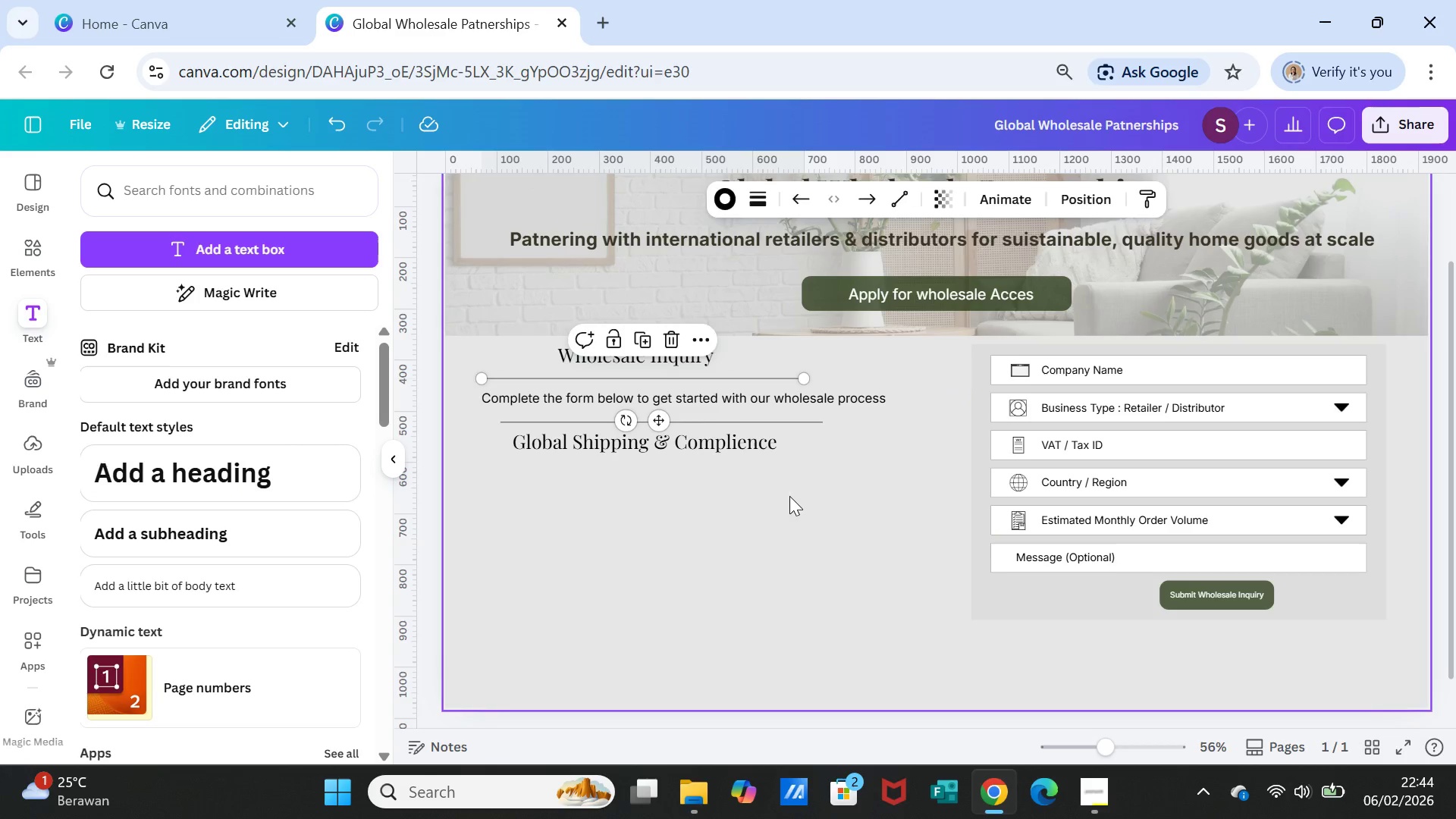 
left_click([790, 496])
 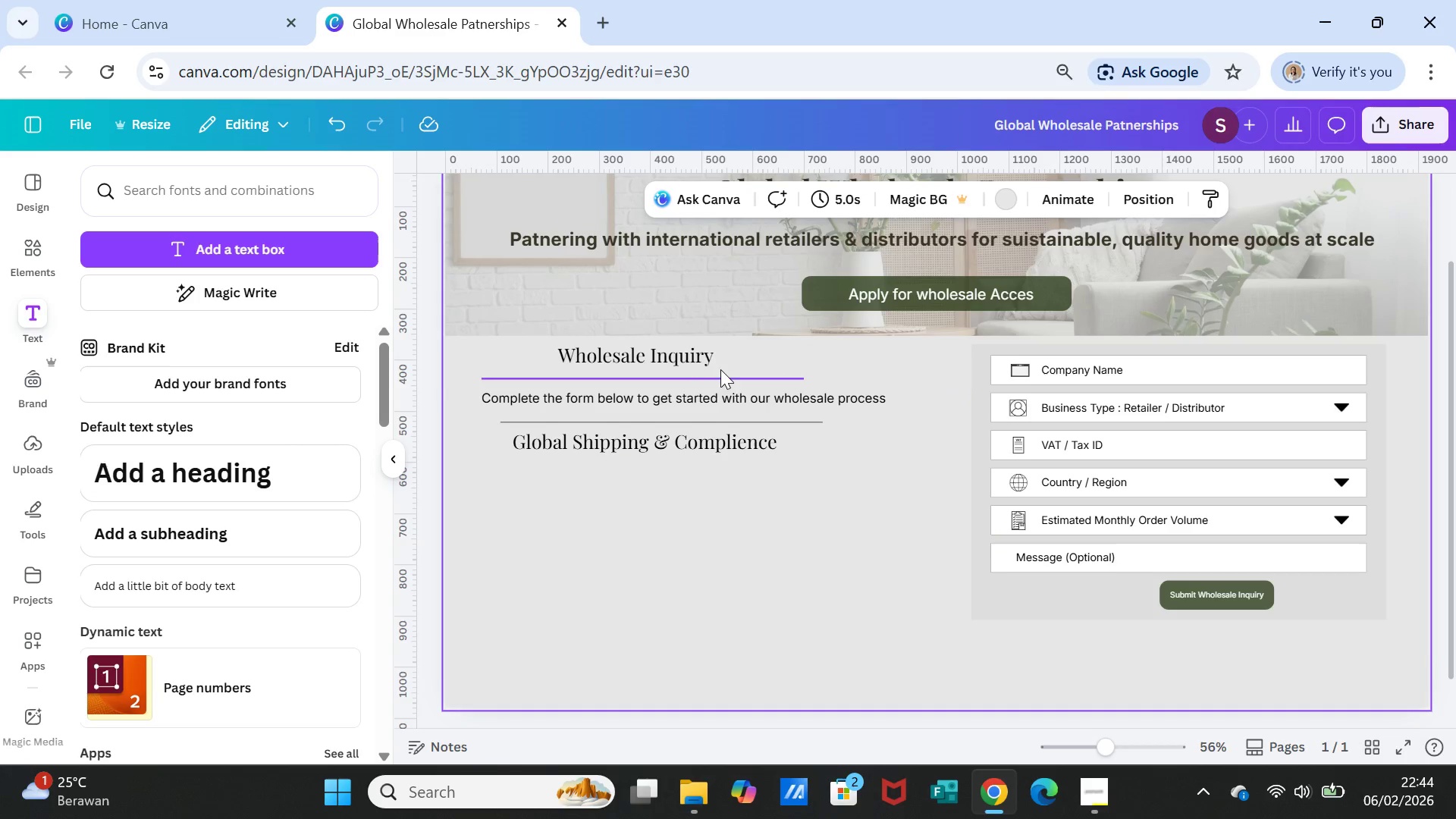 
left_click([721, 373])
 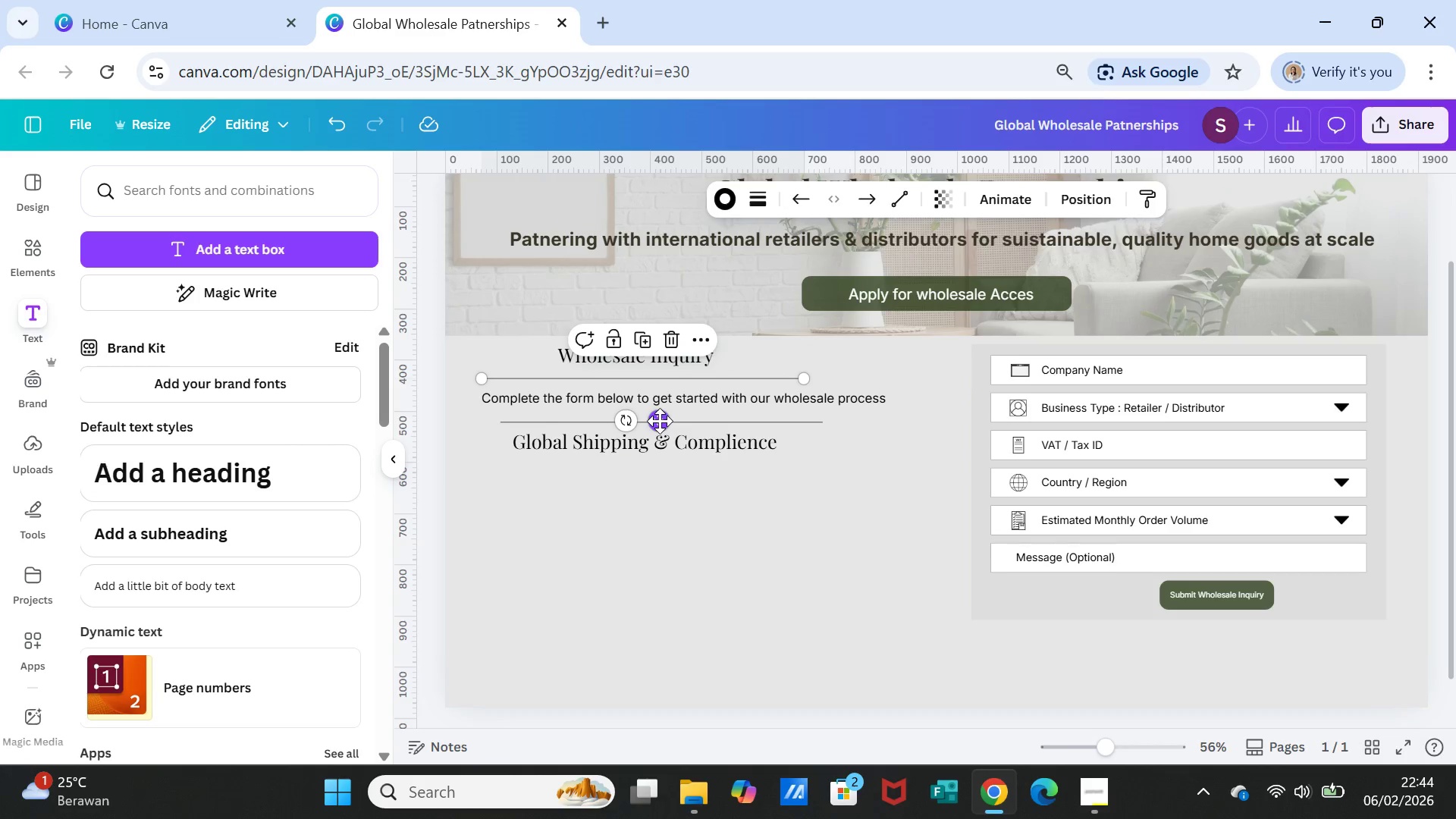 
left_click_drag(start_coordinate=[661, 421], to_coordinate=[676, 422])
 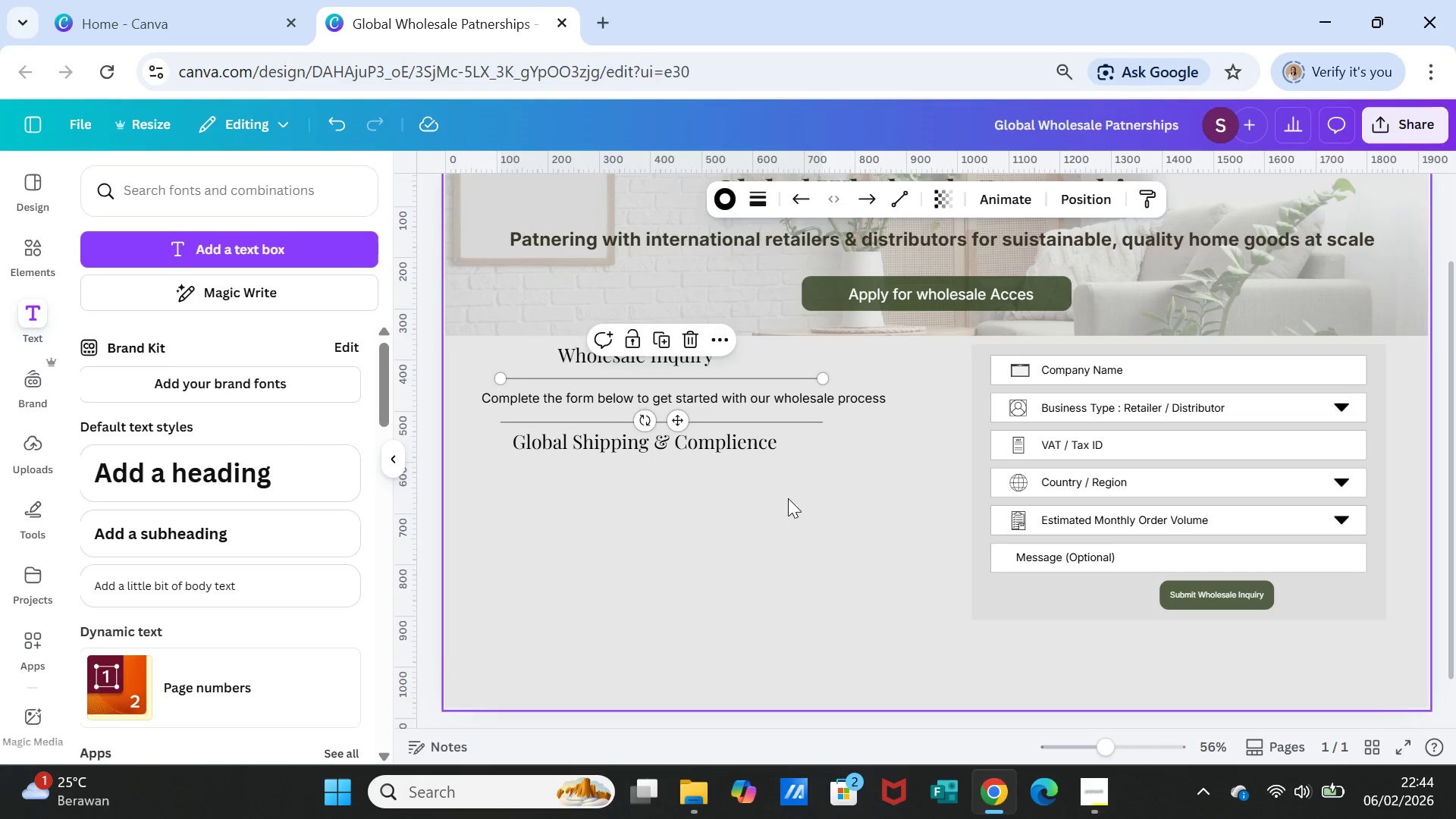 
left_click([788, 498])
 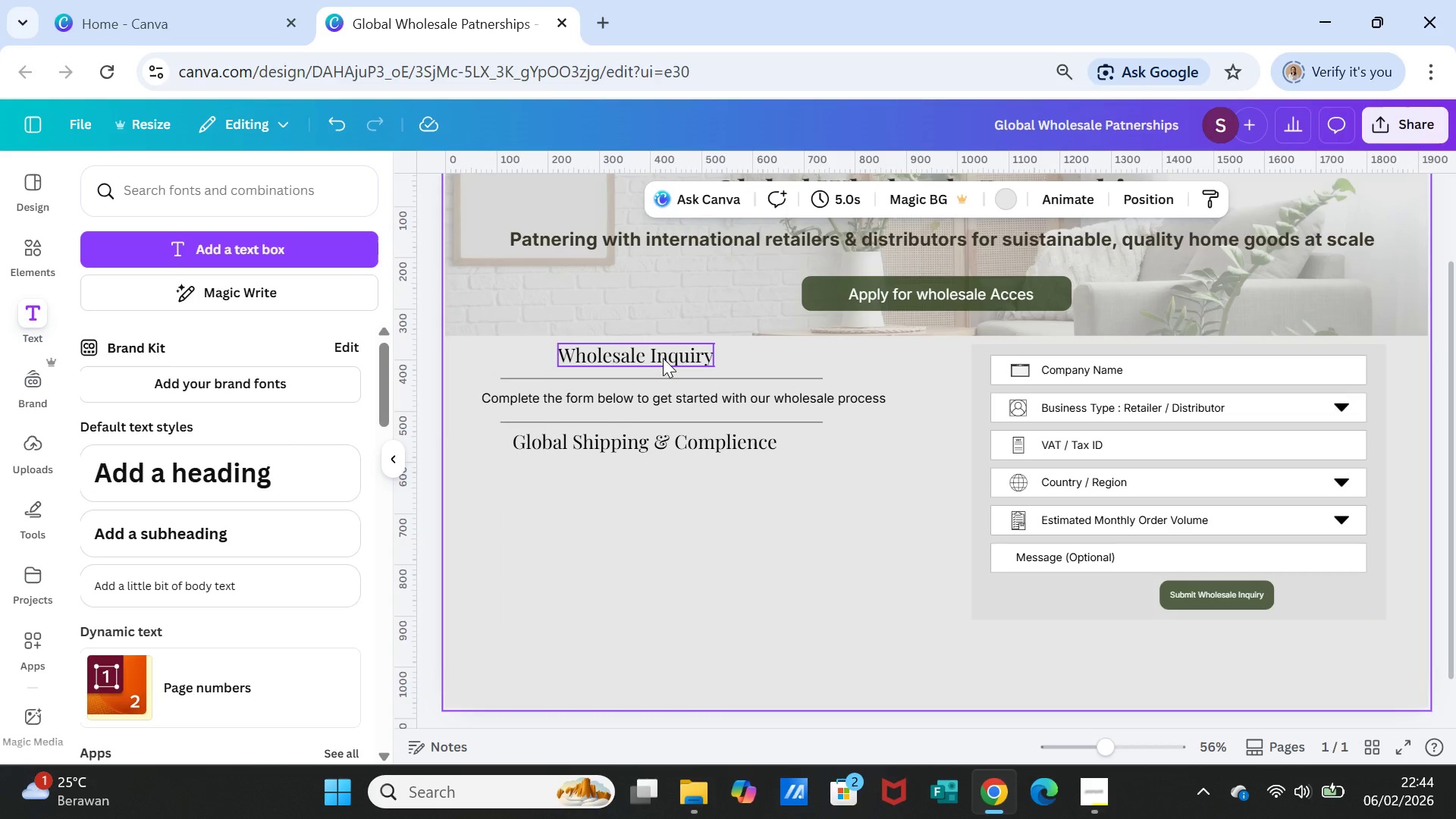 
left_click([663, 358])
 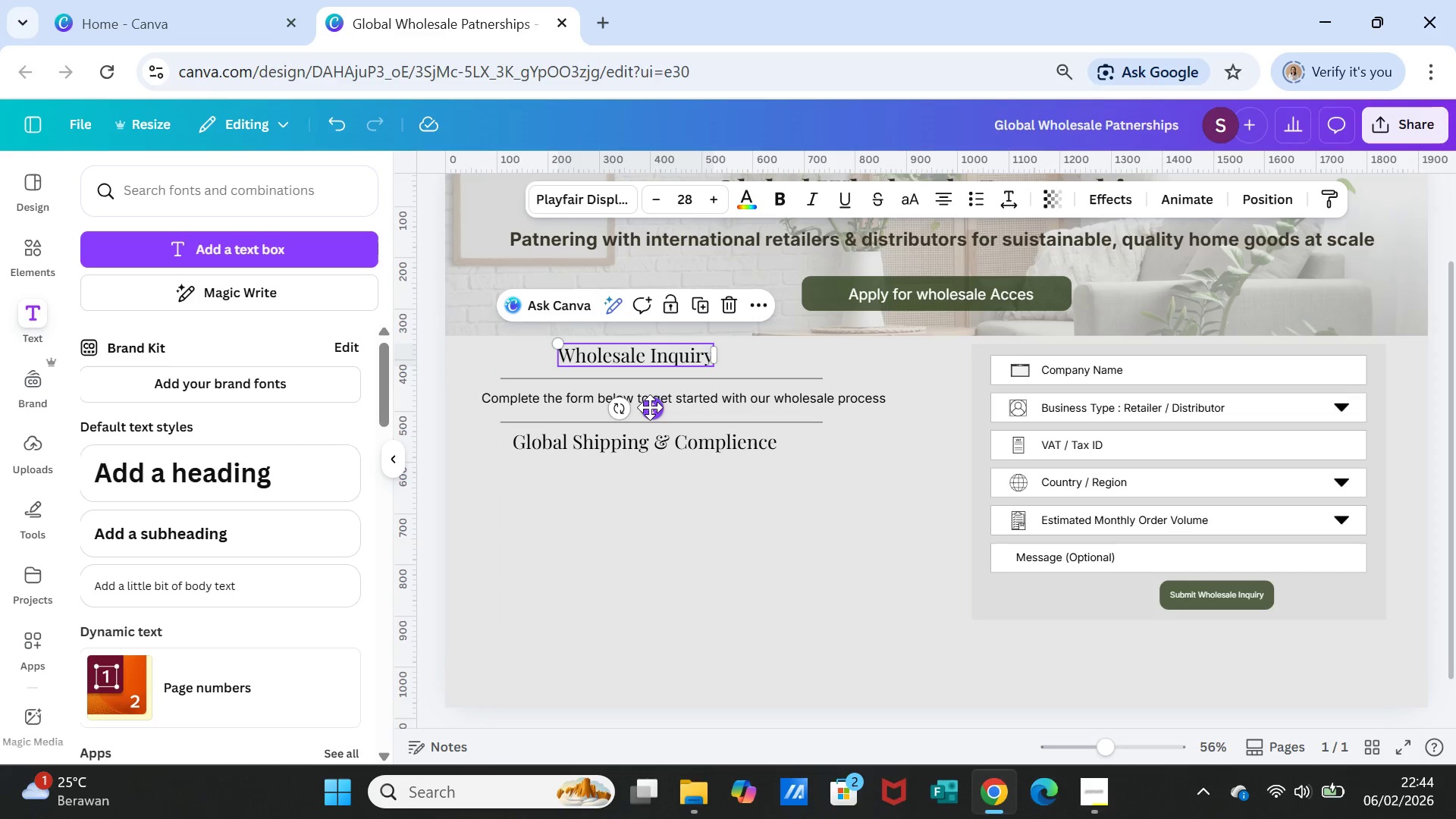 
left_click_drag(start_coordinate=[650, 407], to_coordinate=[667, 410])
 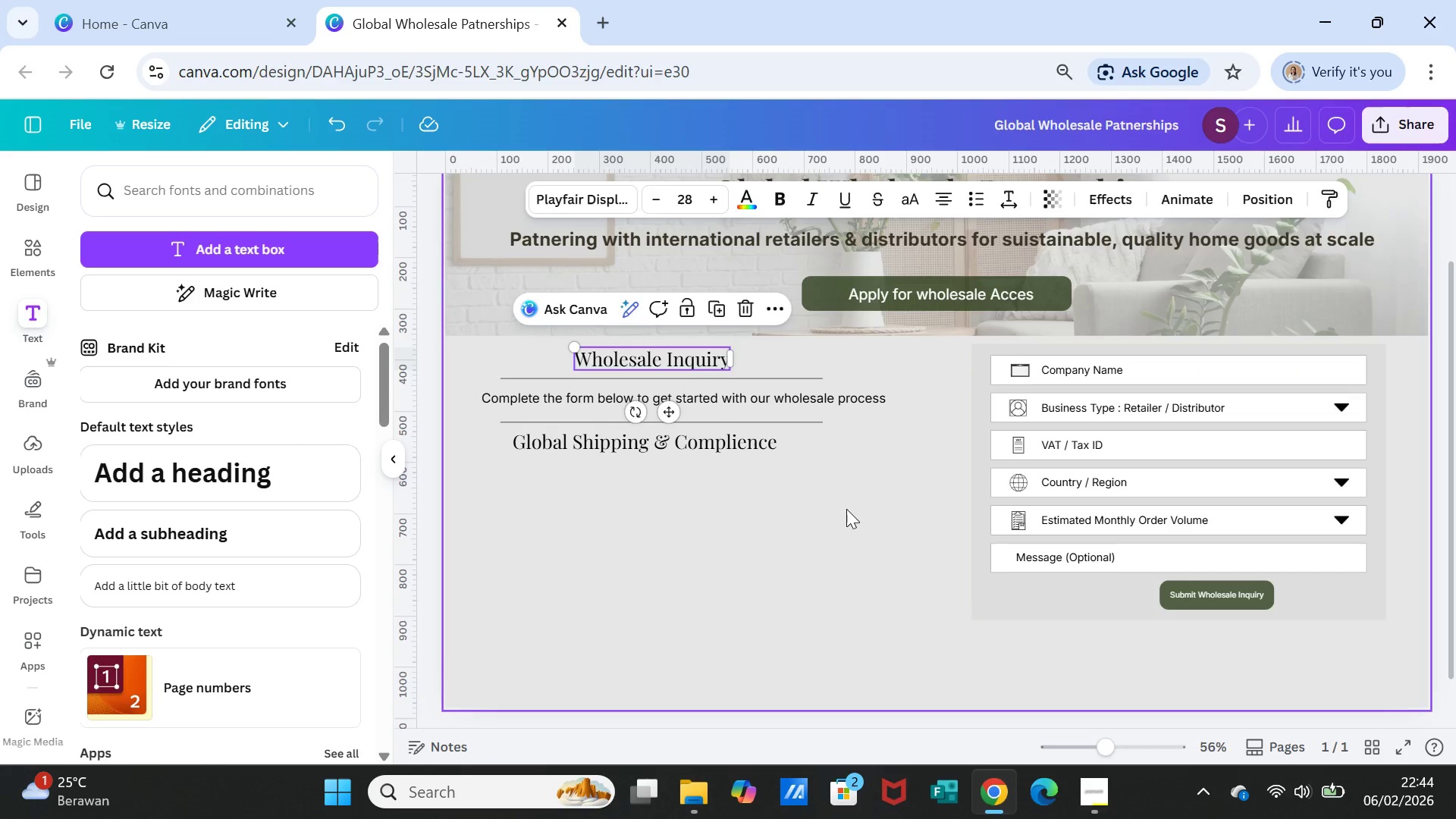 
left_click([846, 509])
 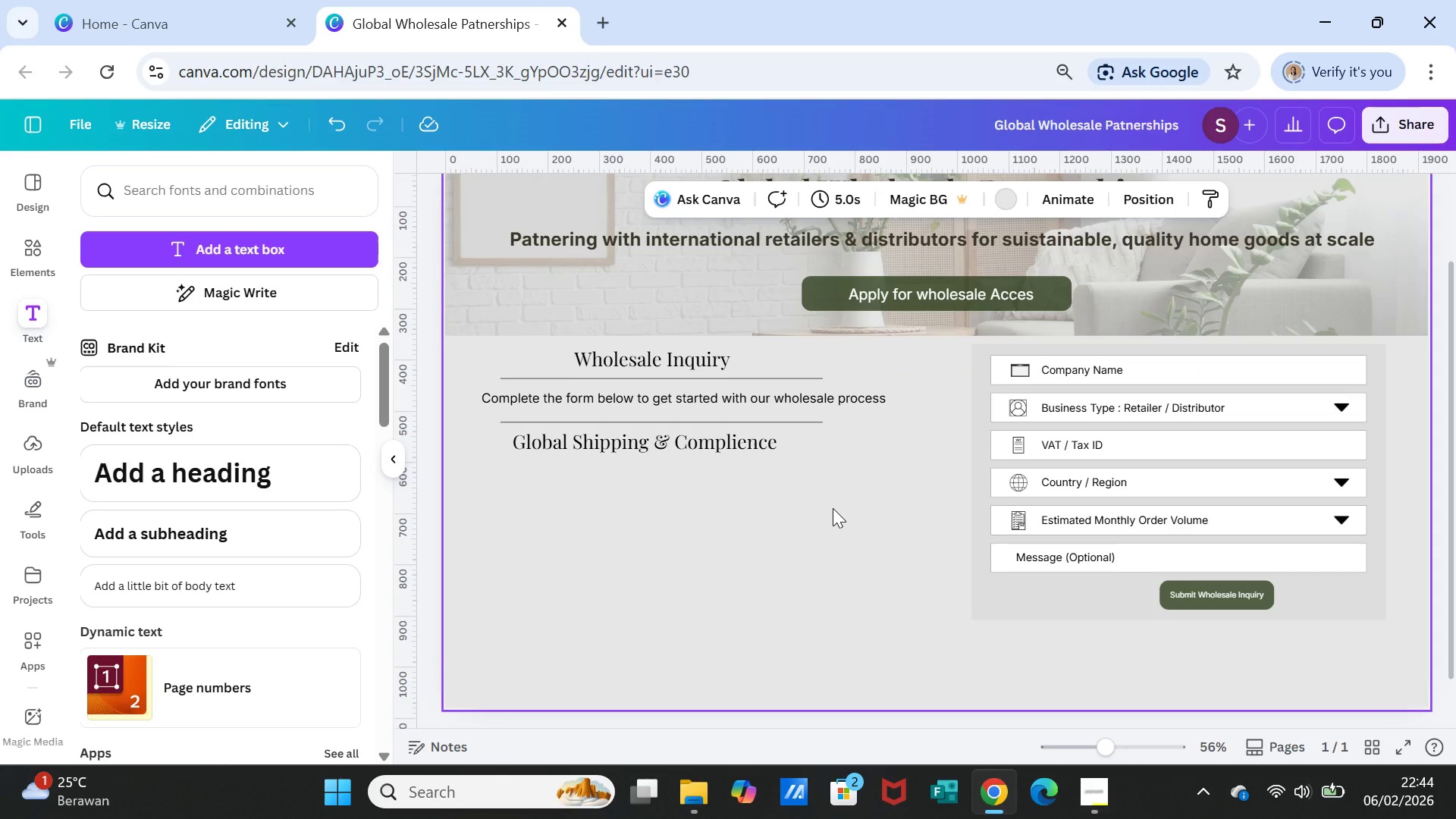 
wait(8.33)
 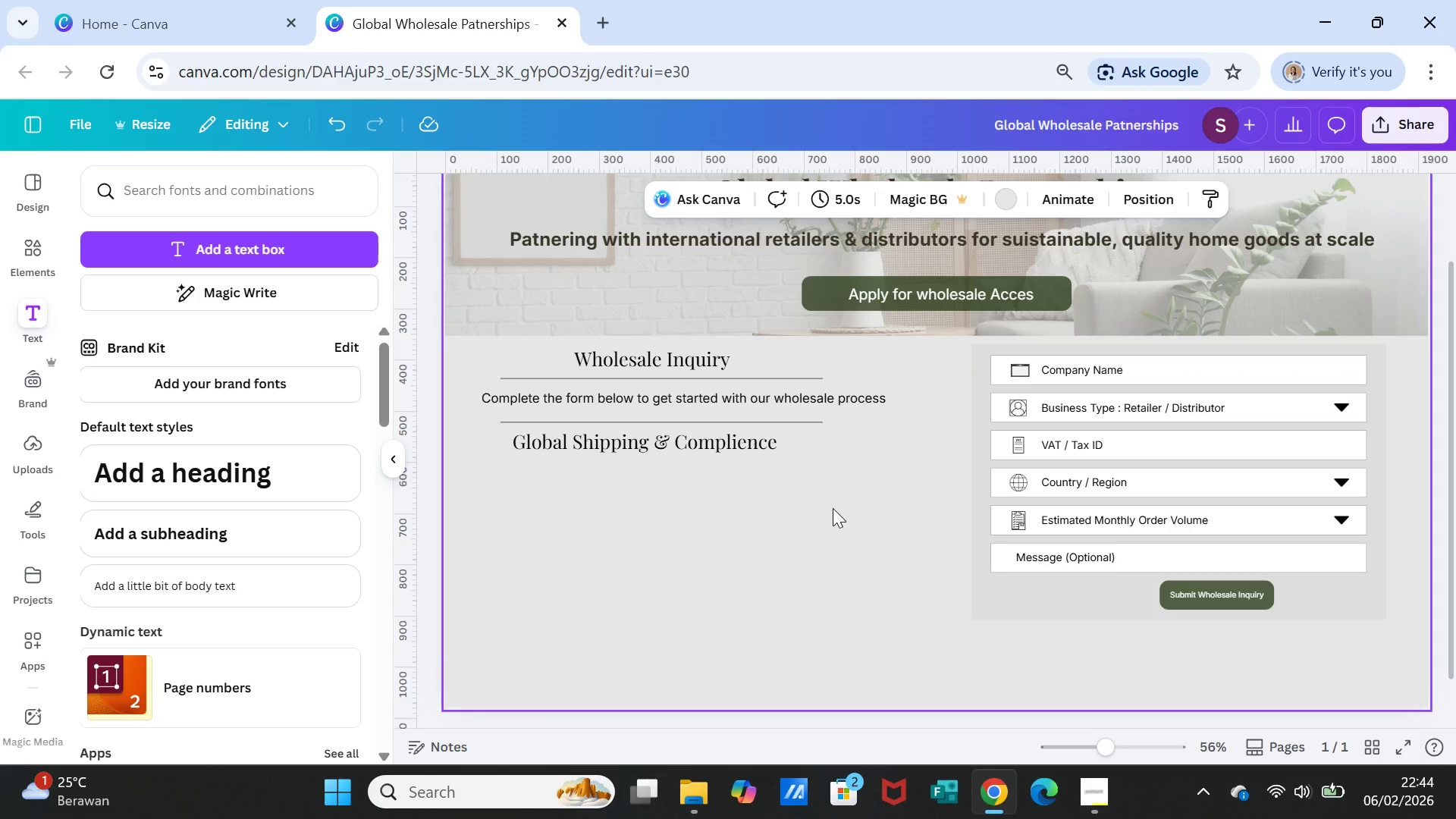 
left_click_drag(start_coordinate=[650, 446], to_coordinate=[670, 447])
 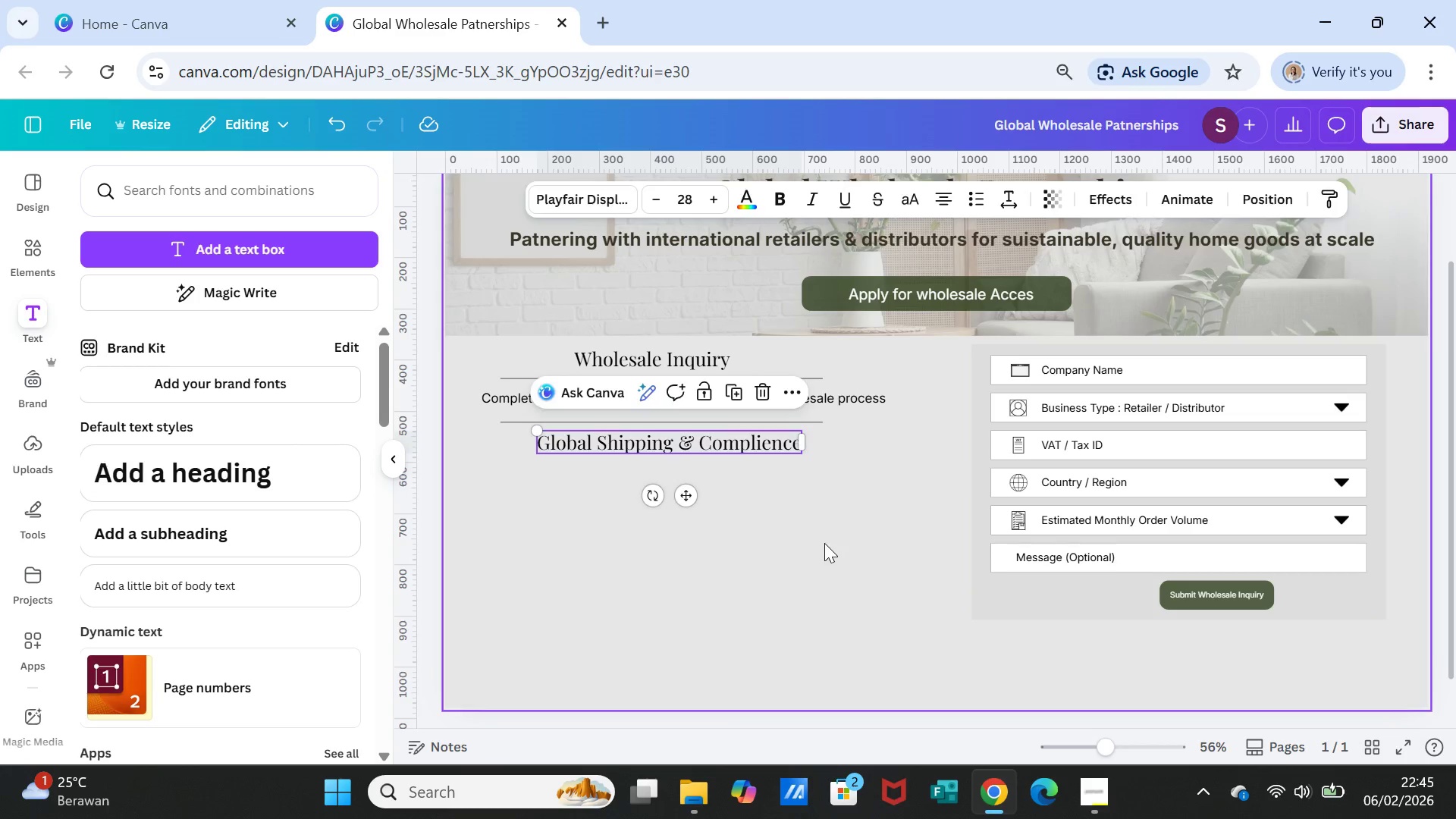 
left_click([829, 547])
 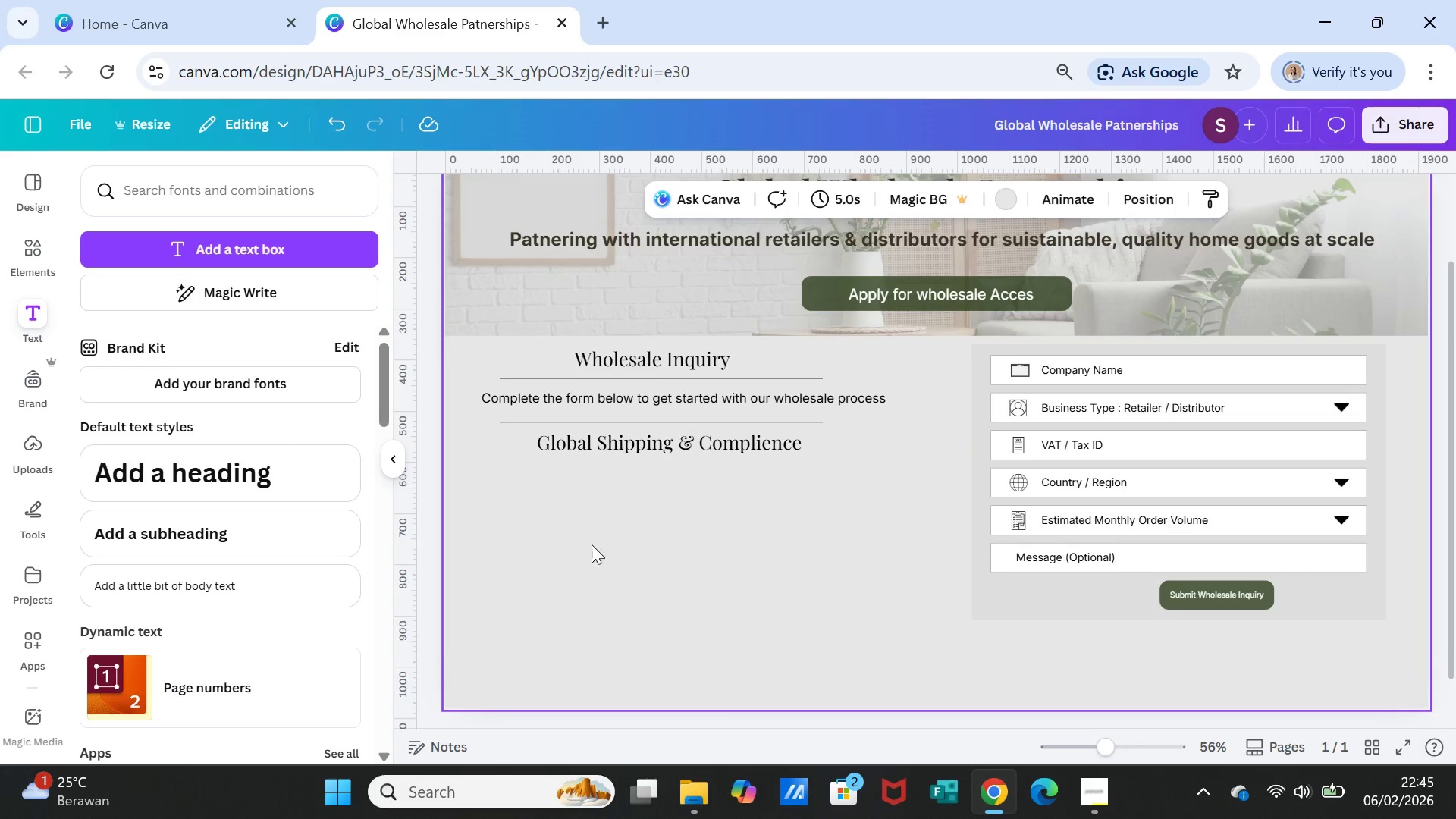 
wait(6.02)
 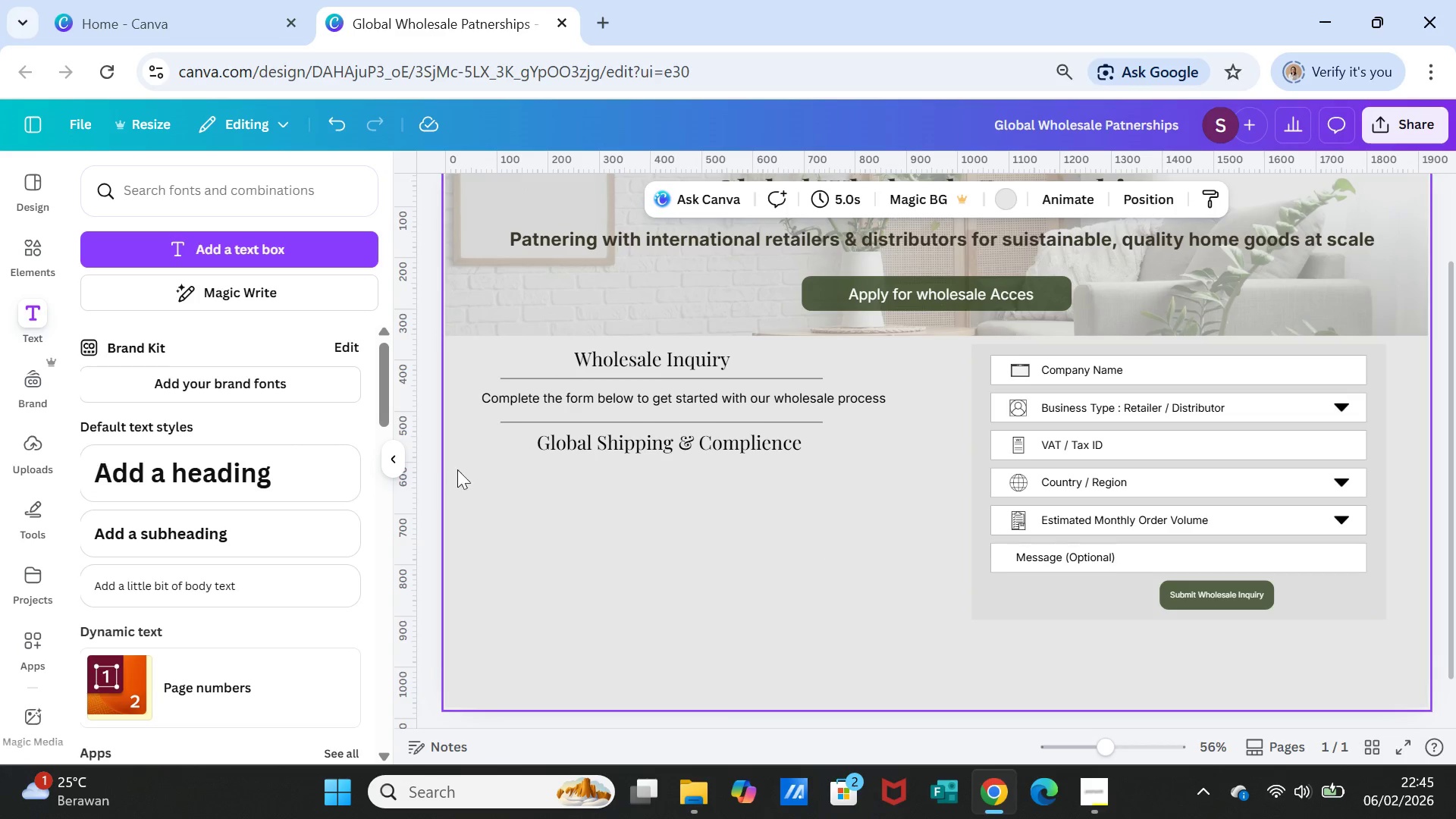 
left_click([604, 421])
 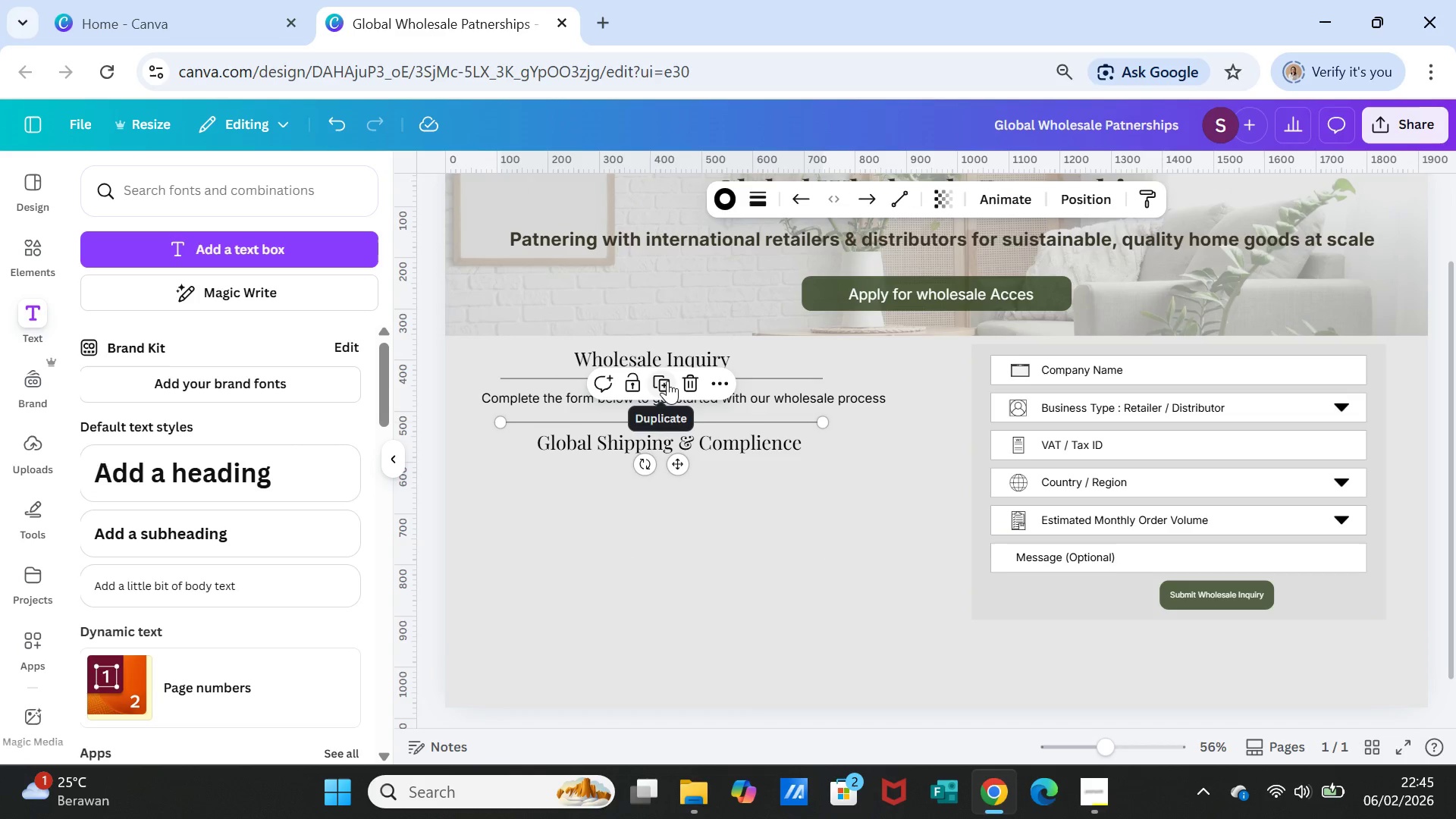 
left_click([667, 381])
 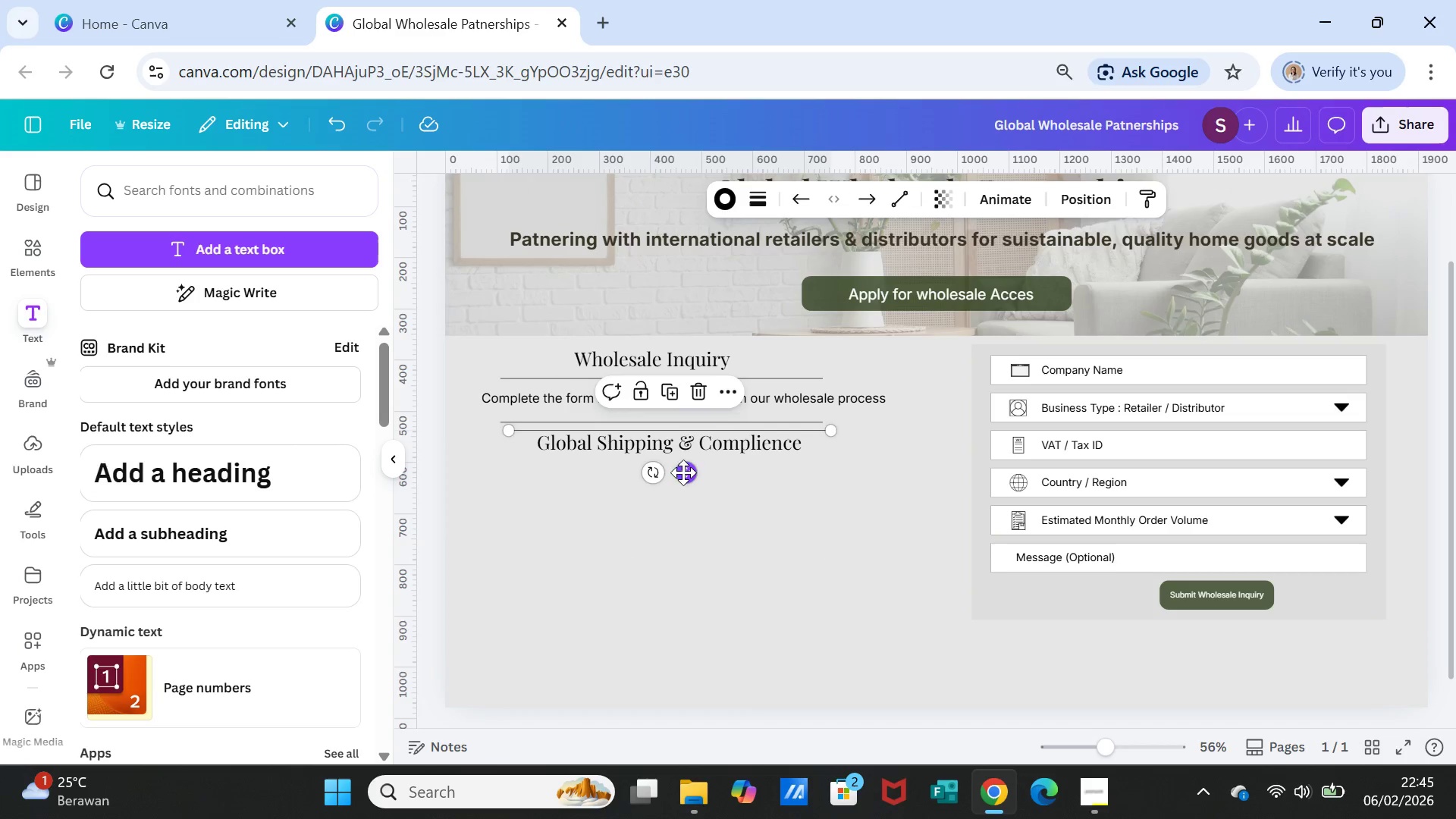 
left_click_drag(start_coordinate=[683, 472], to_coordinate=[682, 511])
 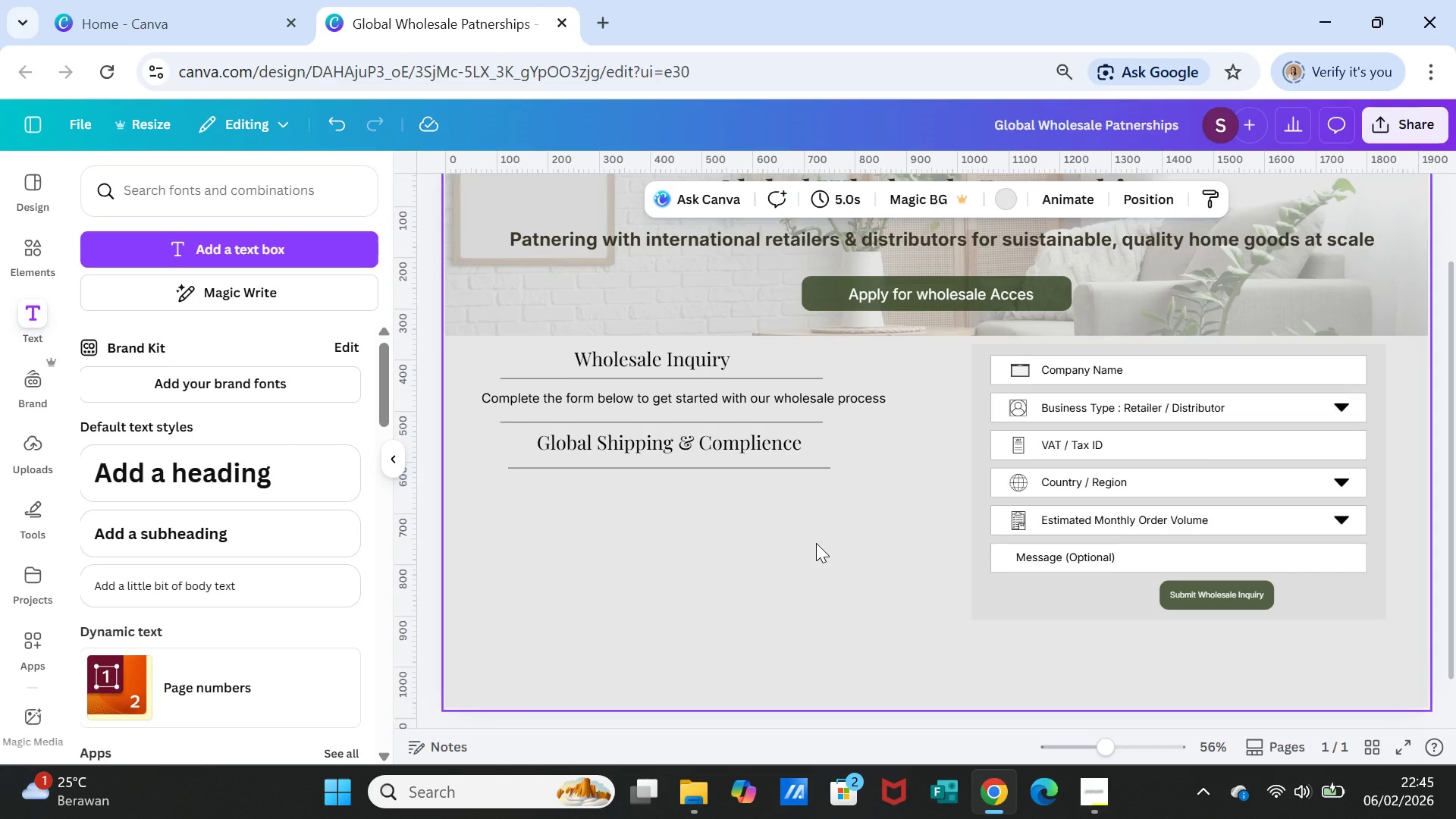 
left_click([816, 543])
 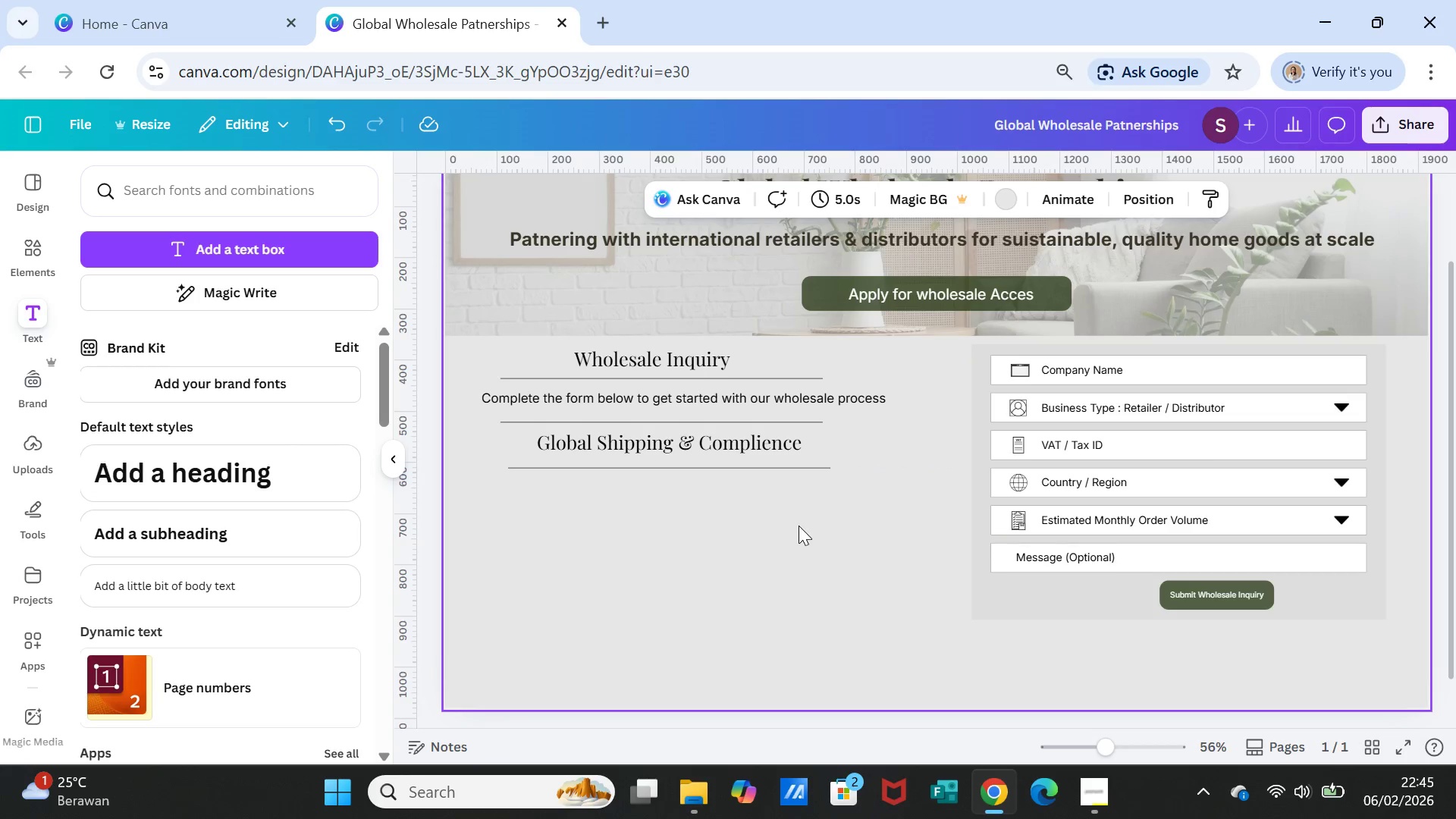 
left_click_drag(start_coordinate=[780, 468], to_coordinate=[774, 466])
 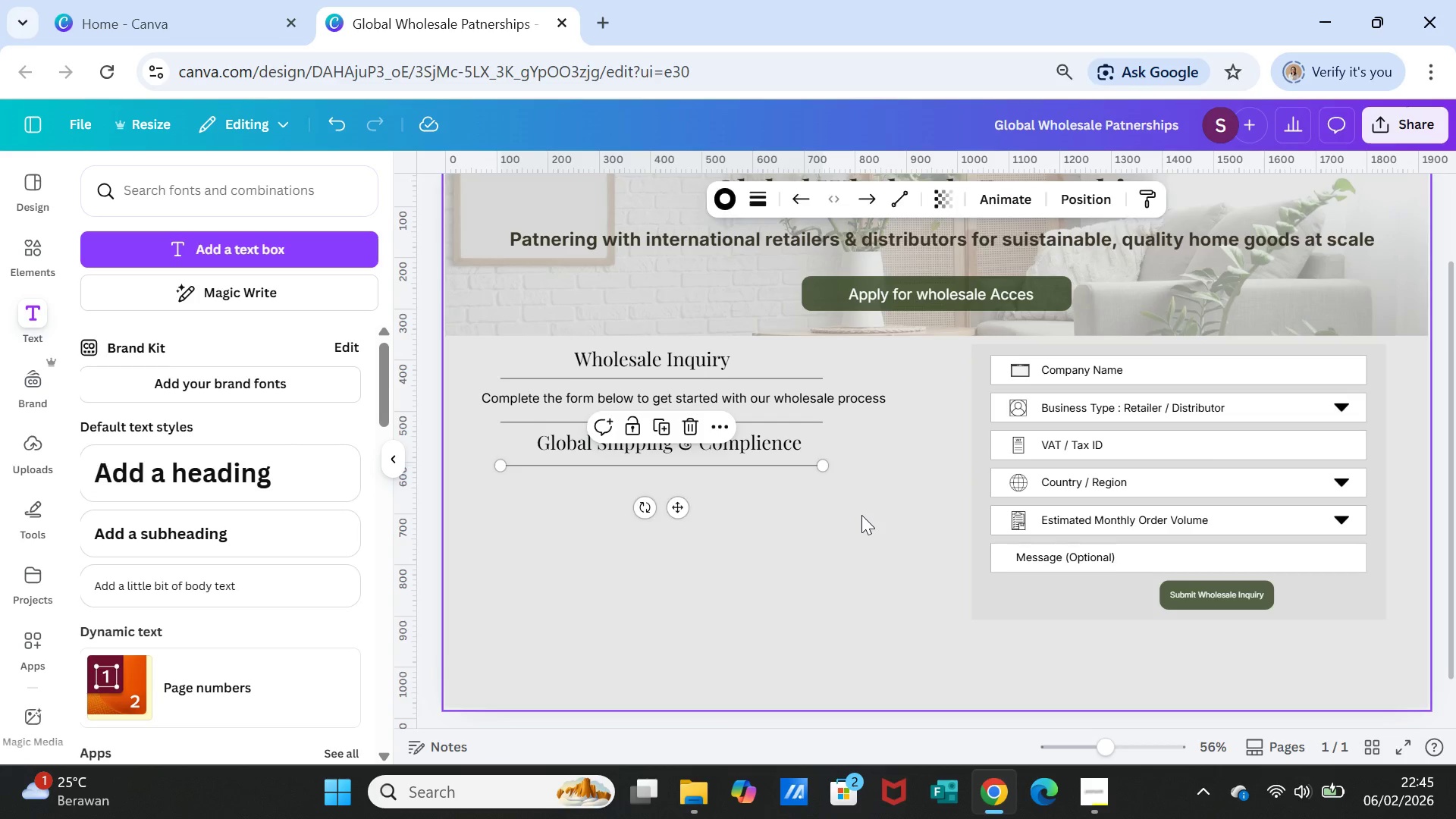 
left_click([861, 515])
 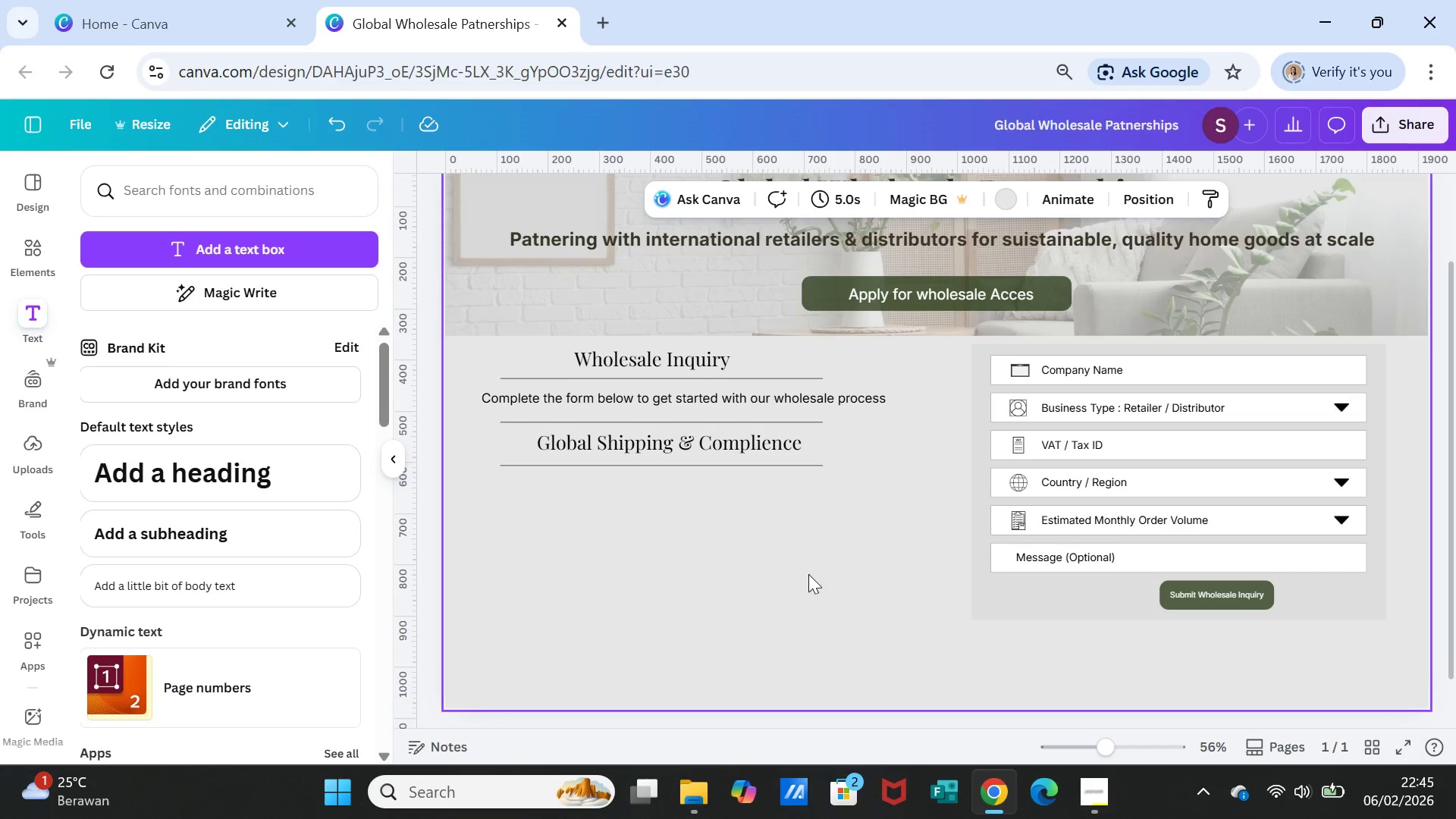 
wait(6.64)
 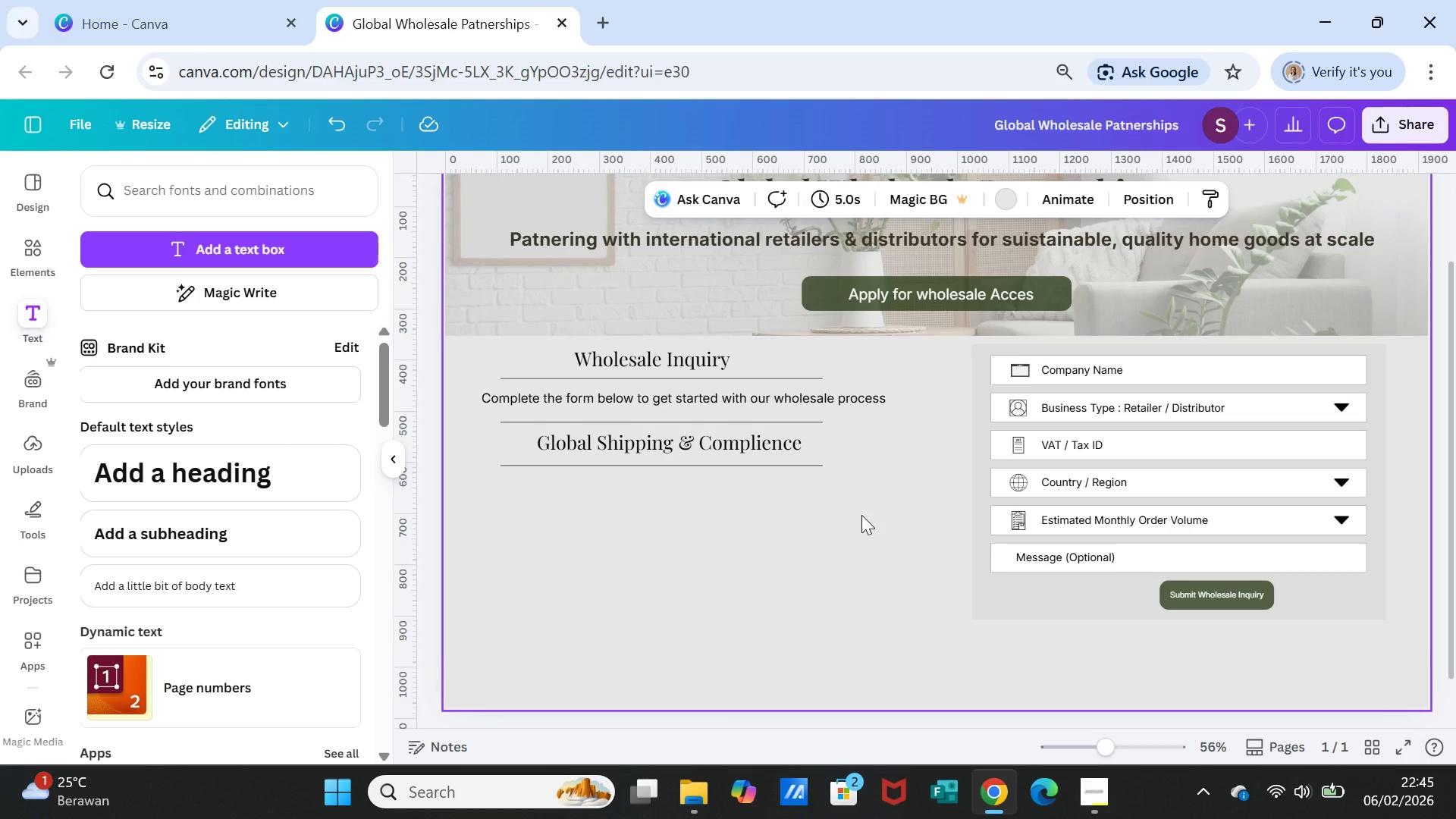 
left_click([34, 259])
 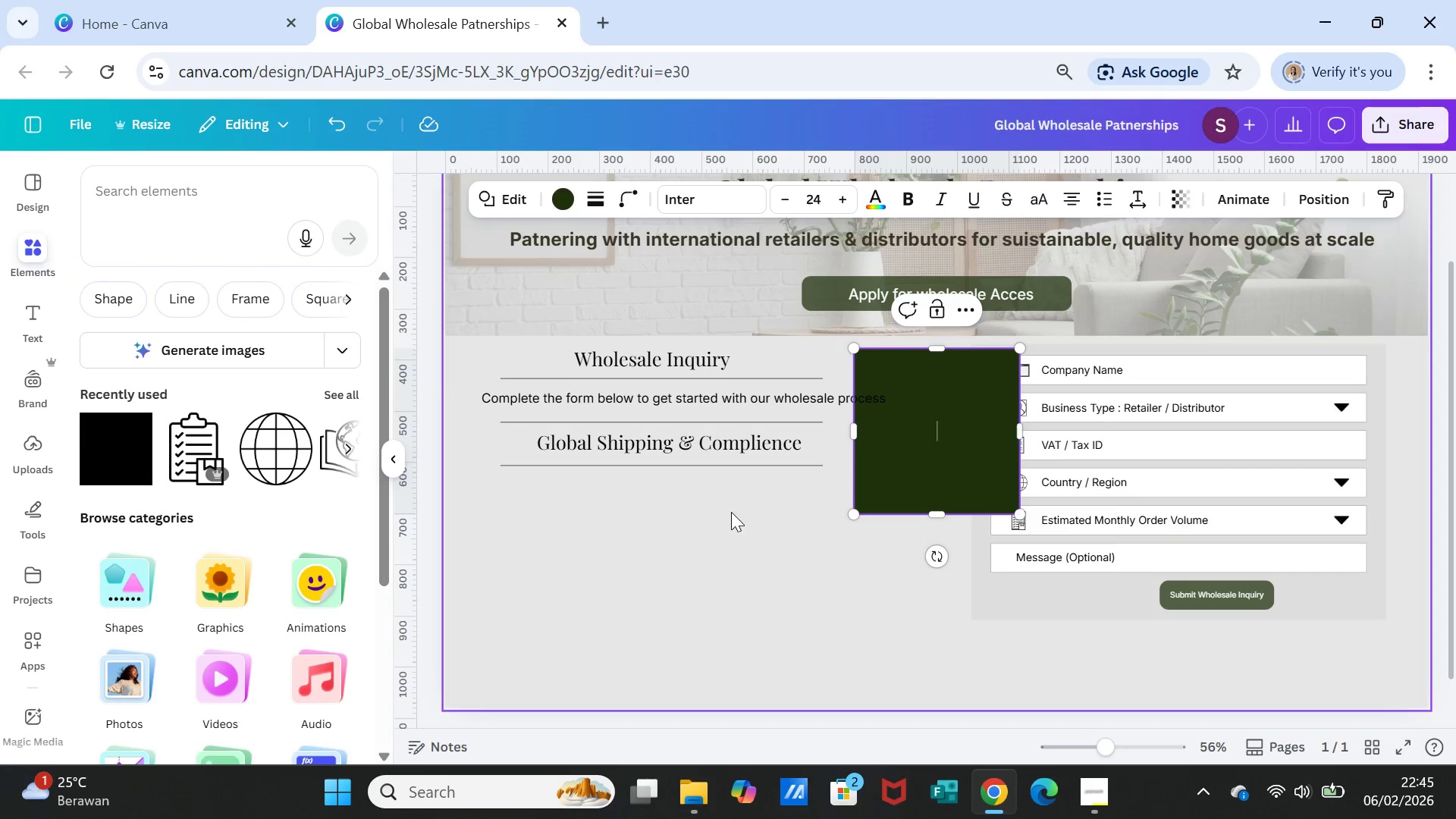 
left_click([890, 442])
 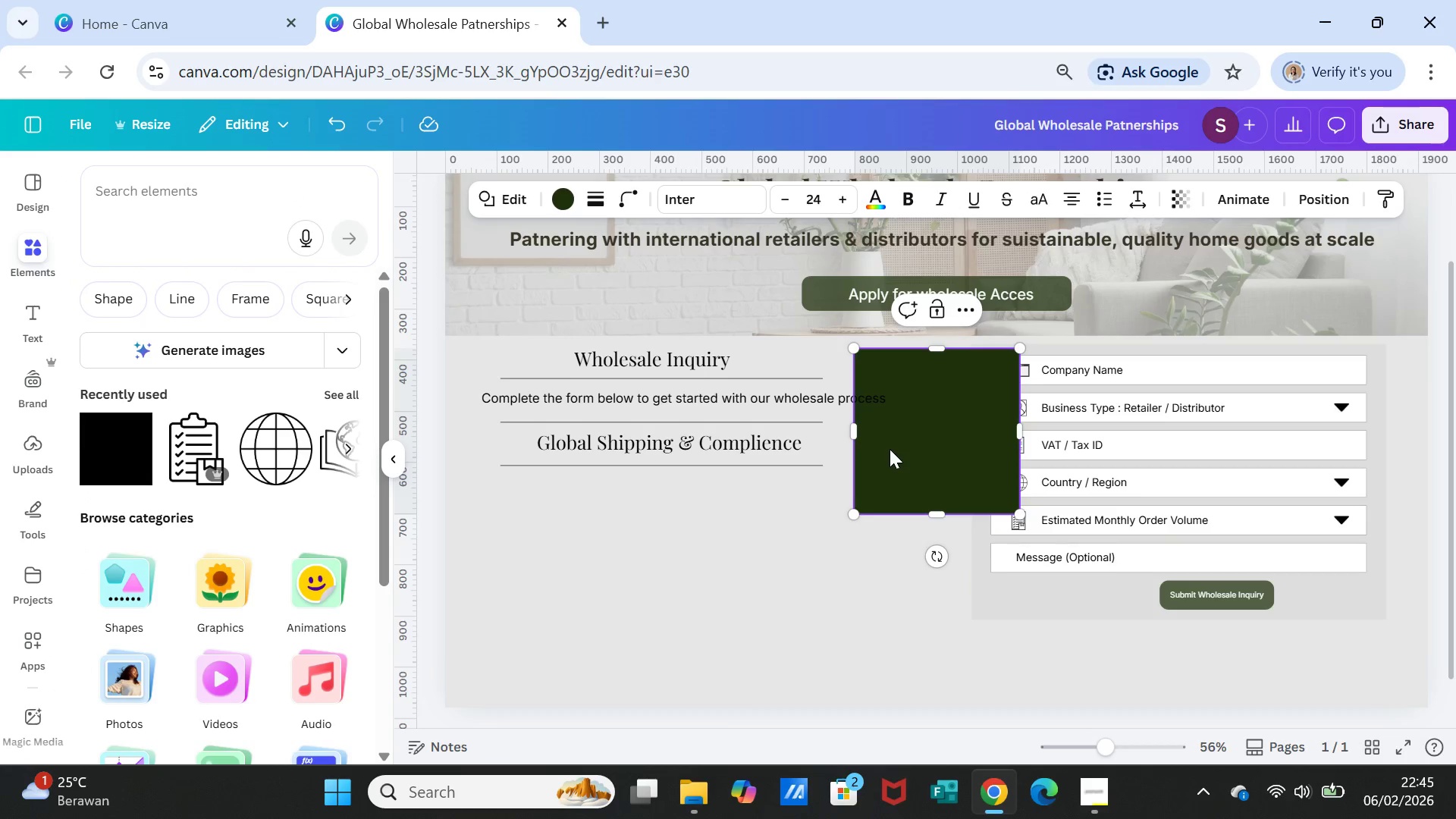 
left_click_drag(start_coordinate=[890, 449], to_coordinate=[488, 588])
 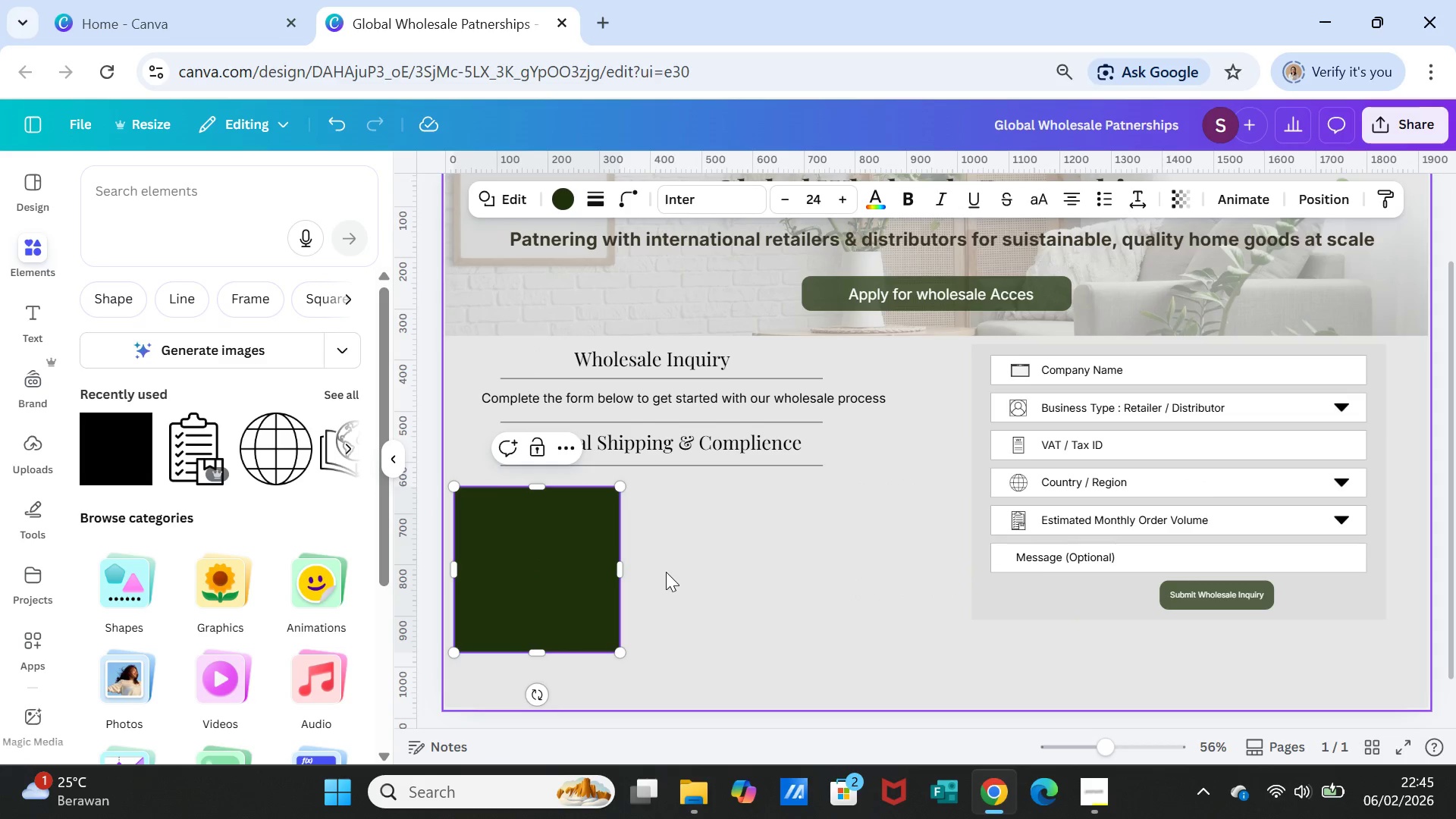 
left_click([666, 572])
 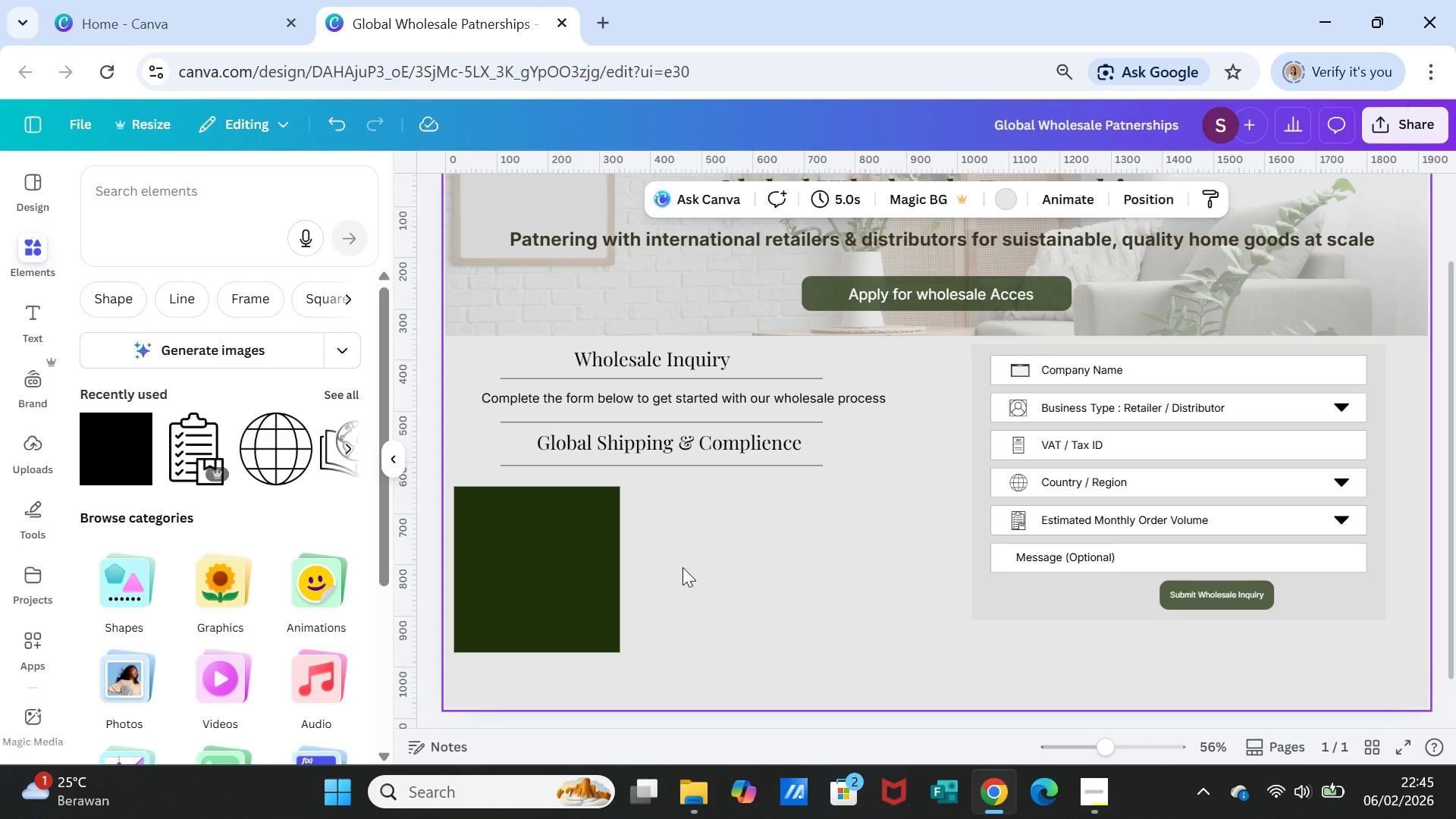 
wait(13.41)
 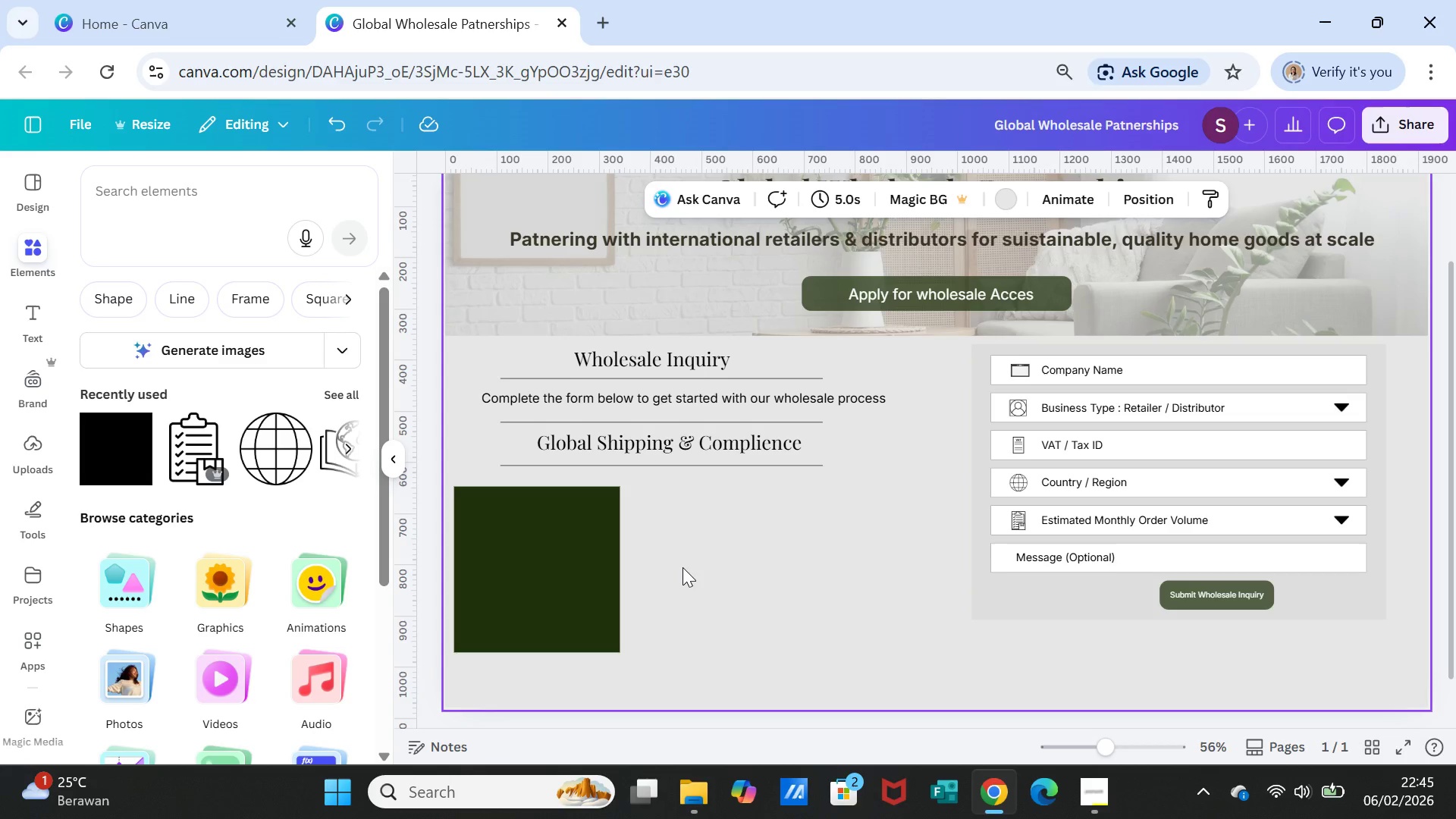 
left_click([572, 541])
 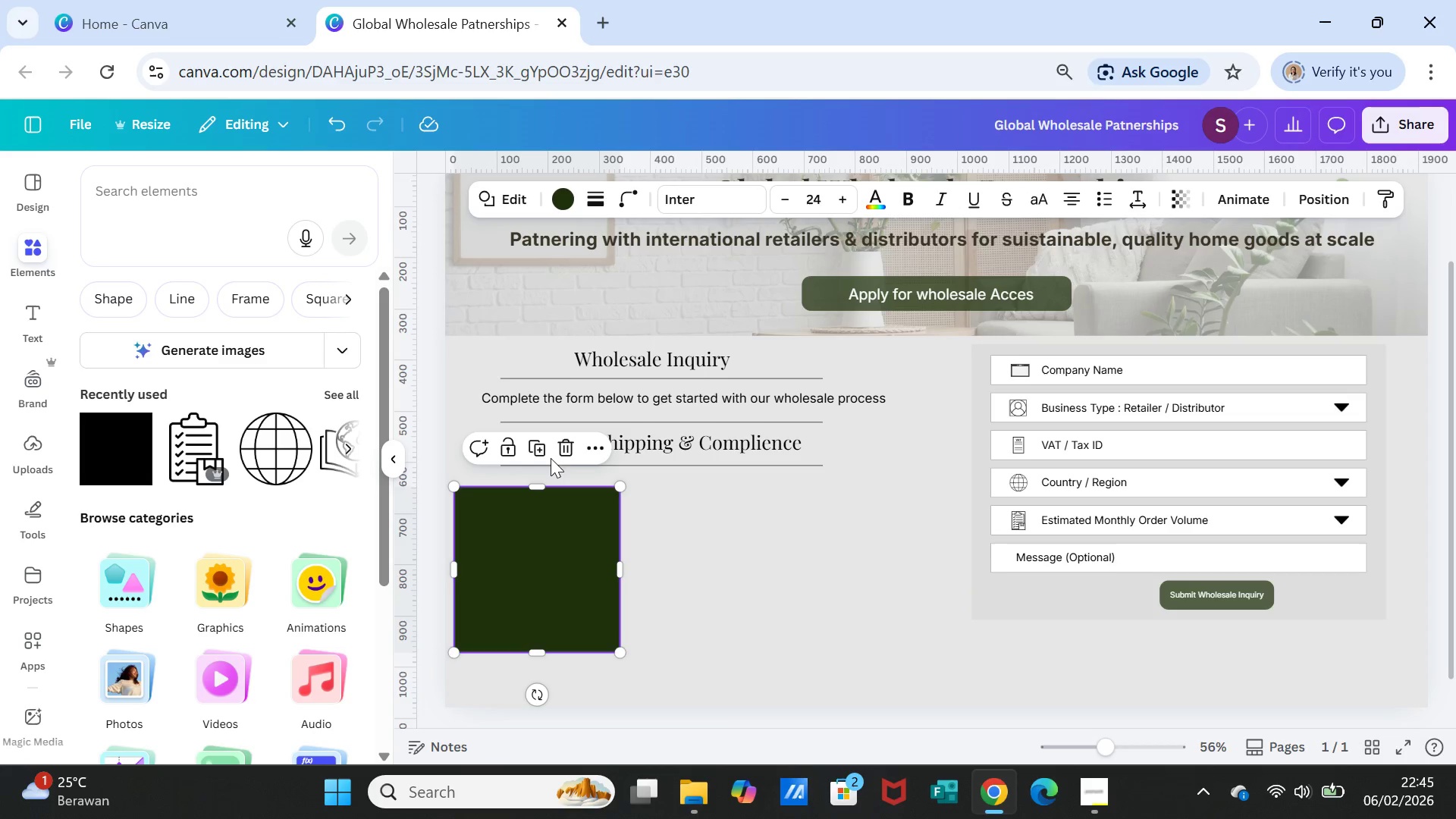 
wait(5.31)
 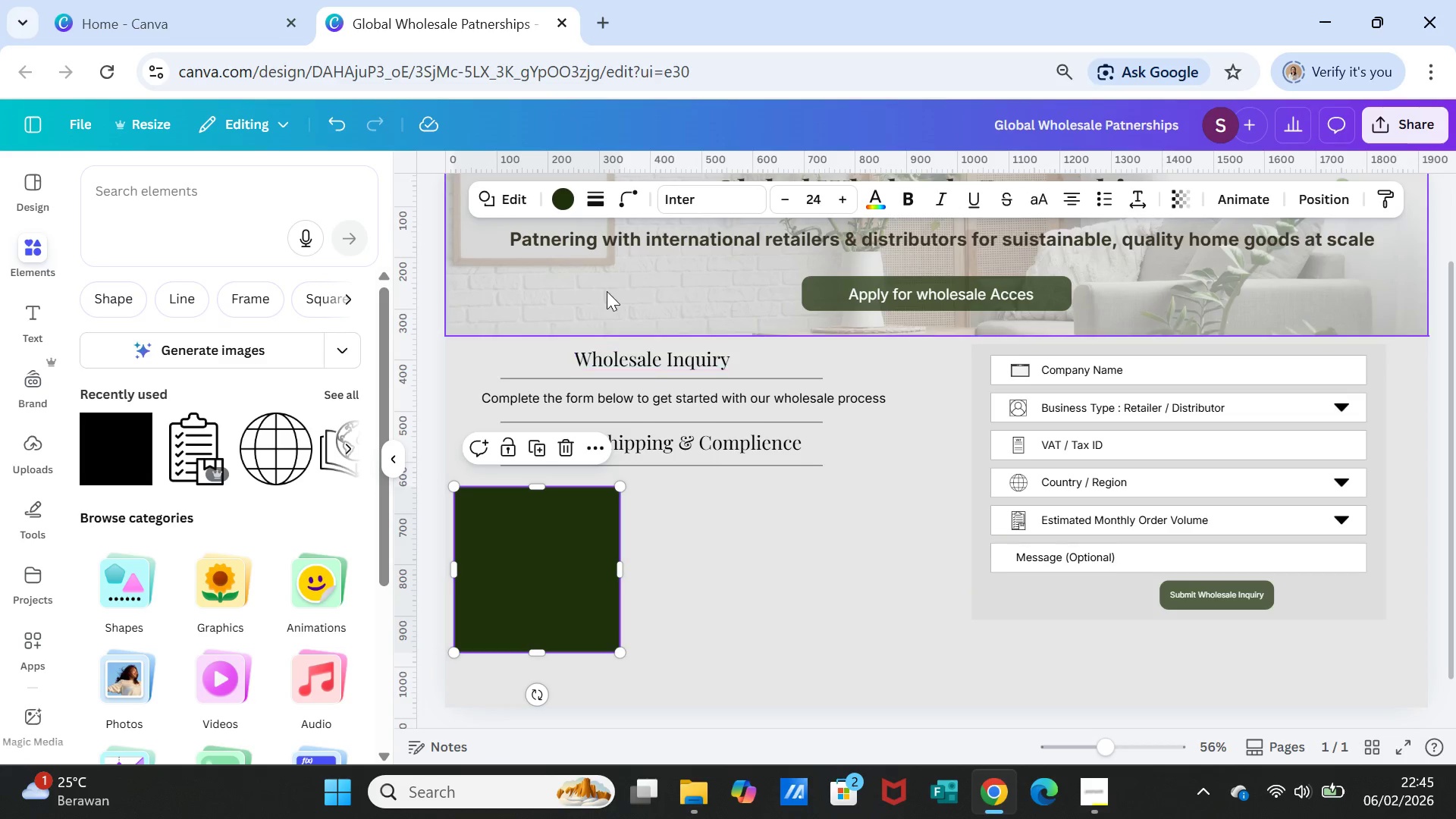 
left_click_drag(start_coordinate=[596, 577], to_coordinate=[767, 570])
 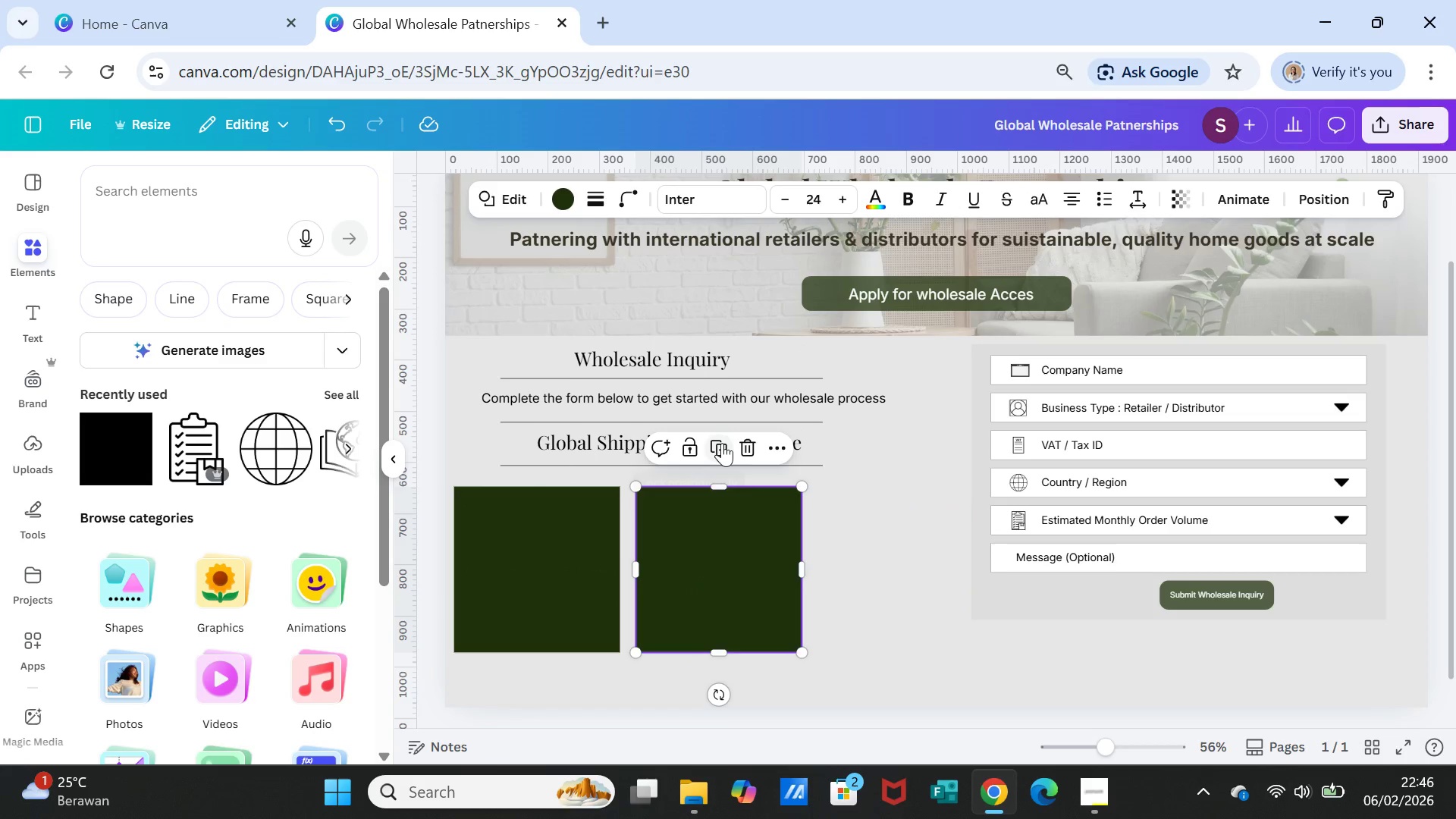 
left_click([723, 443])
 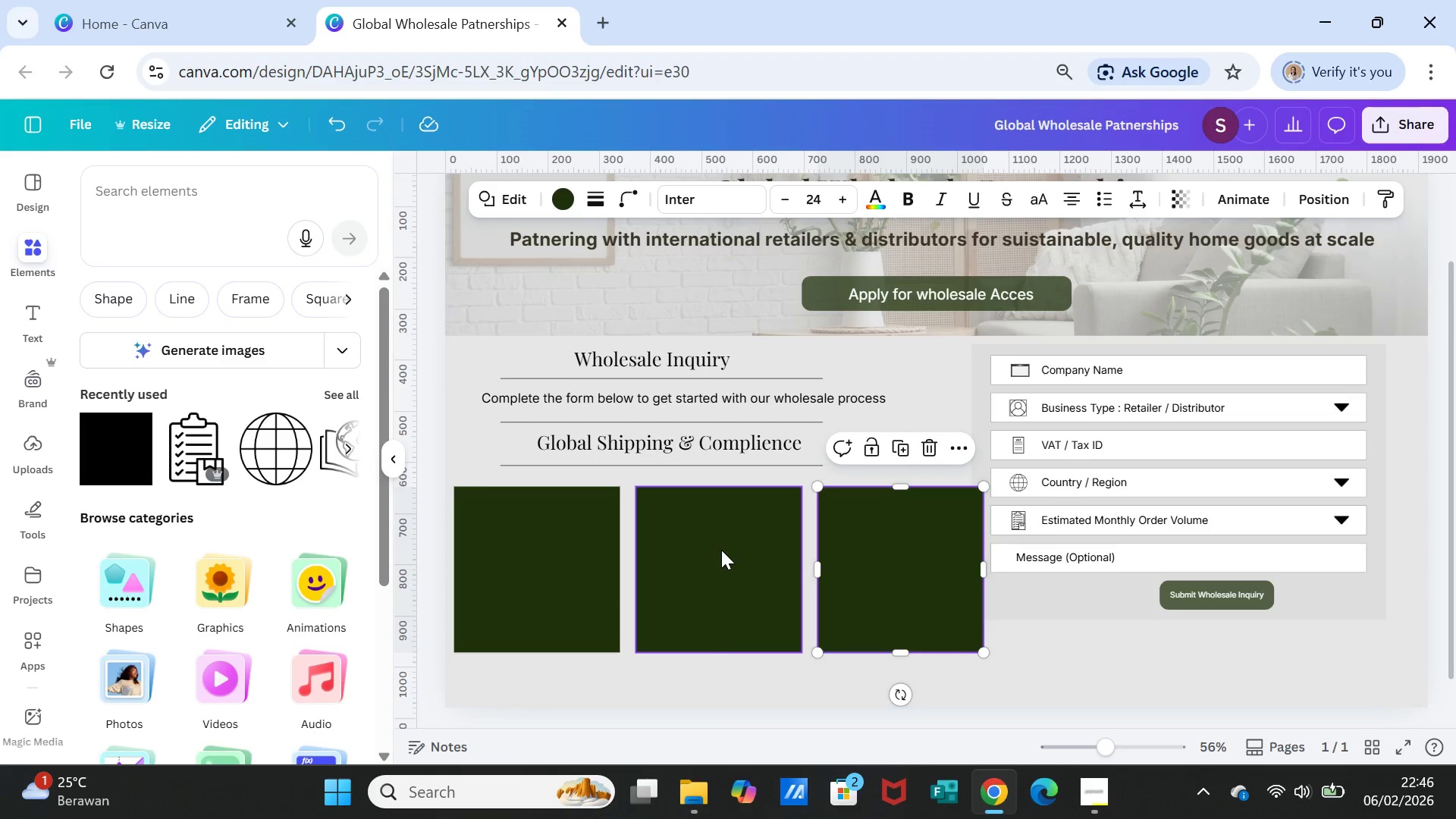 
left_click_drag(start_coordinate=[721, 550], to_coordinate=[714, 551])
 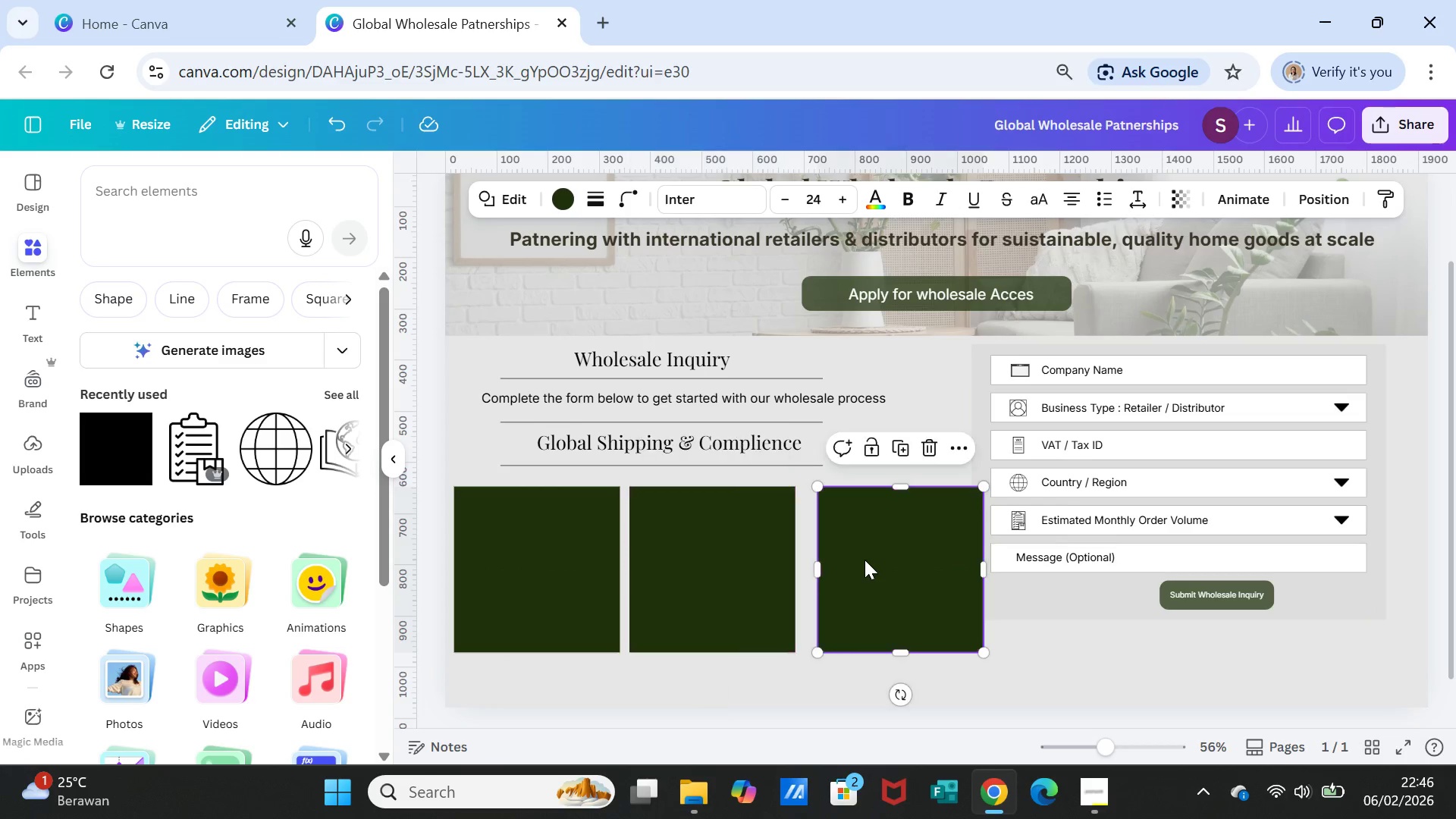 
left_click_drag(start_coordinate=[864, 560], to_coordinate=[854, 561])
 